 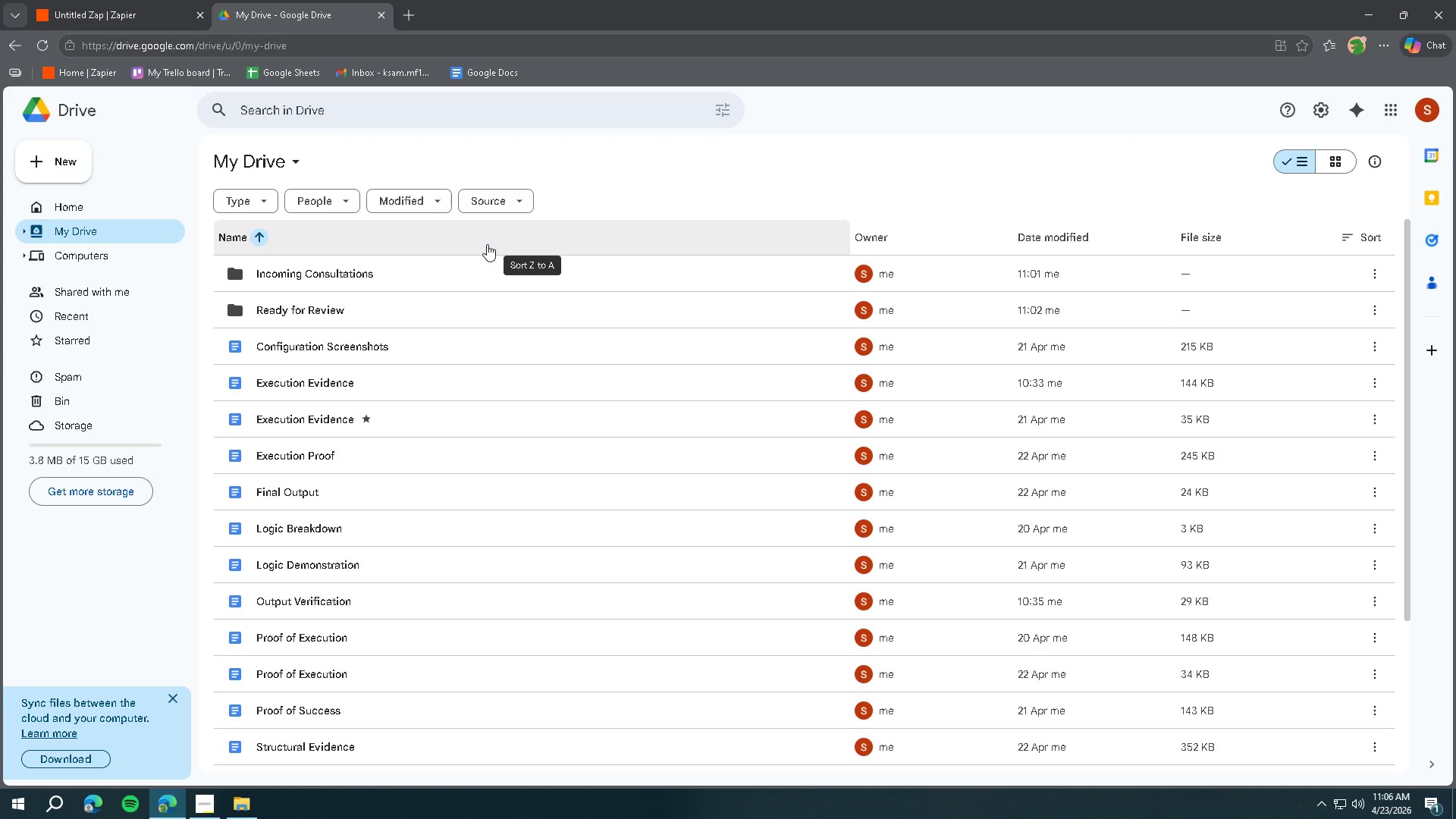 
left_click([154, 20])
 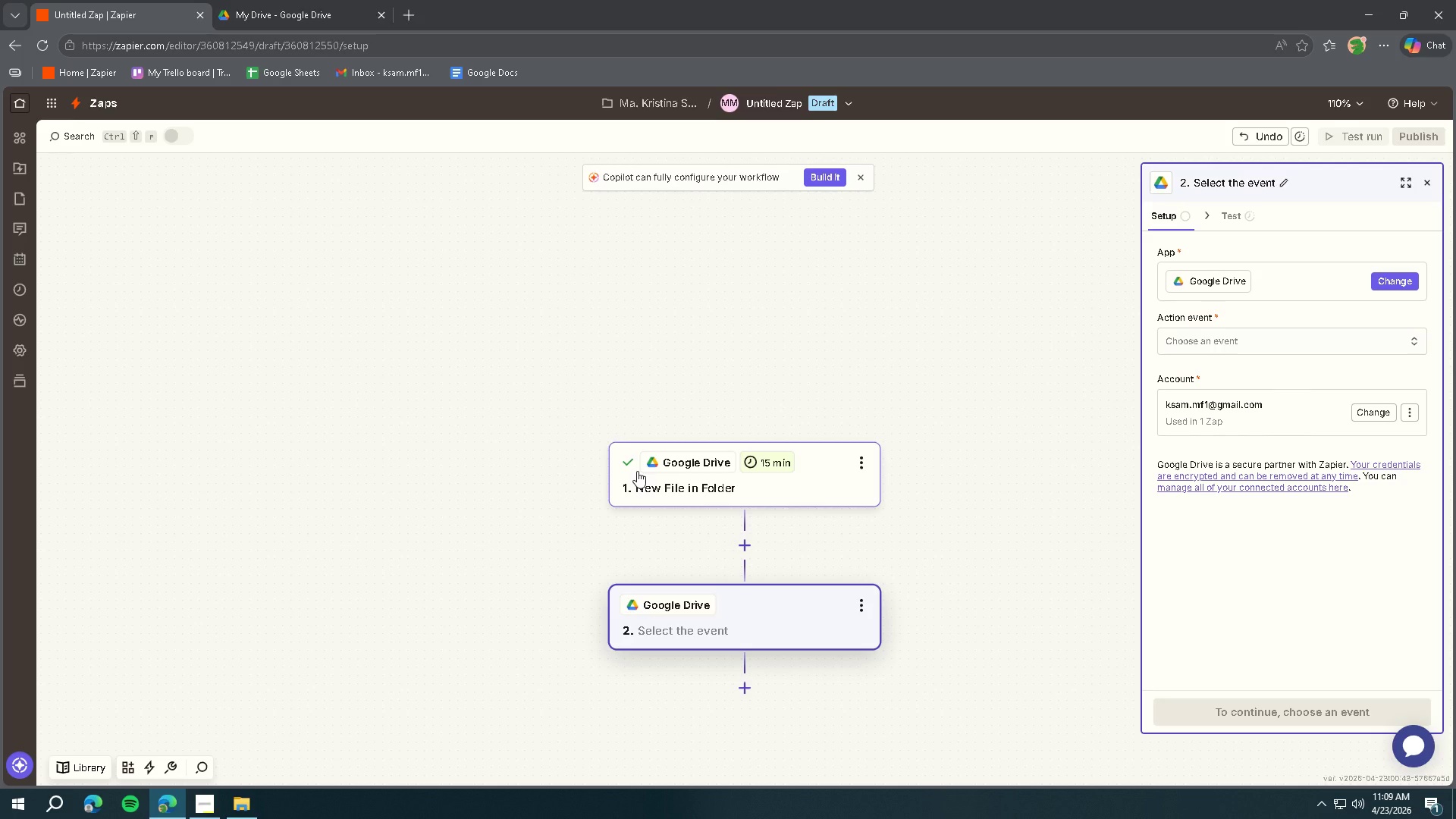 
wait(145.59)
 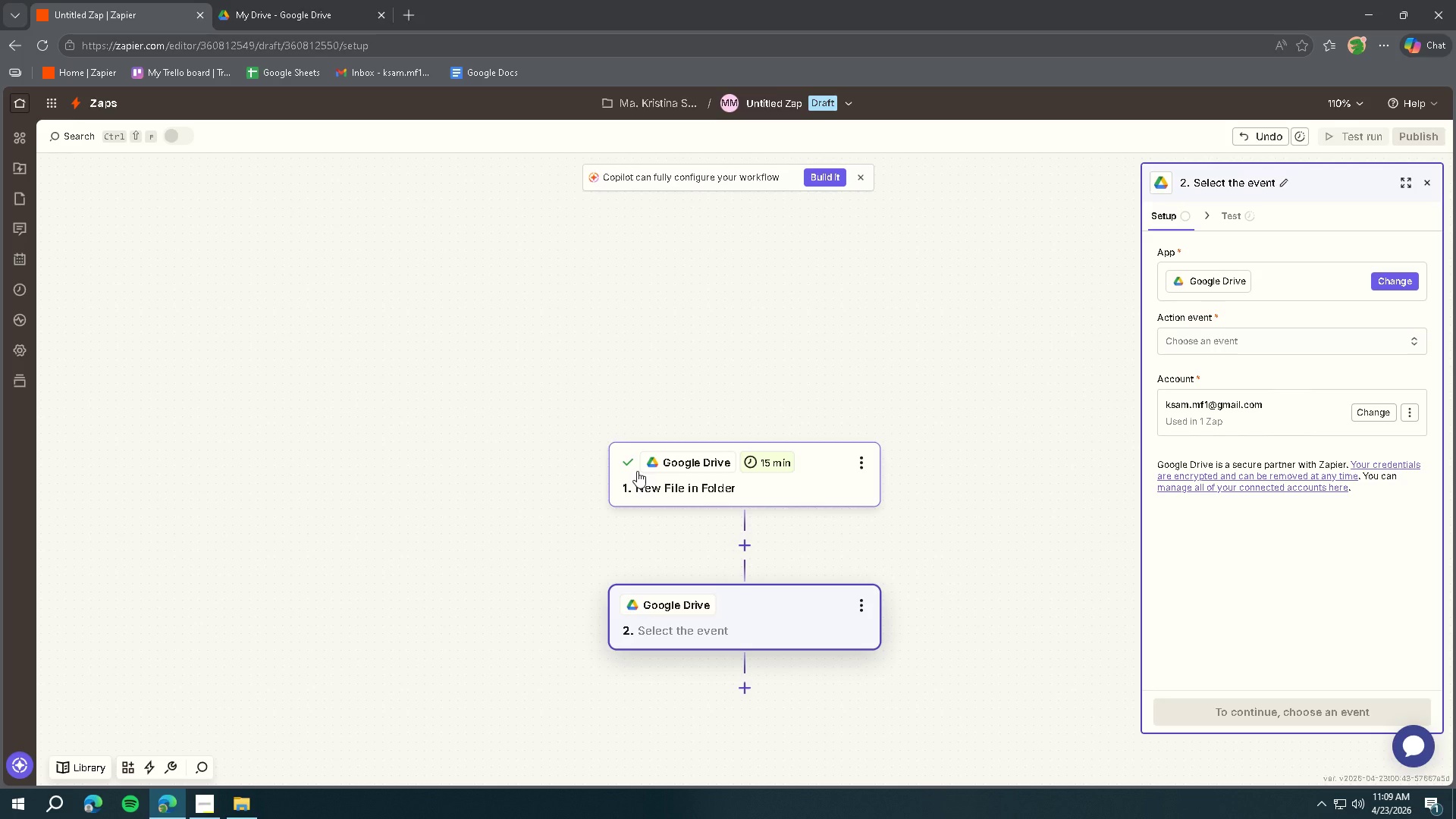 
left_click([1185, 344])
 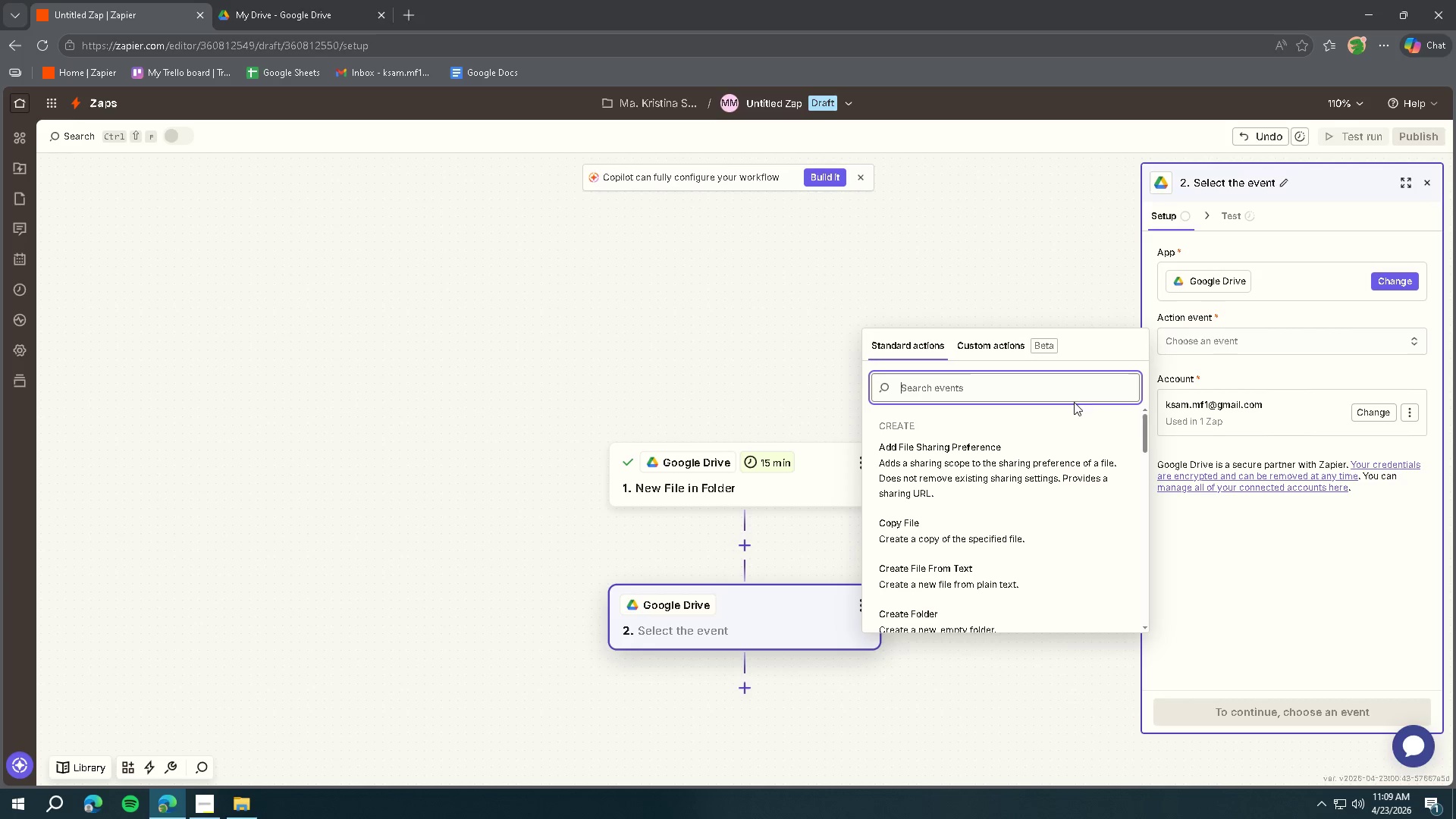 
scroll: coordinate [996, 465], scroll_direction: down, amount: 6.0
 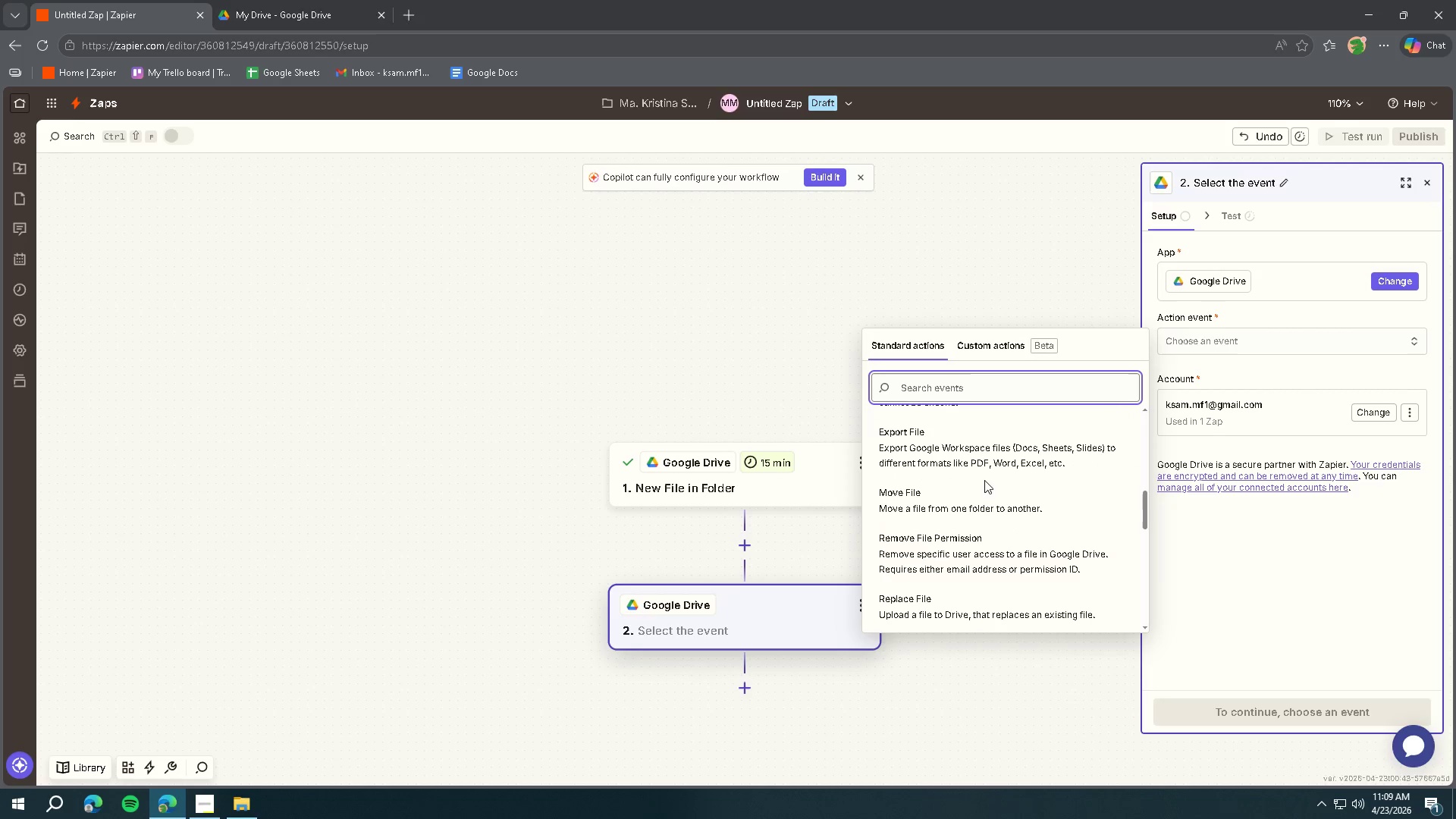 
left_click([971, 493])
 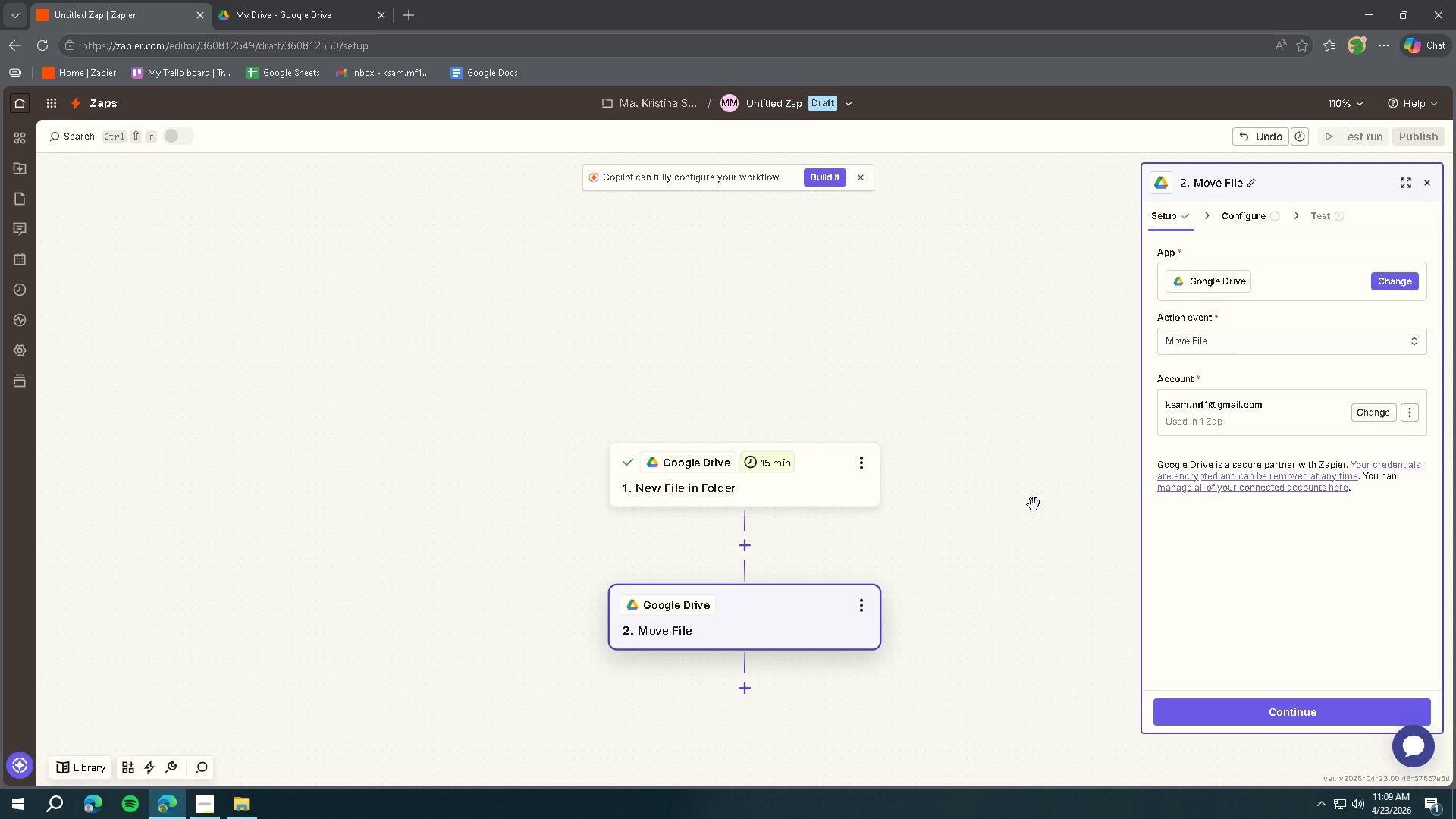 
left_click([1244, 701])
 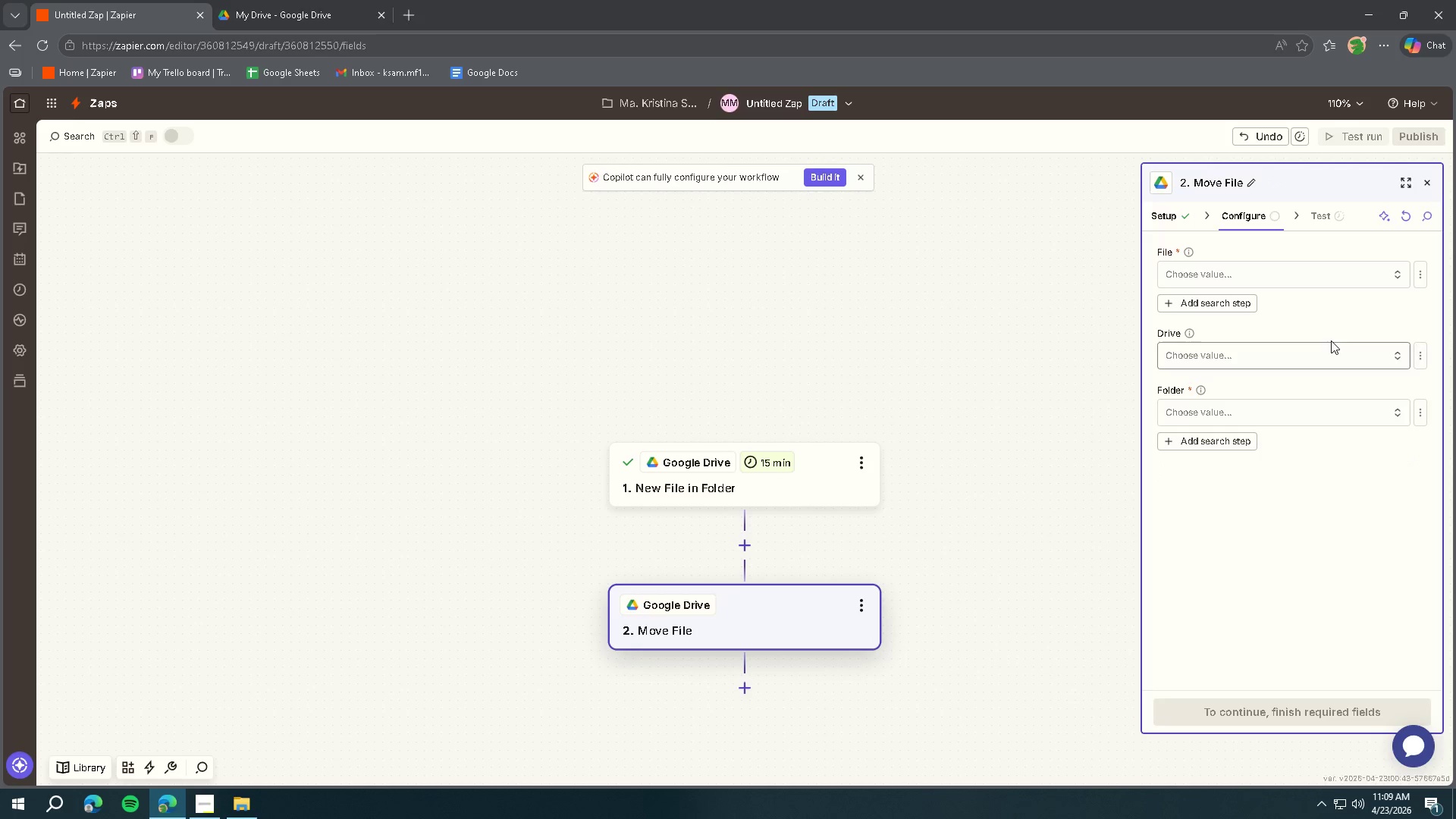 
left_click([1335, 278])
 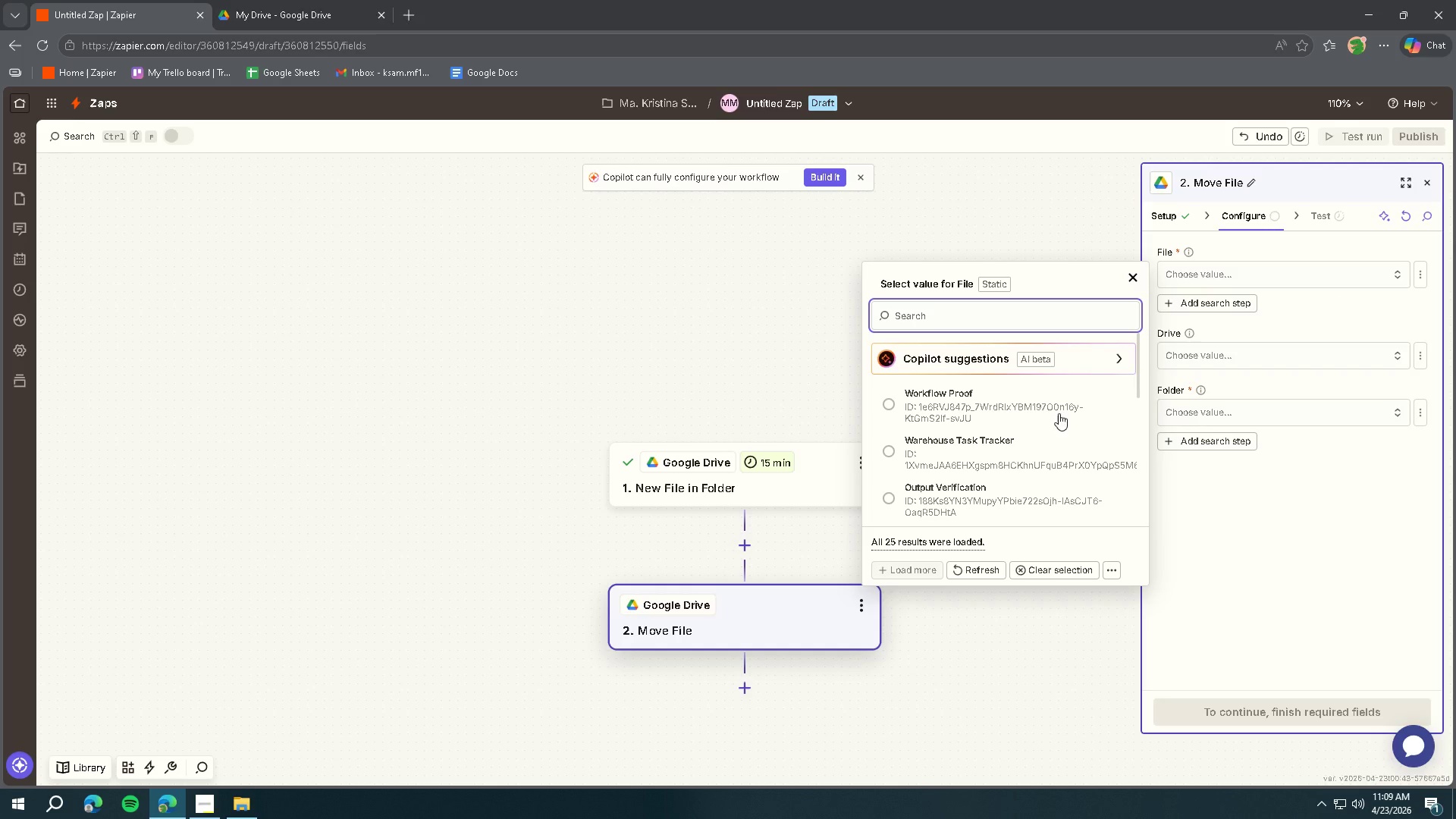 
scroll: coordinate [1035, 449], scroll_direction: down, amount: 4.0
 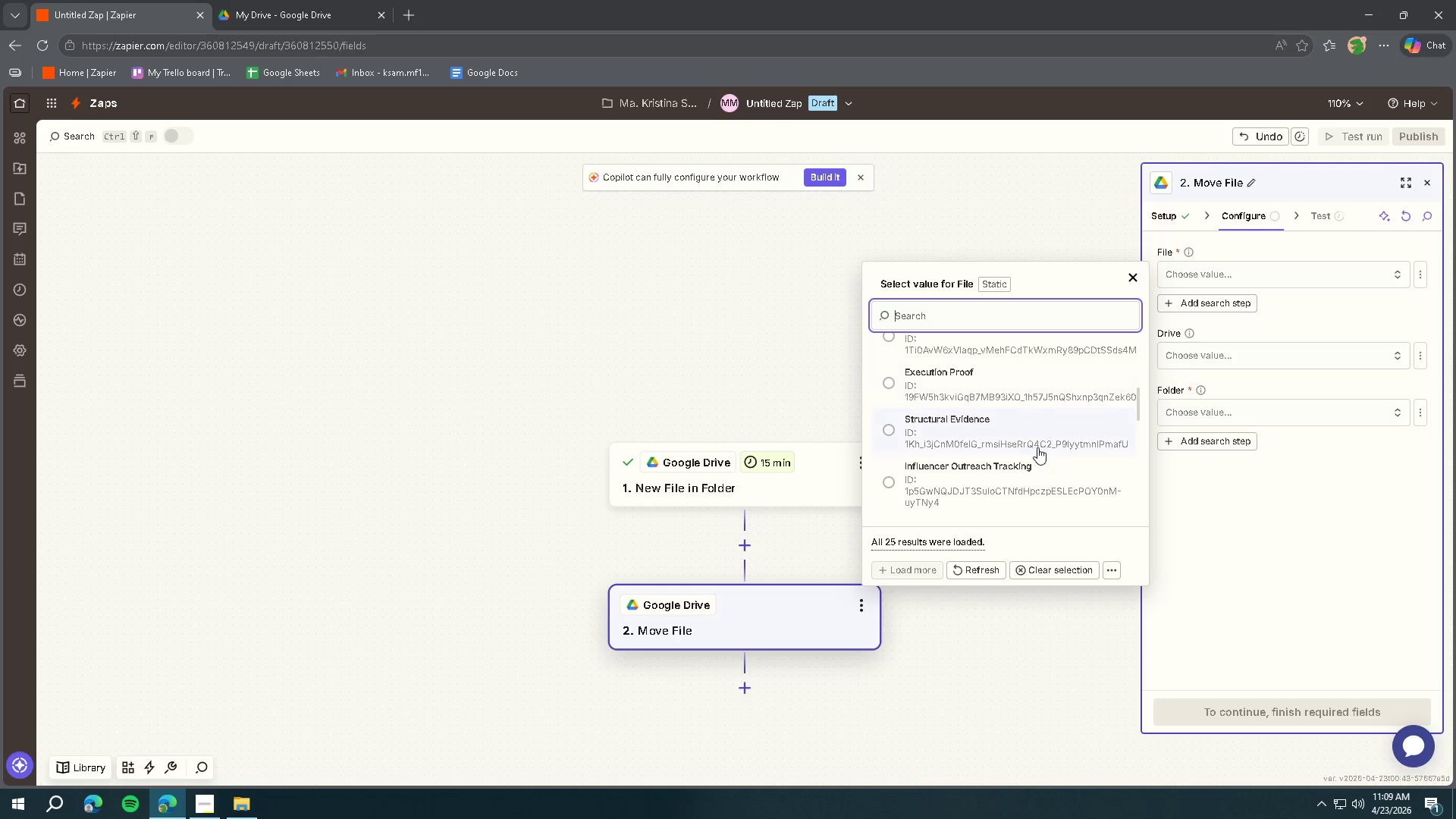 
scroll: coordinate [1041, 446], scroll_direction: up, amount: 1.0
 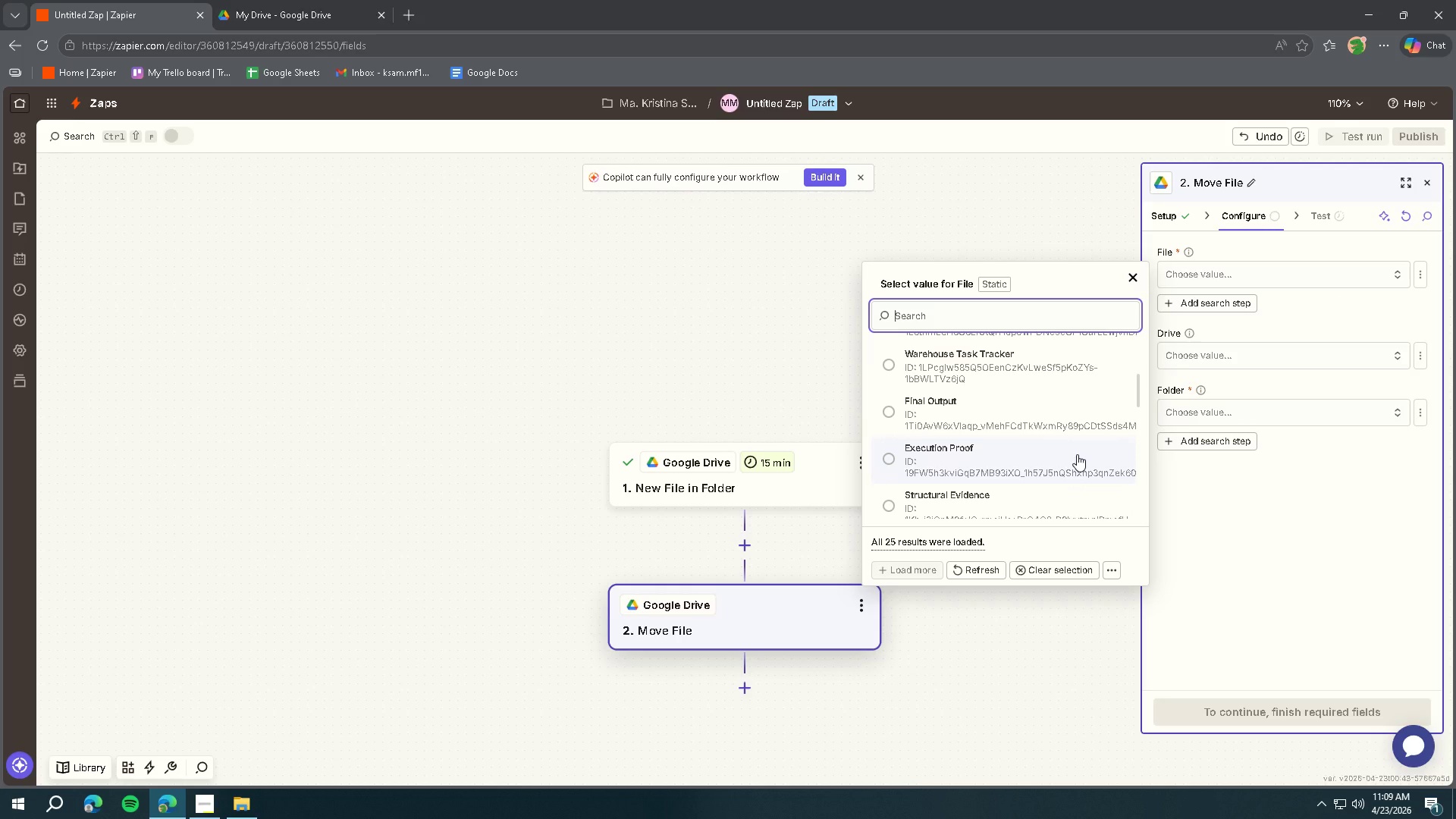 
wait(8.38)
 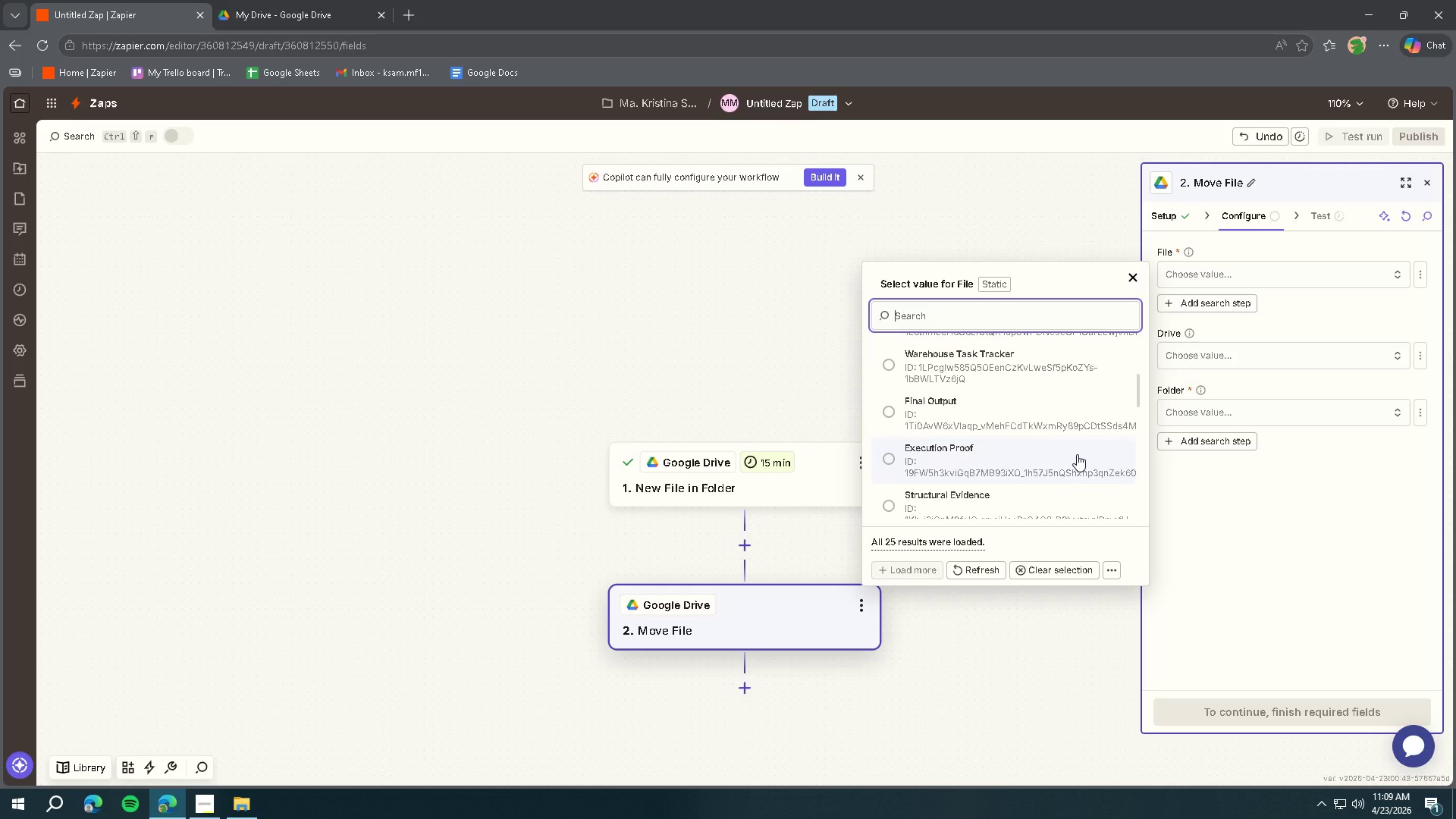 
left_click([819, 494])
 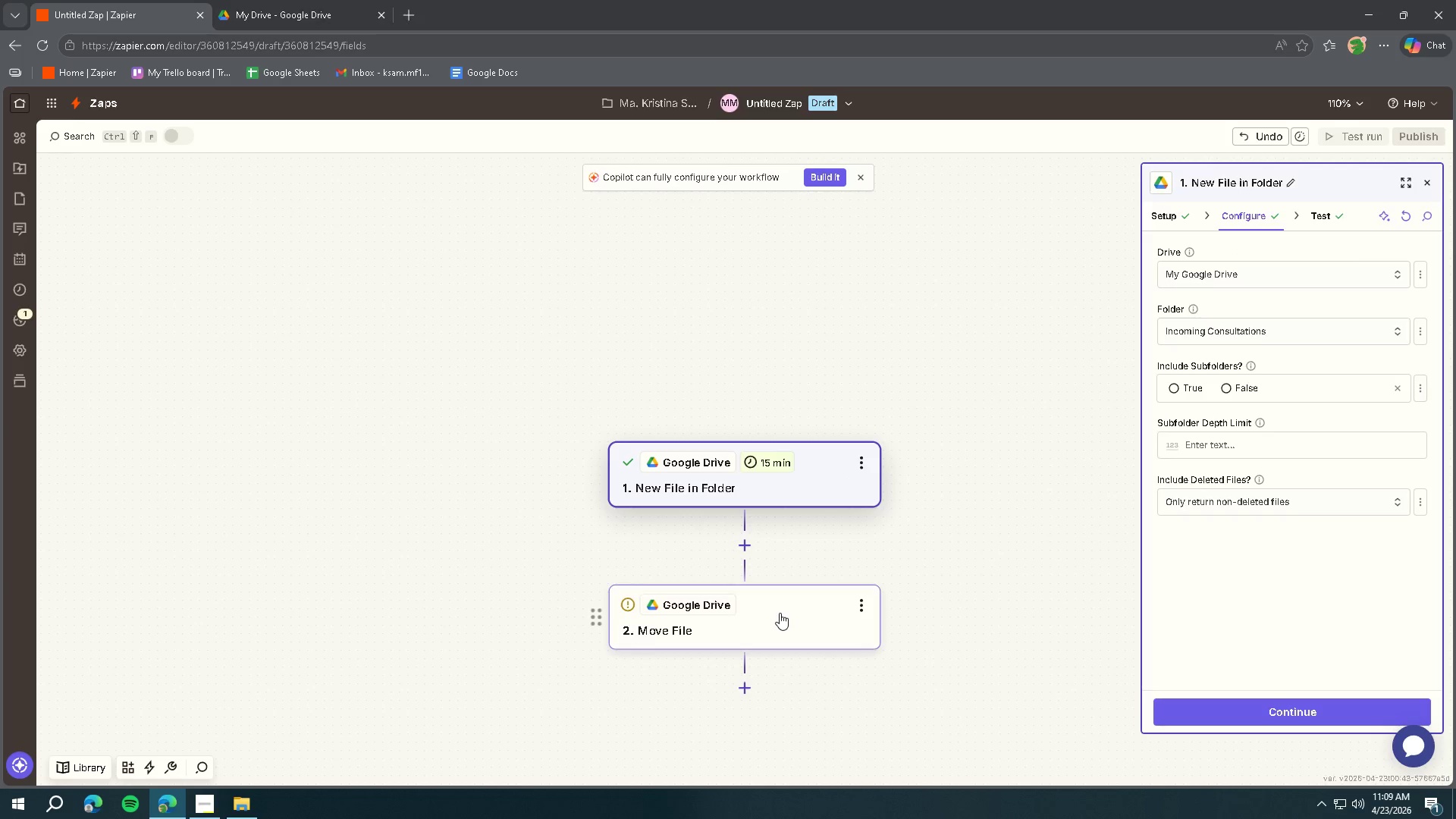 
wait(7.55)
 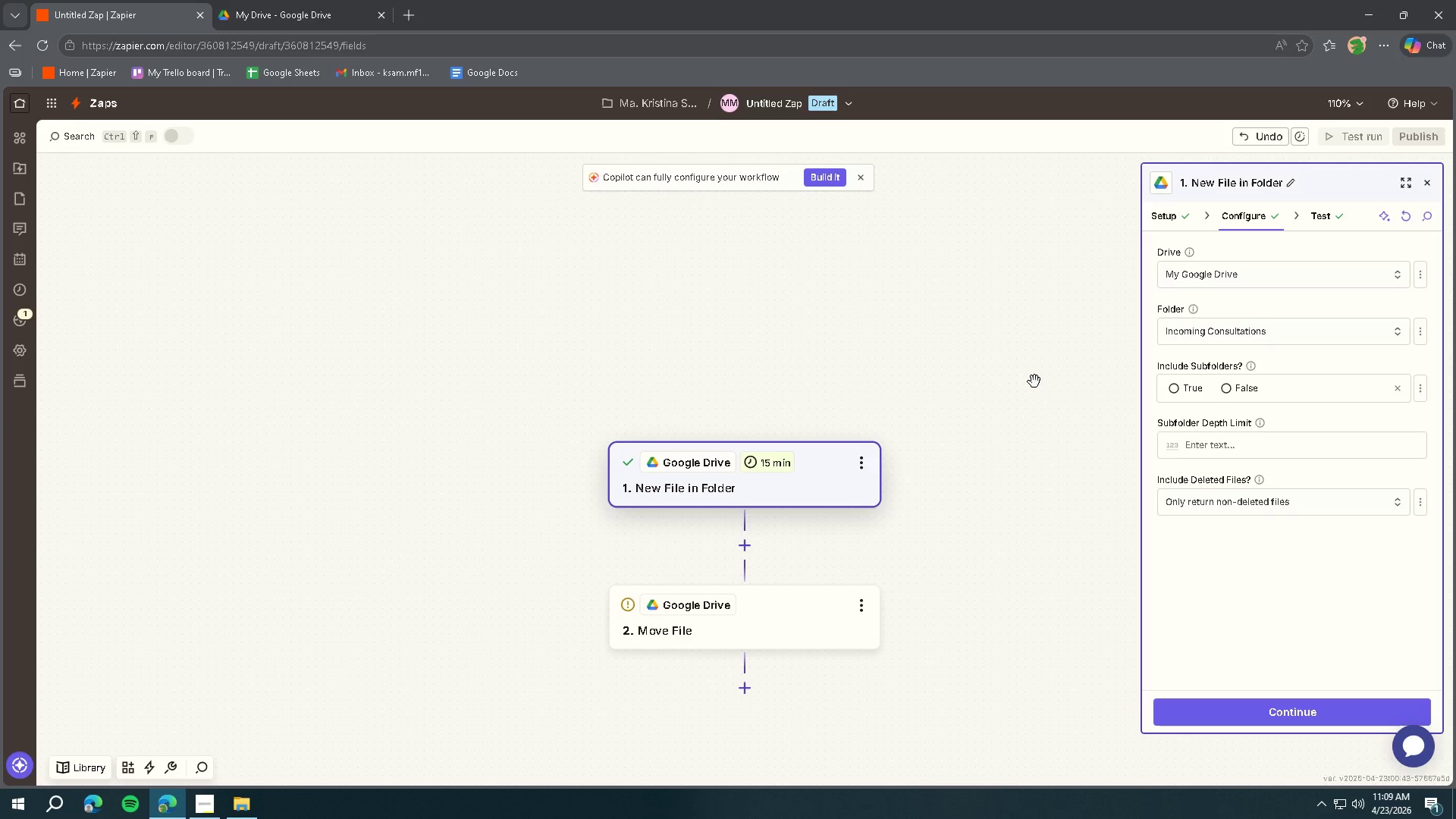 
left_click([775, 617])
 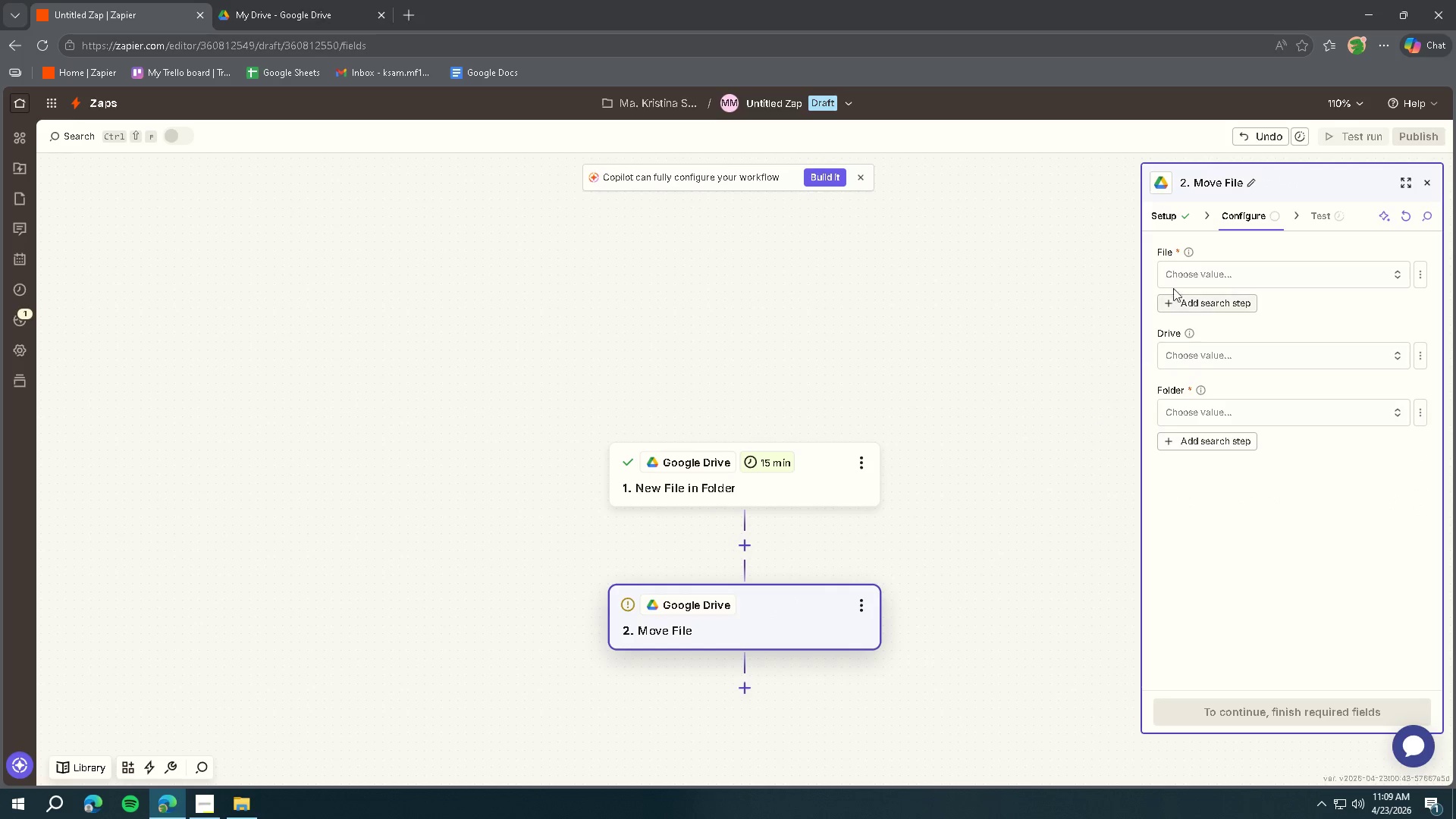 
left_click([1171, 211])
 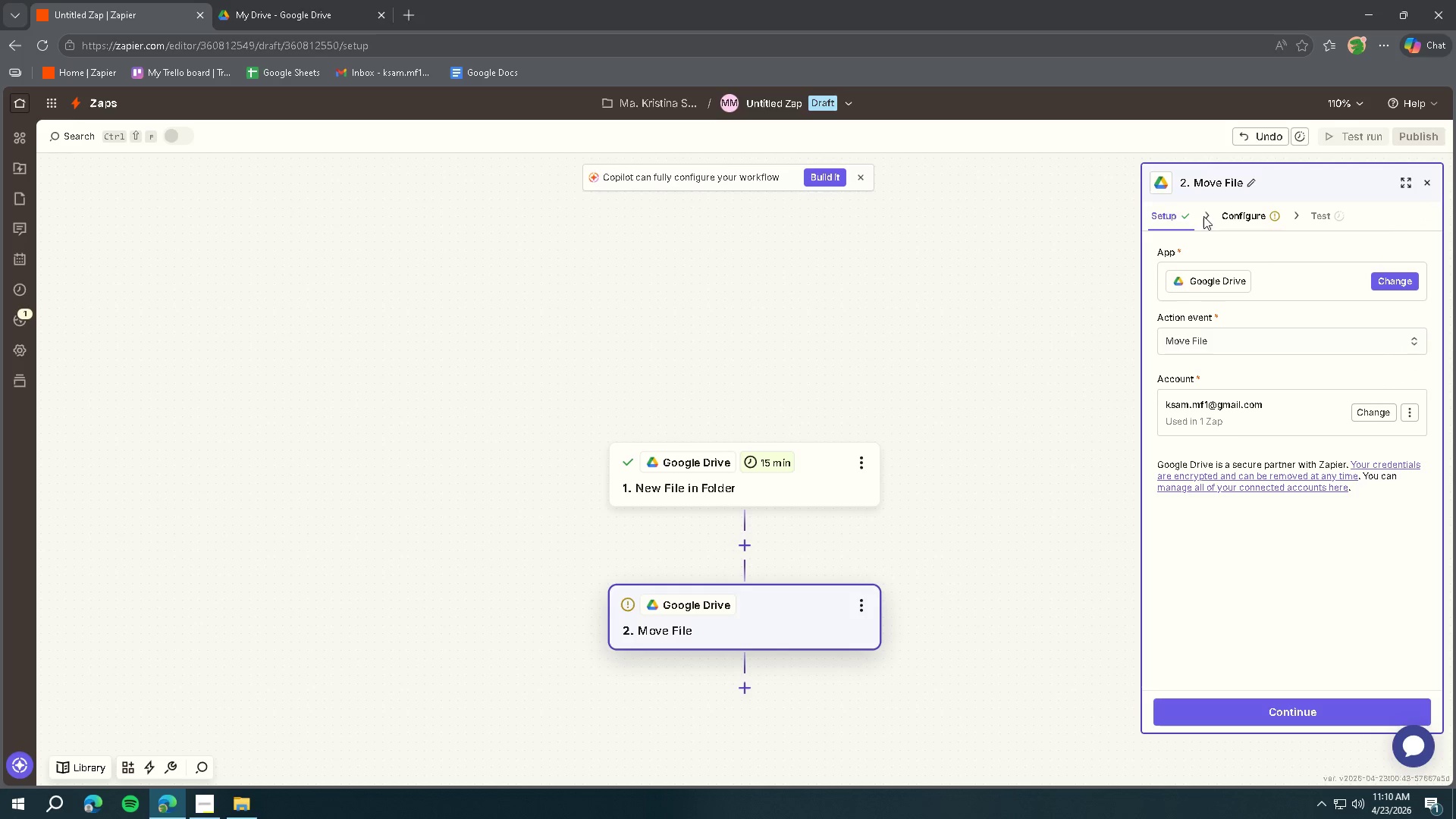 
left_click([1242, 217])
 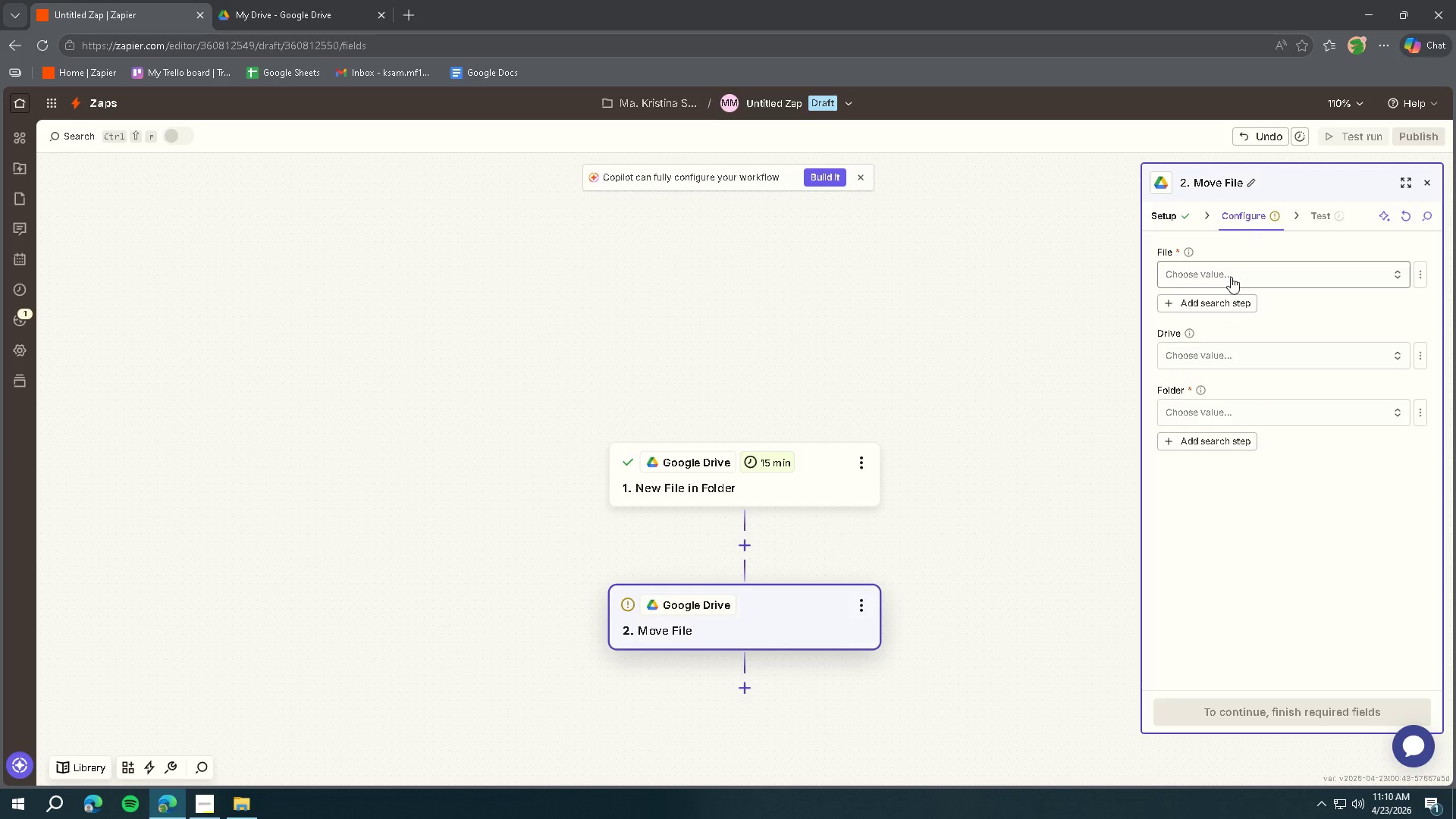 
left_click([1238, 271])
 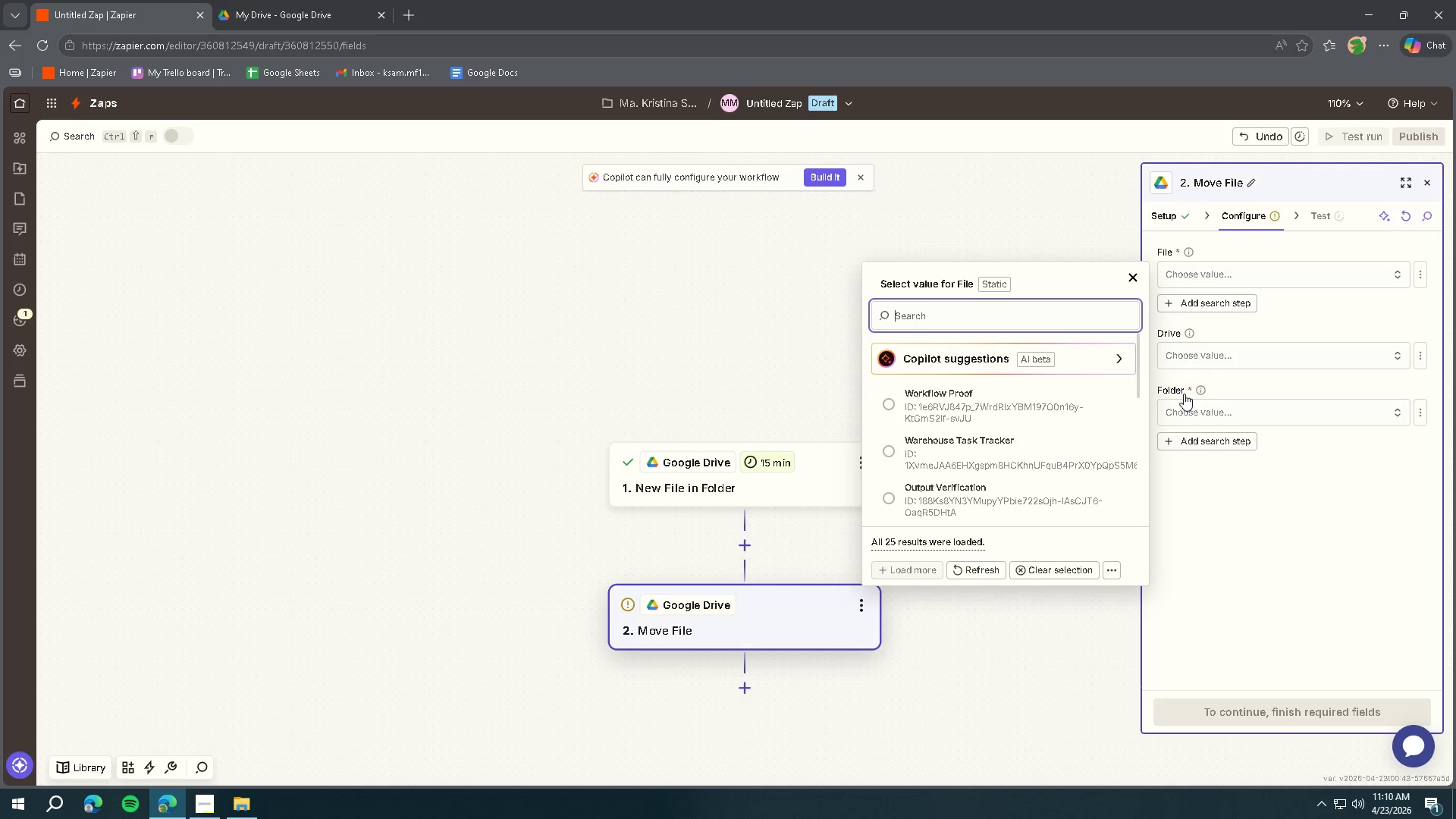 
scroll: coordinate [1063, 459], scroll_direction: down, amount: 4.0
 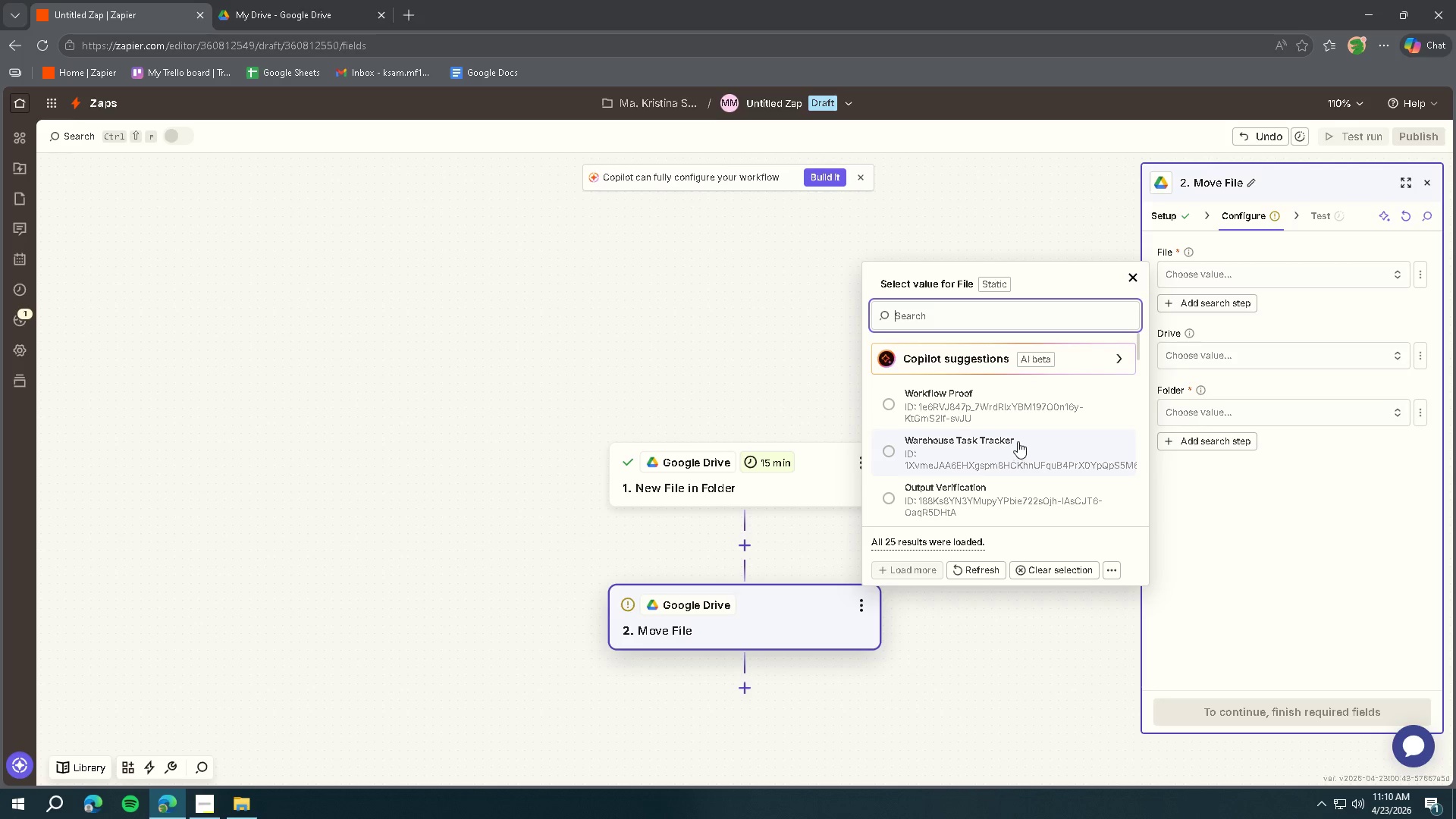 
wait(15.0)
 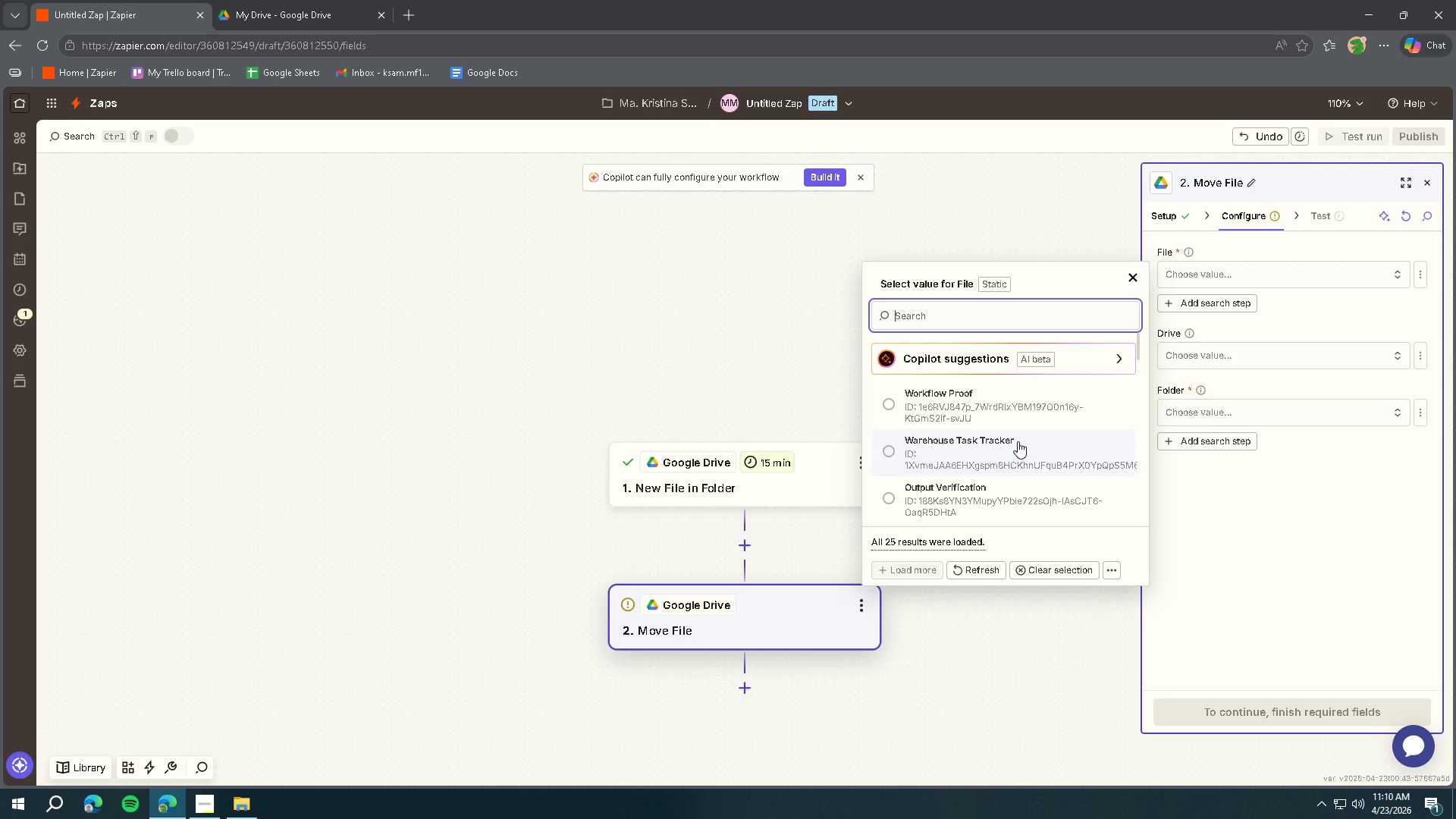 
scroll: coordinate [1050, 441], scroll_direction: down, amount: 16.0
 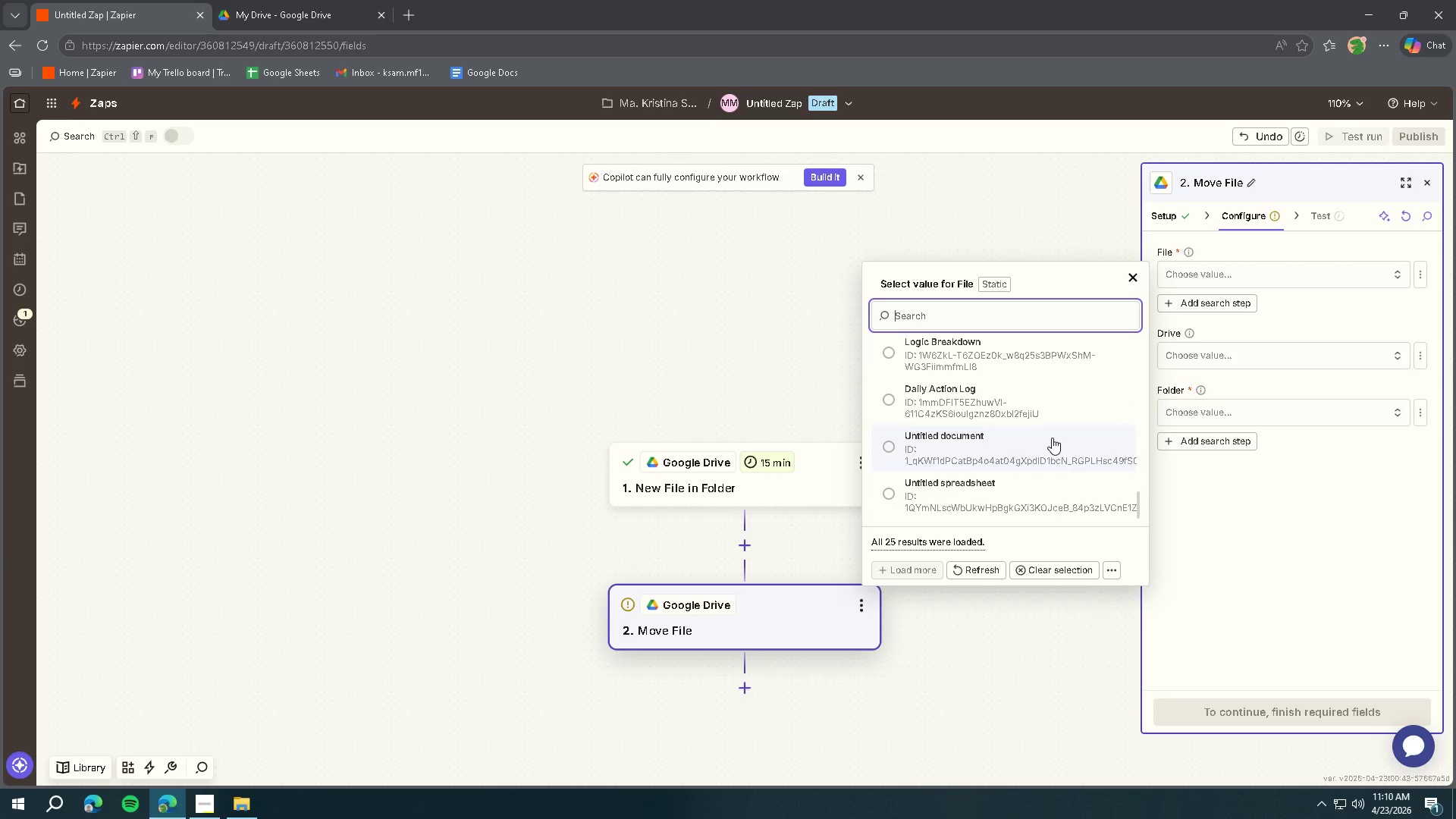 
scroll: coordinate [1049, 438], scroll_direction: up, amount: 17.0
 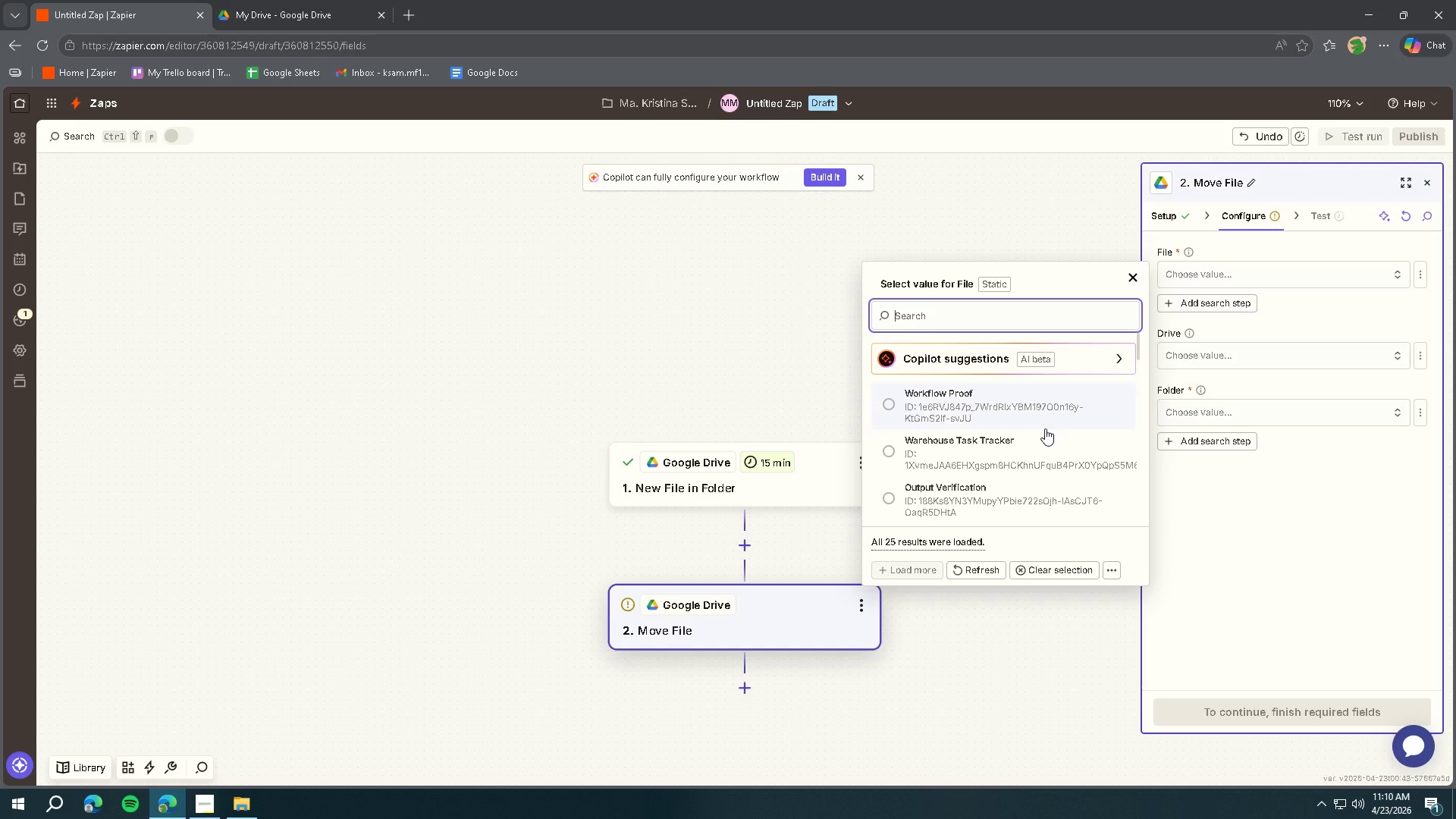 
wait(7.52)
 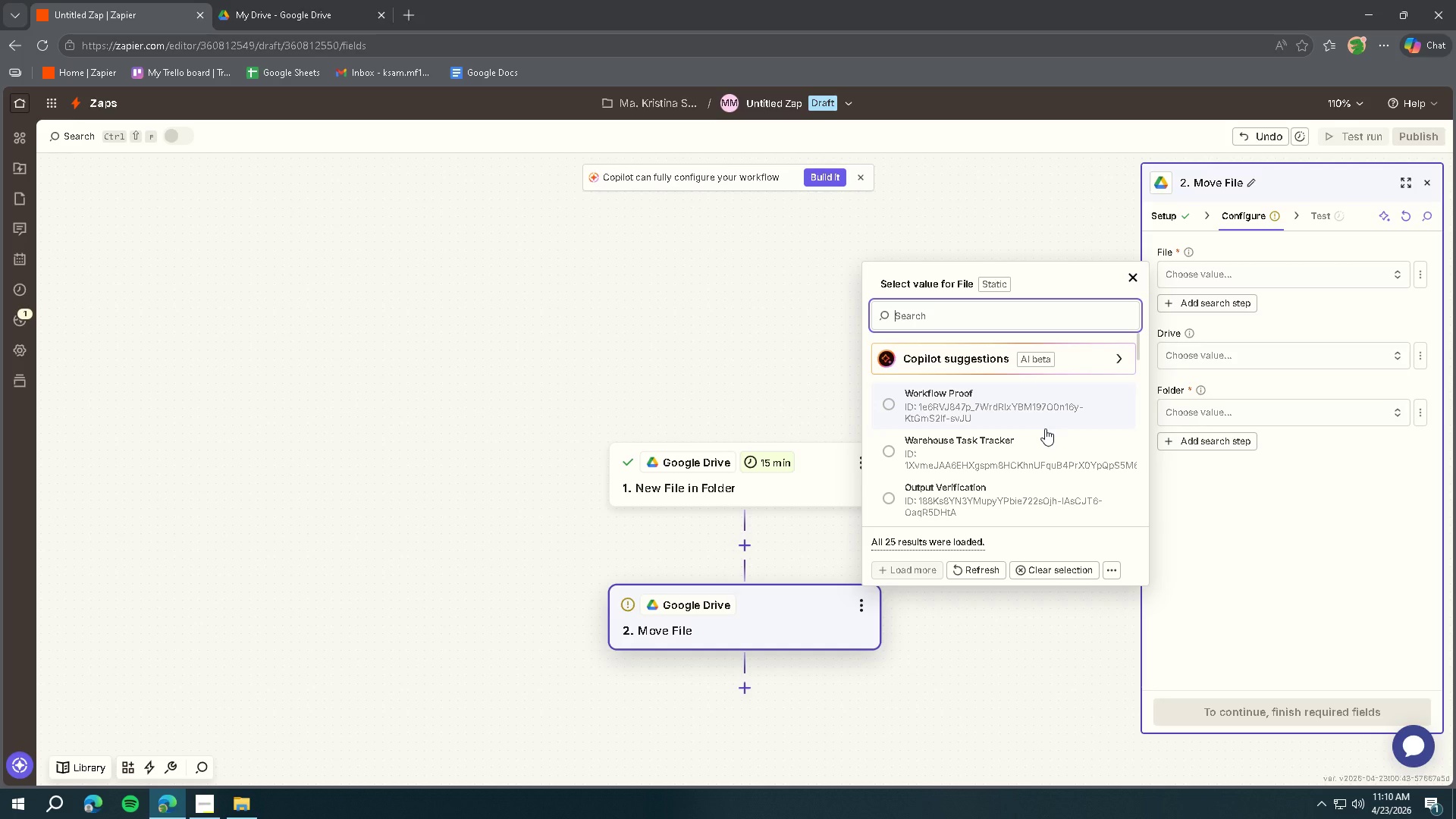 
scroll: coordinate [1037, 429], scroll_direction: up, amount: 1.0
 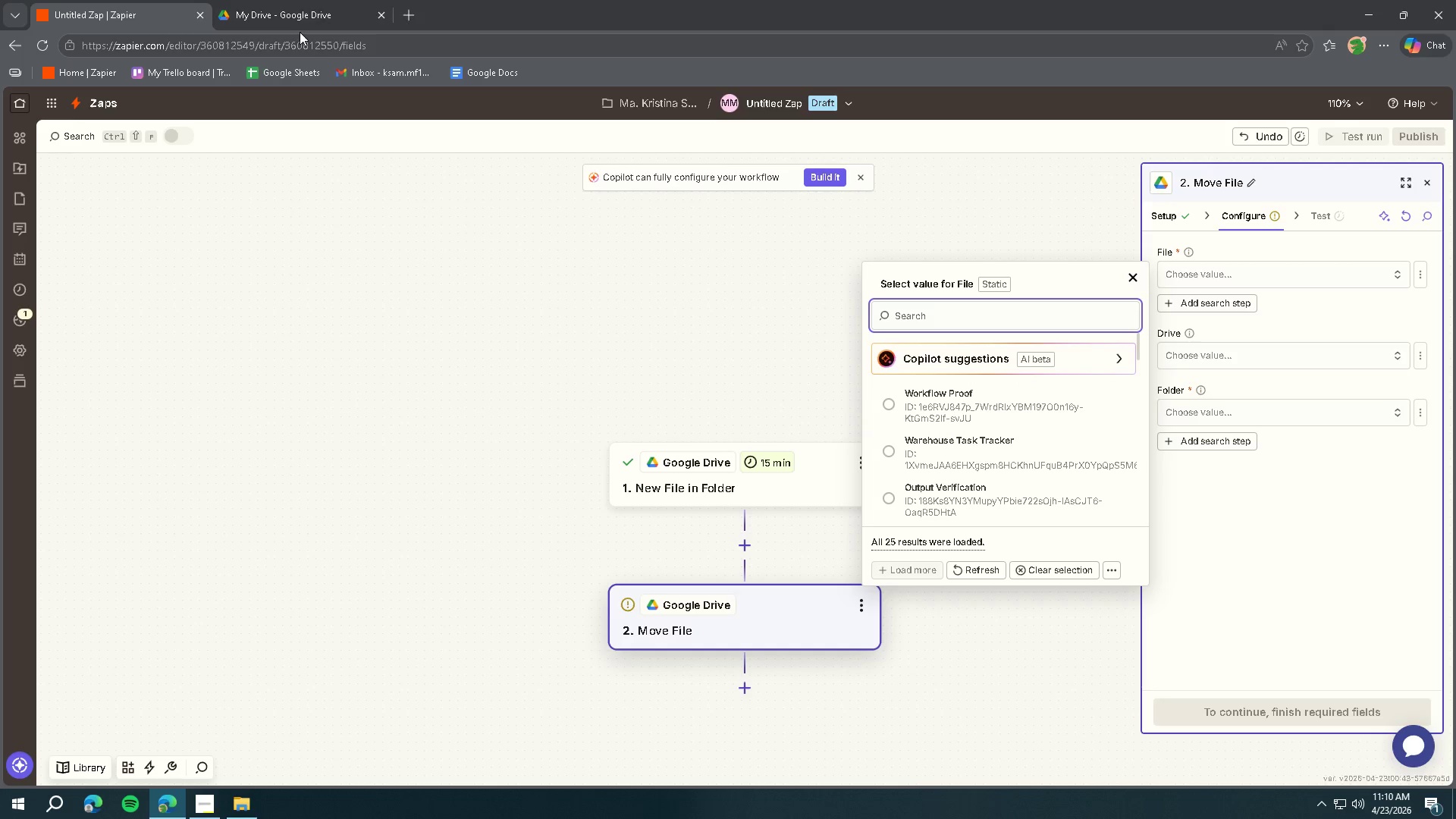 
double_click([302, 20])
 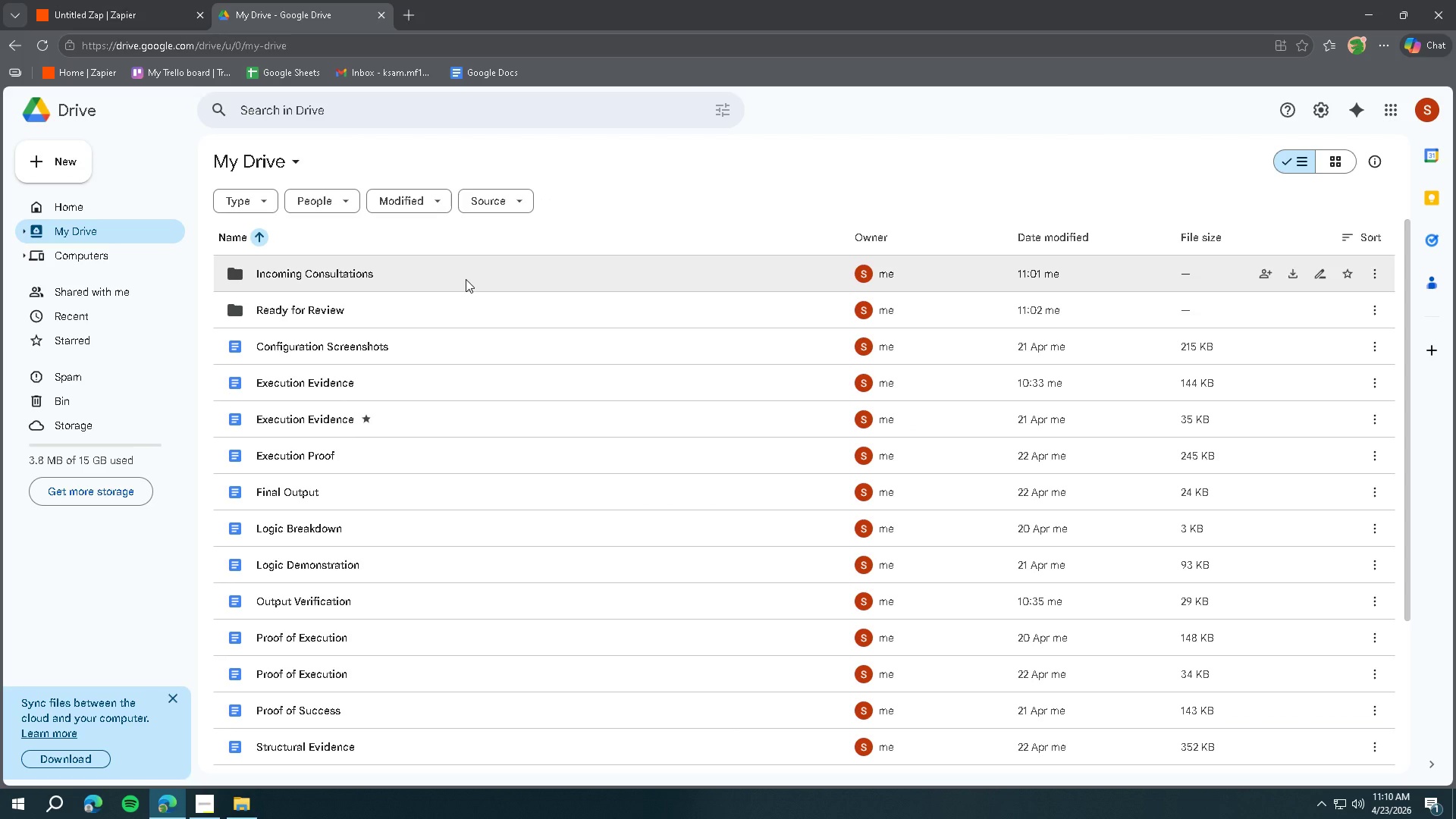 
mouse_move([1015, 243])
 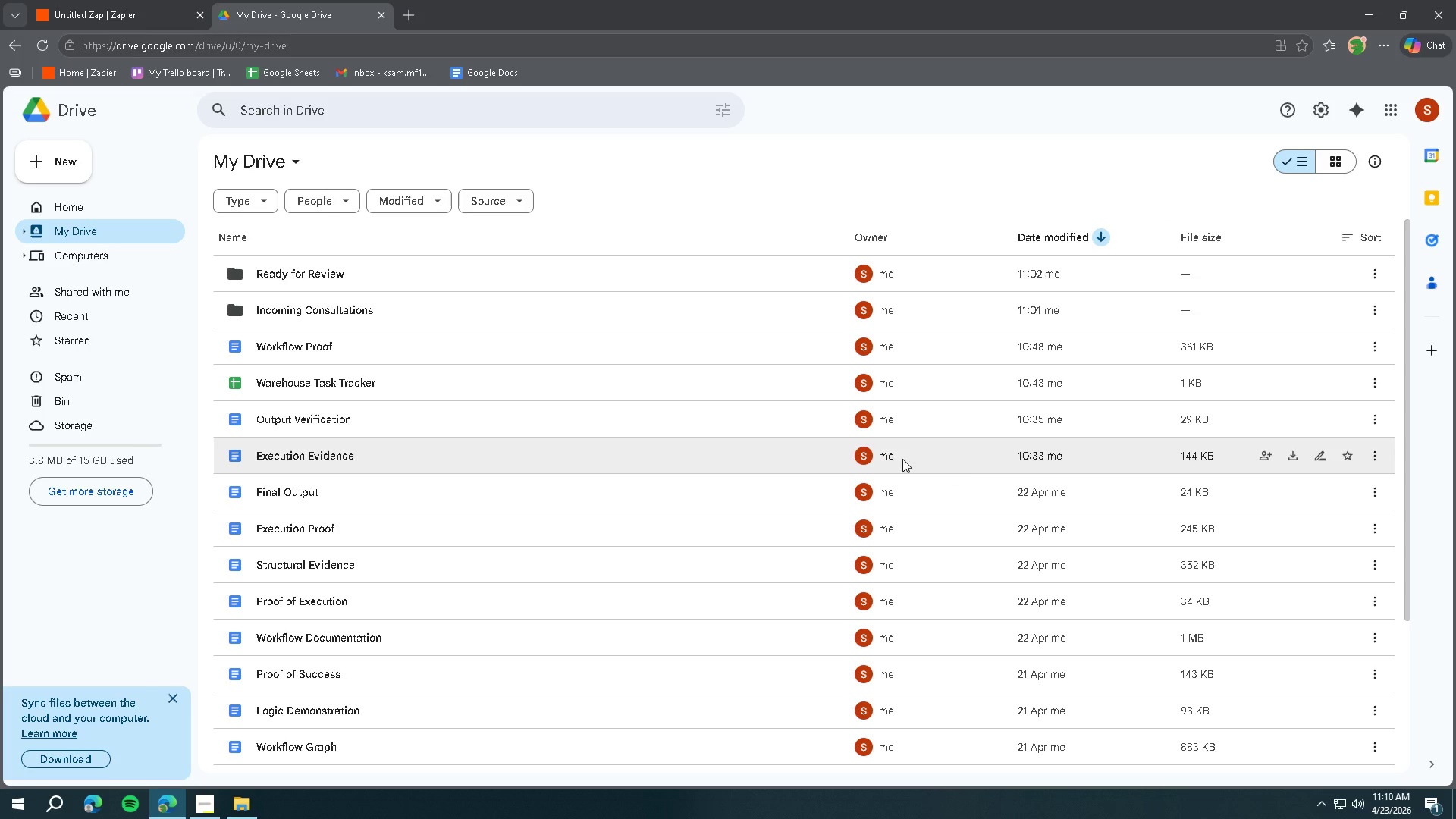 
wait(6.11)
 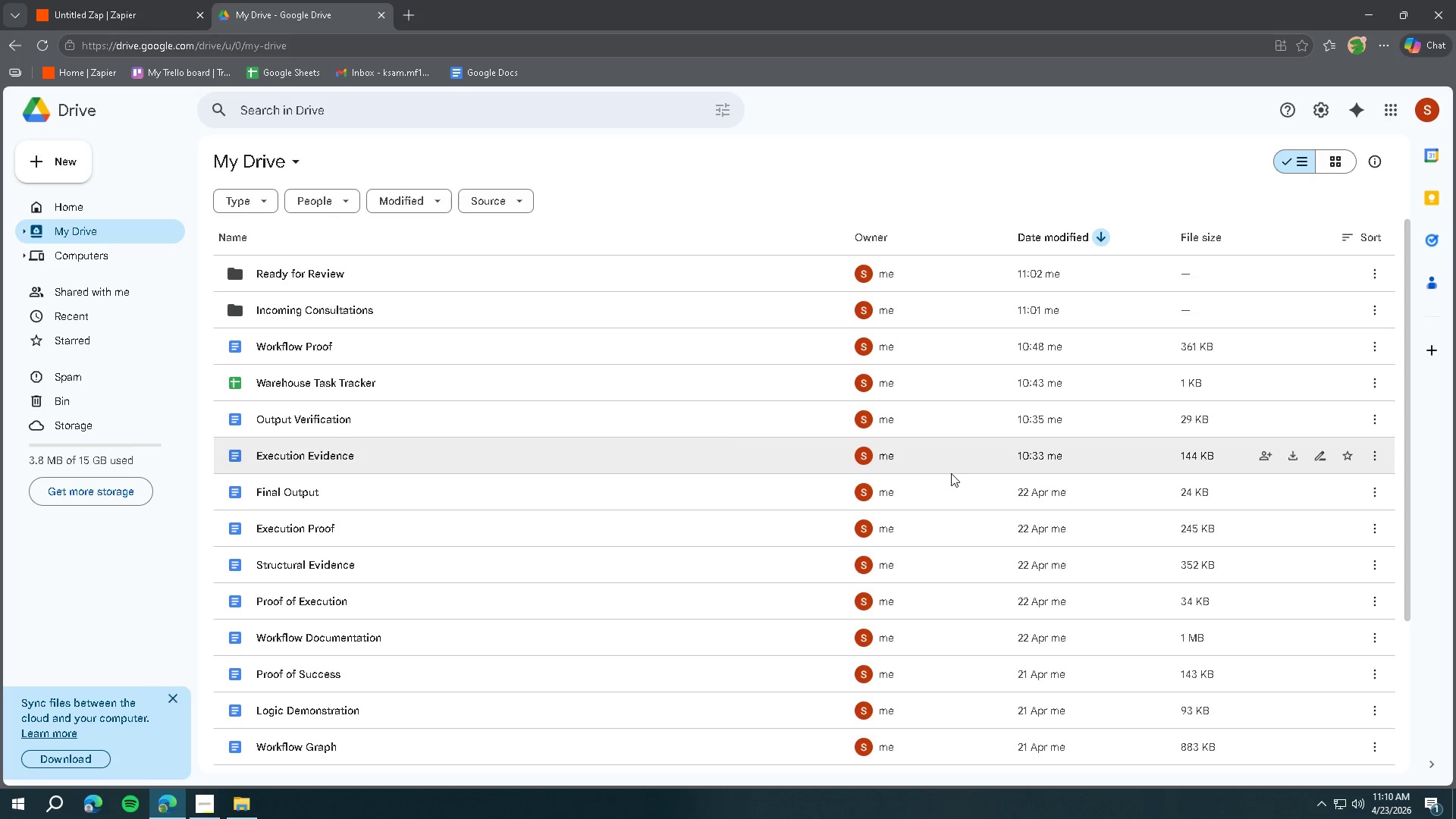 
left_click([101, 20])
 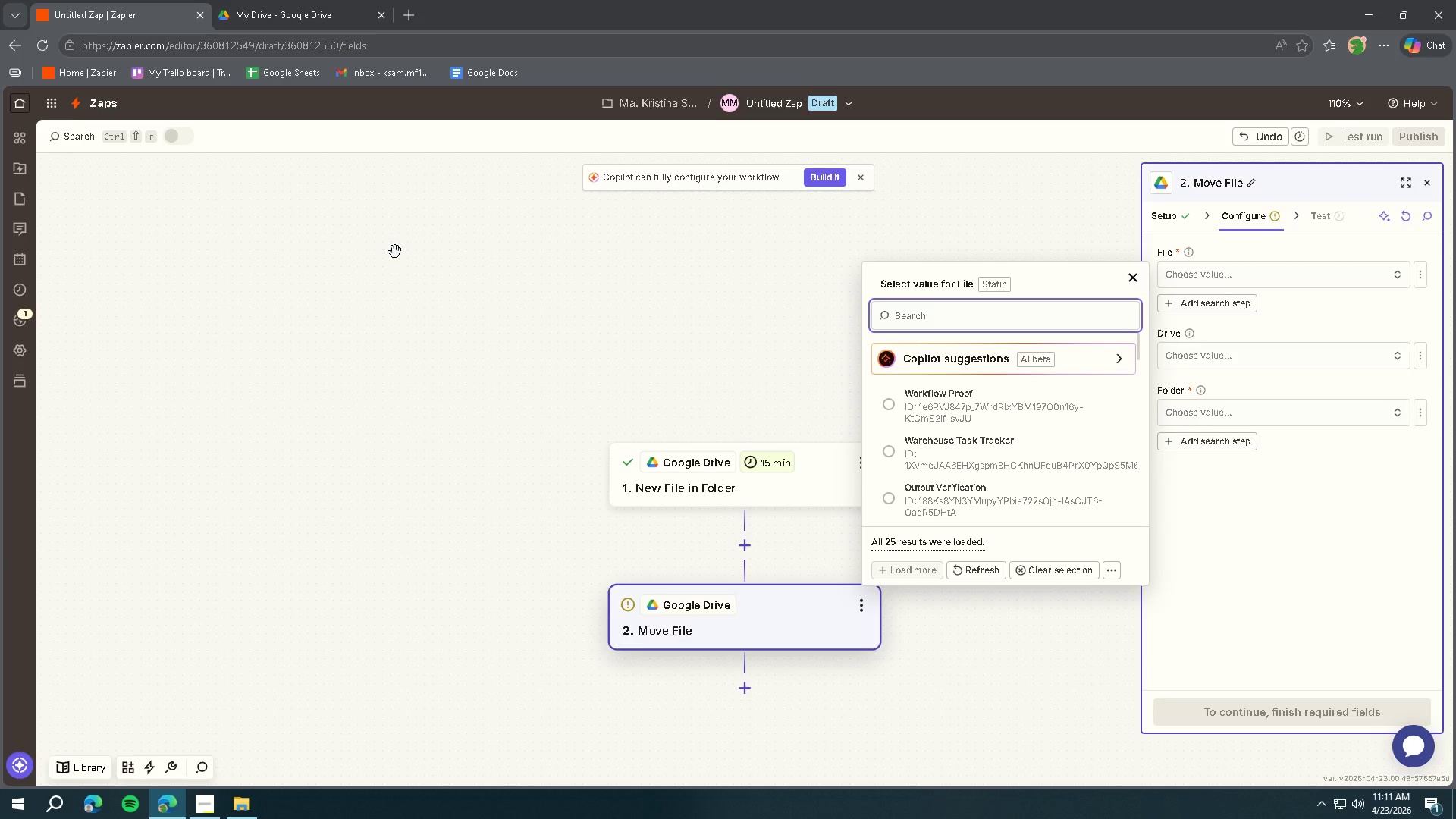 
wait(66.39)
 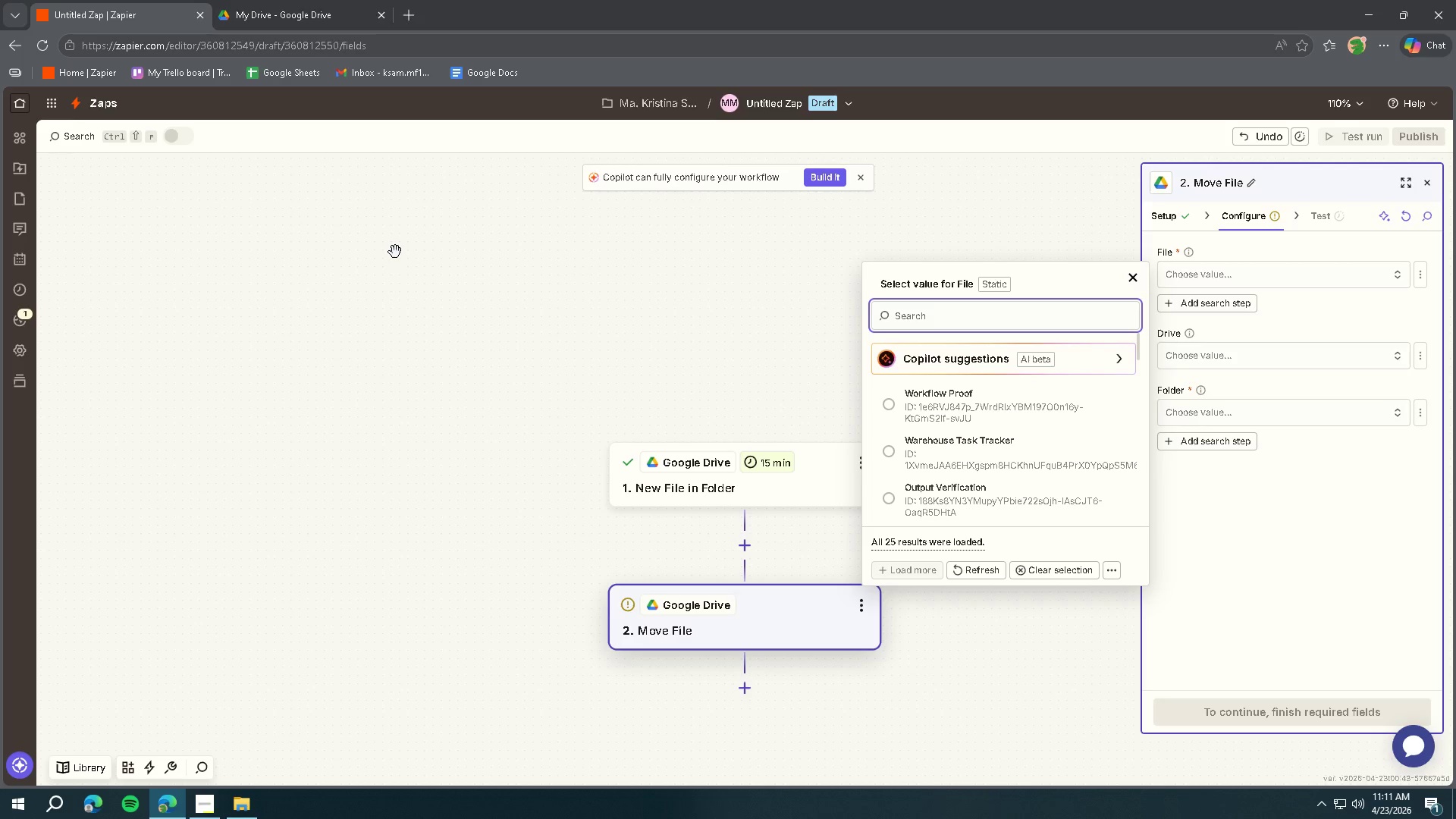 
left_click([1229, 265])
 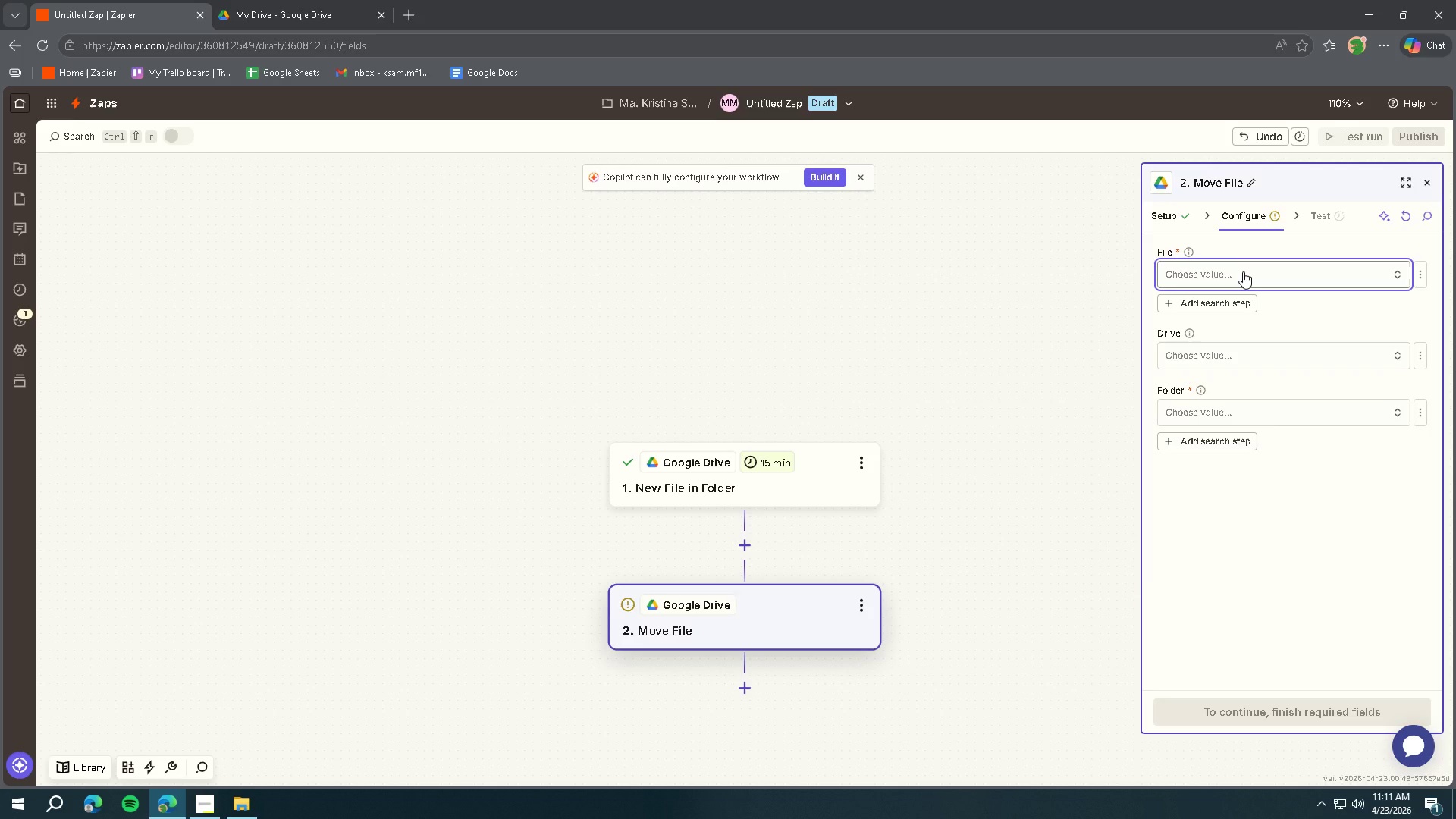 
left_click([1243, 271])
 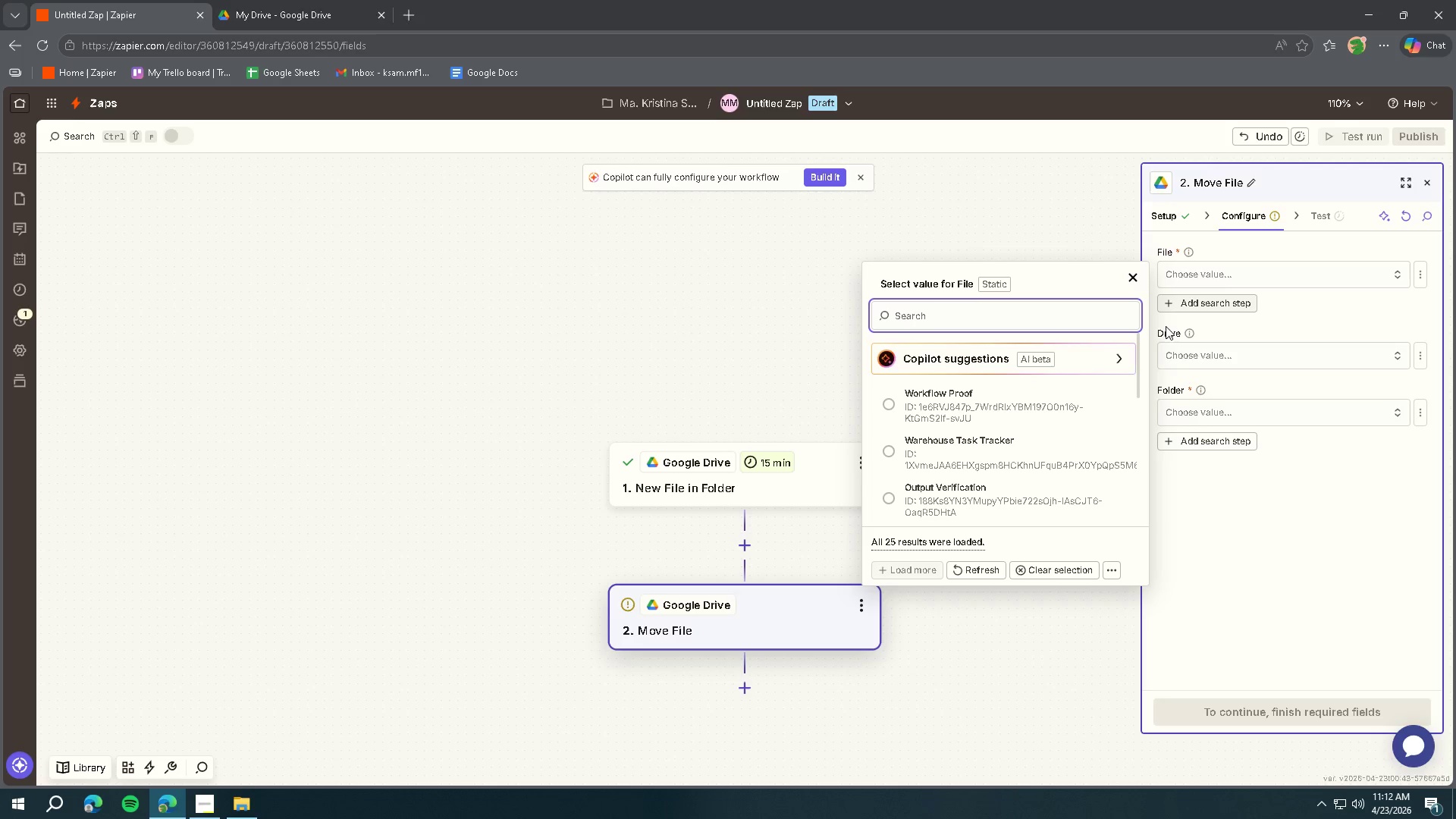 
scroll: coordinate [1020, 406], scroll_direction: down, amount: 14.0
 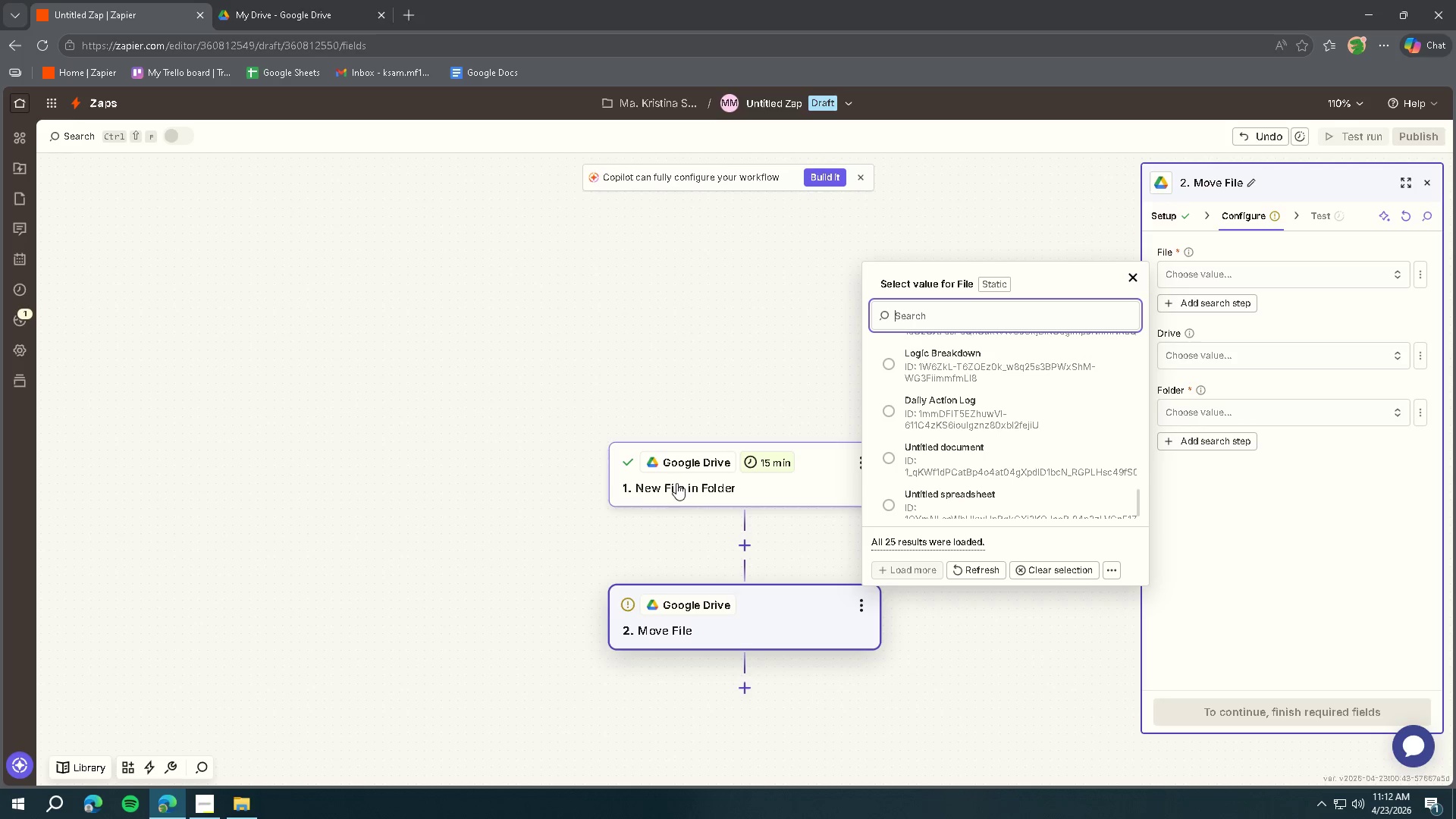 
left_click([689, 494])
 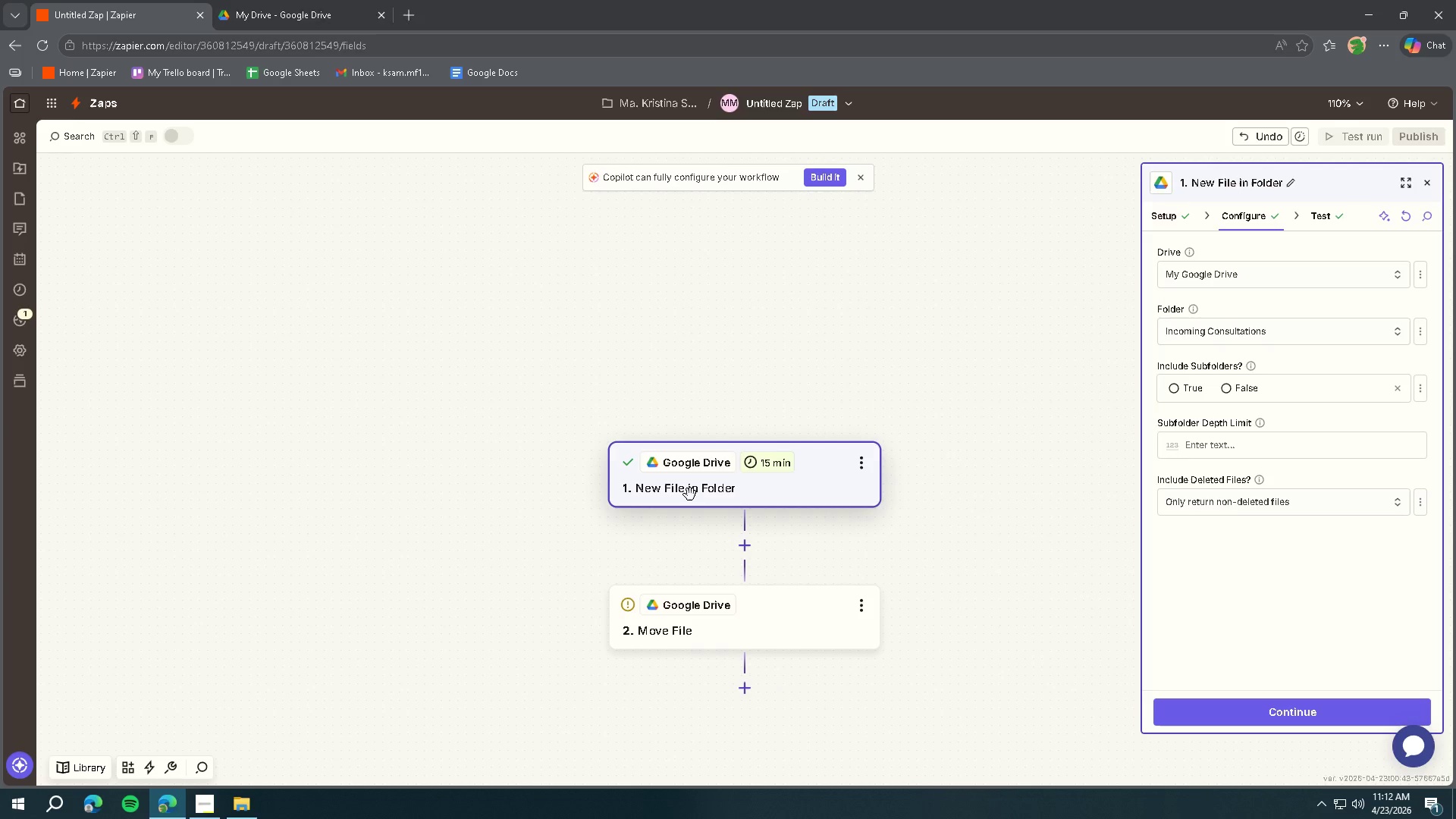 
wait(5.64)
 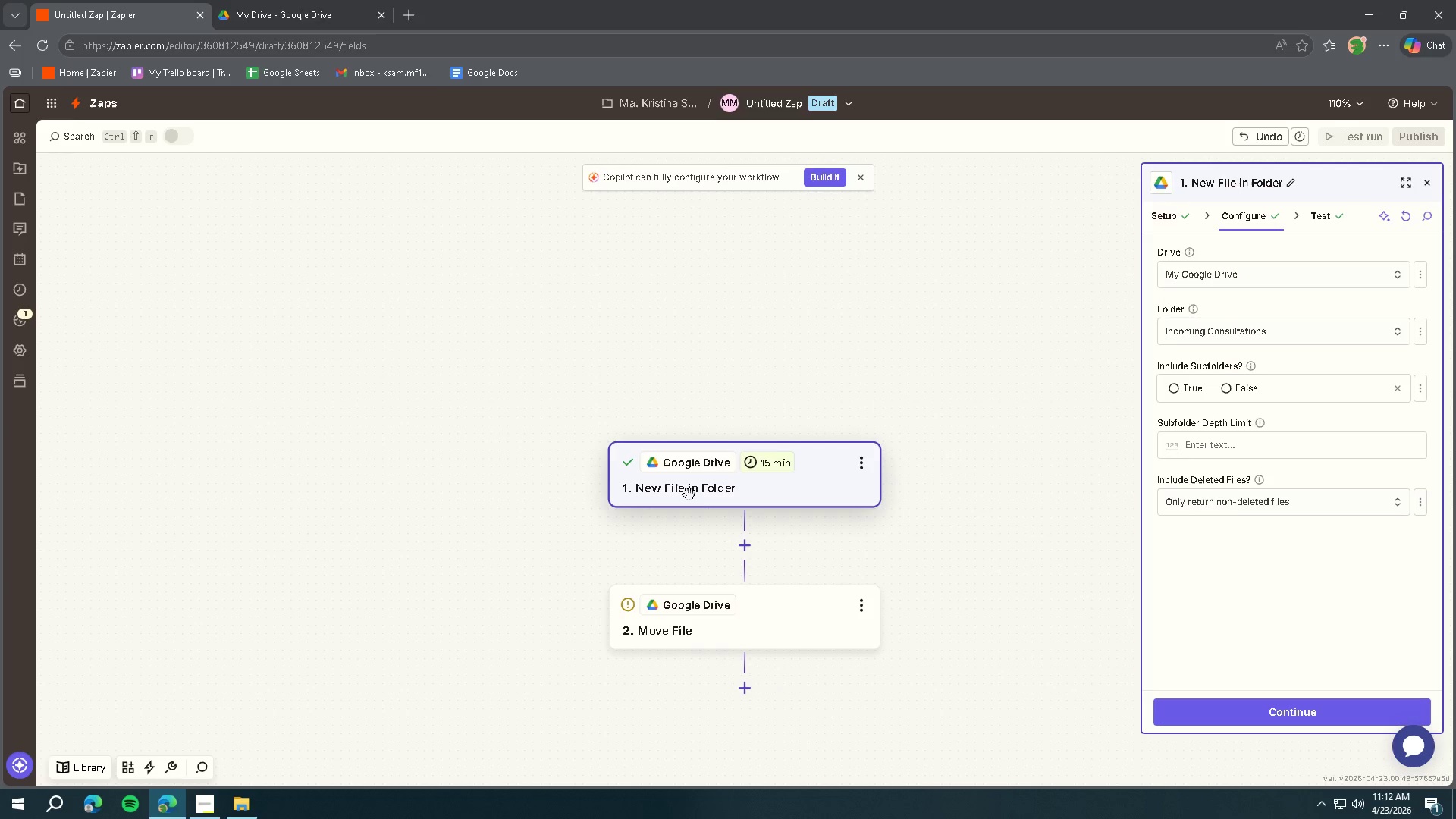 
left_click([1237, 710])
 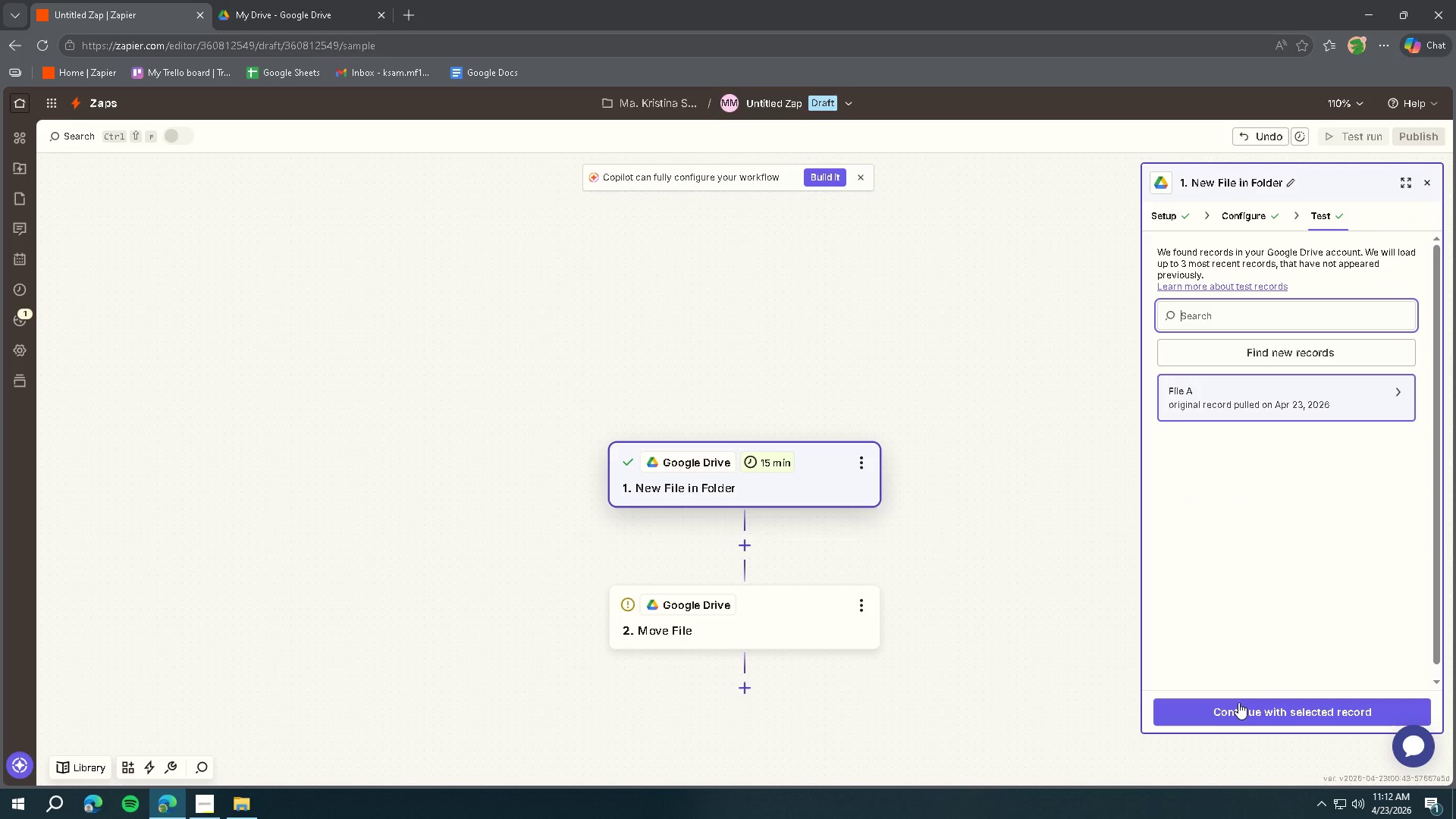 
left_click([1243, 214])
 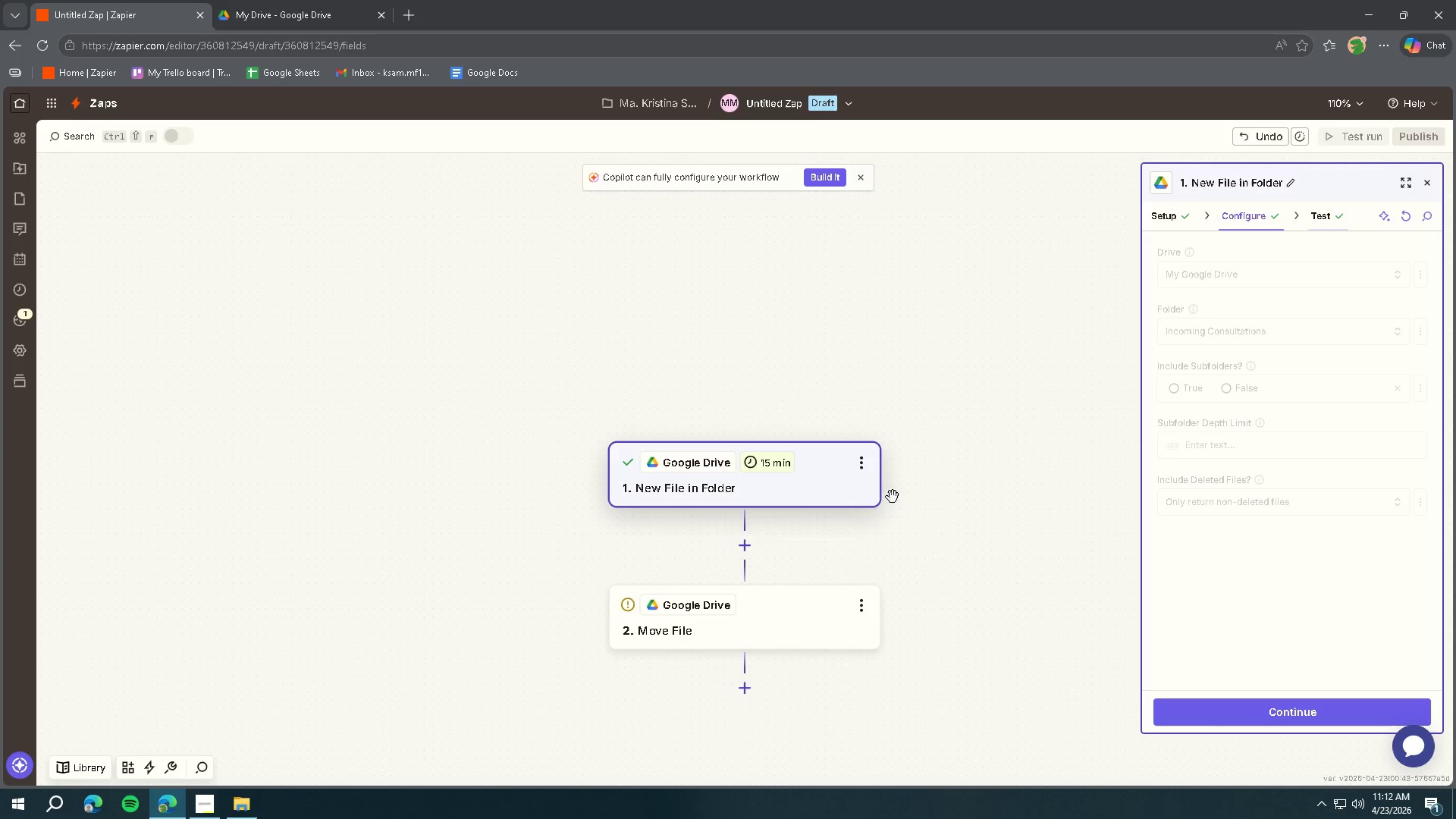 
left_click([773, 624])
 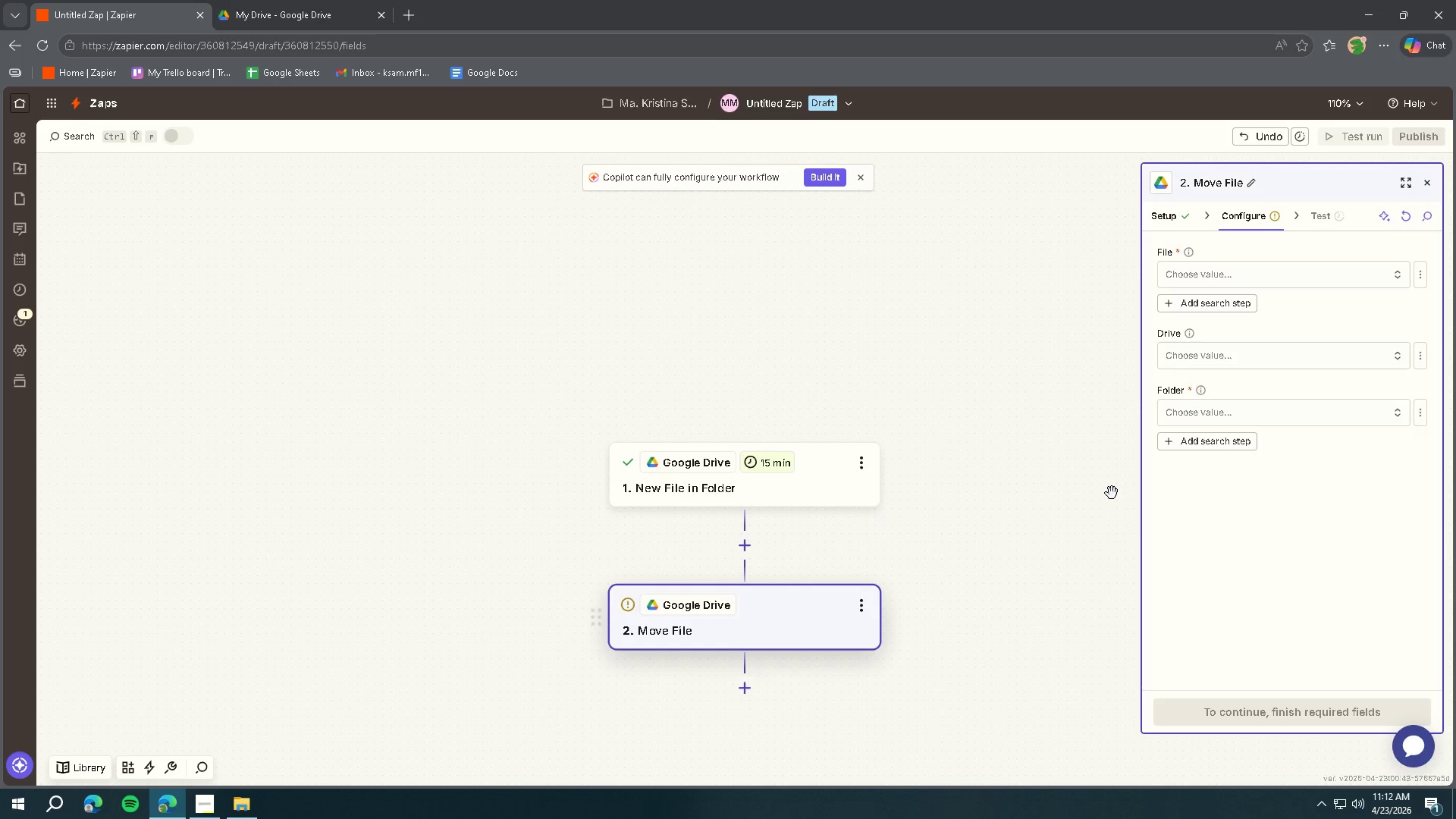 
left_click([1276, 262])
 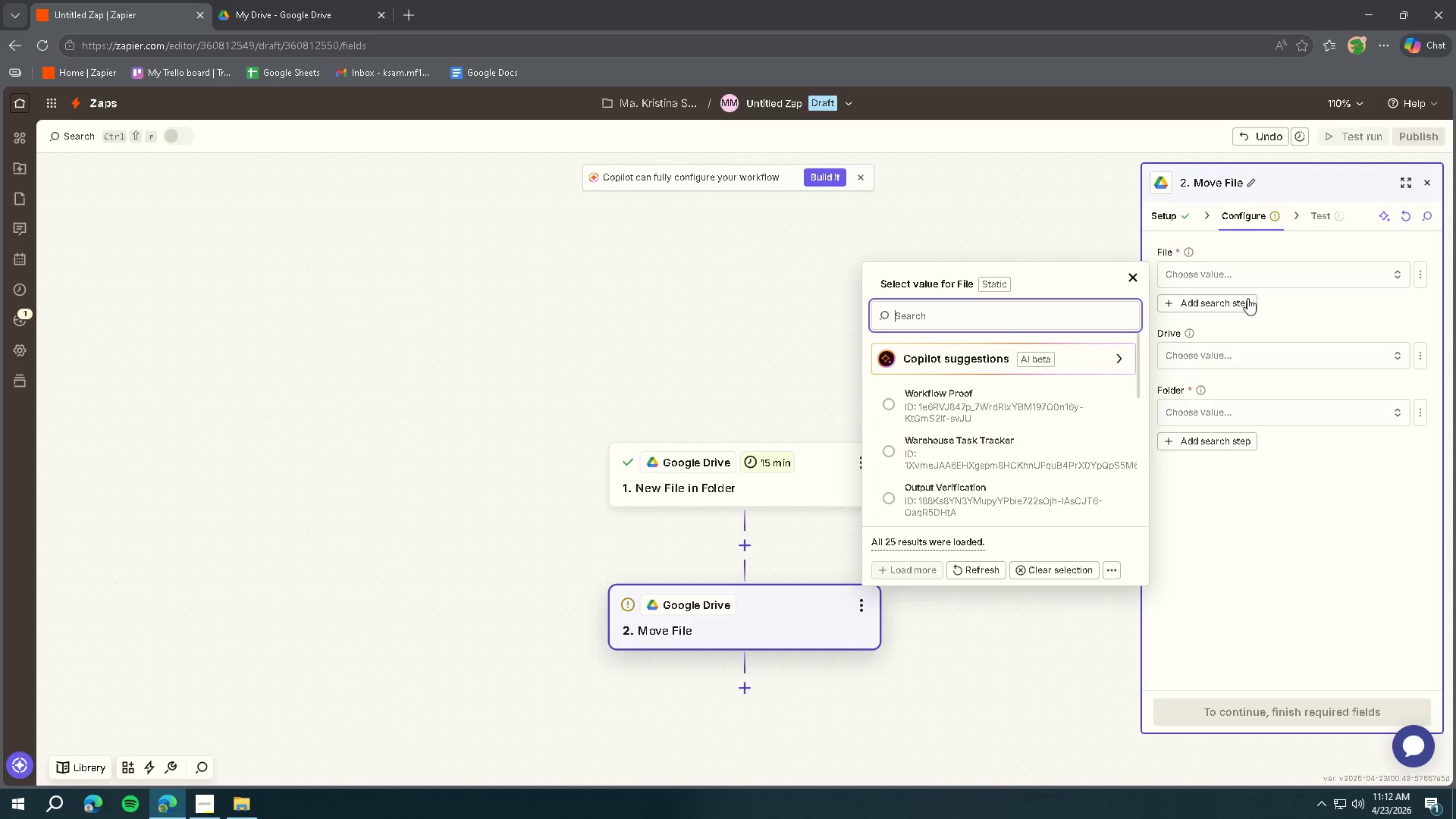 
left_click([1239, 306])
 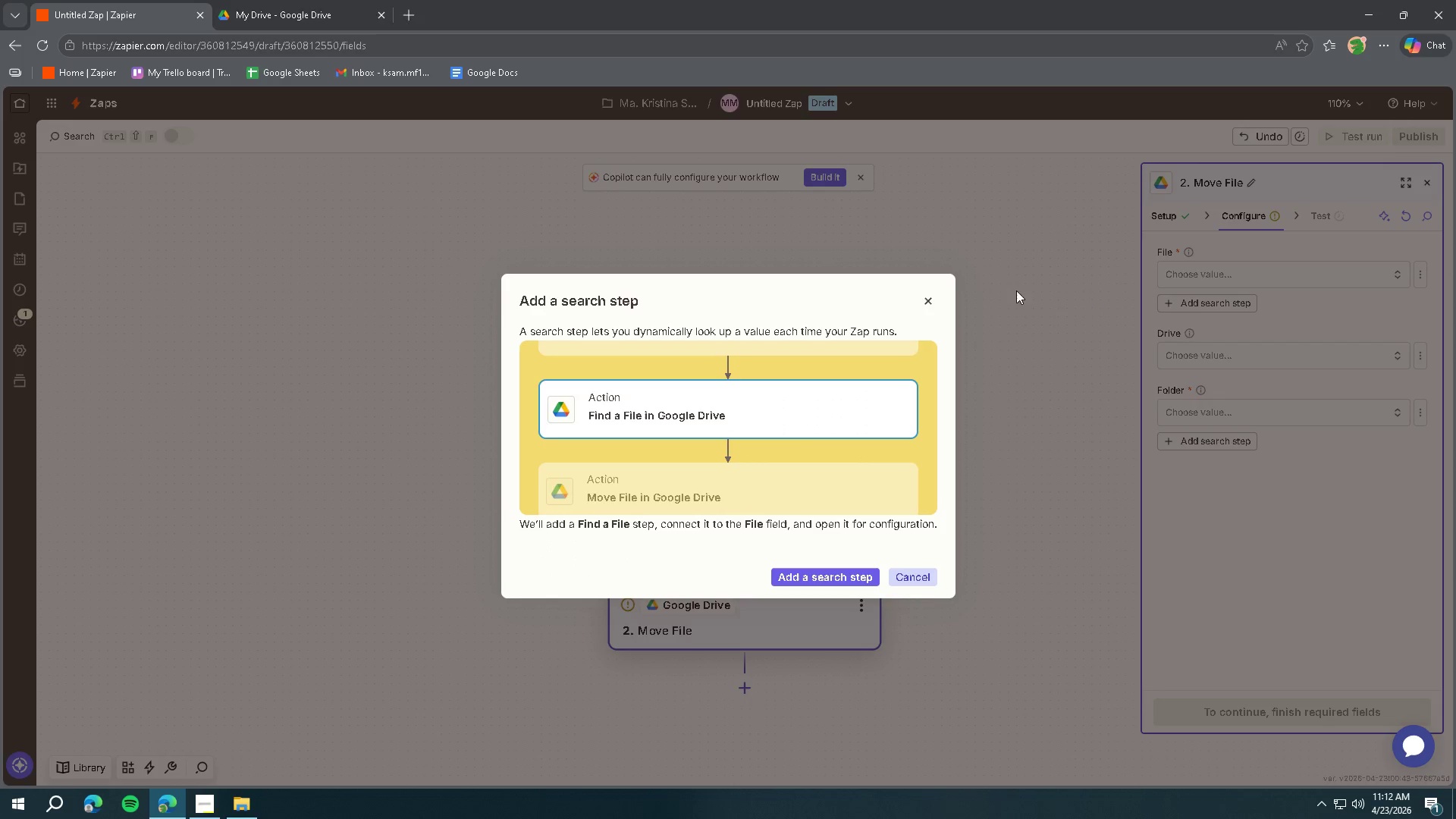 
left_click([926, 297])
 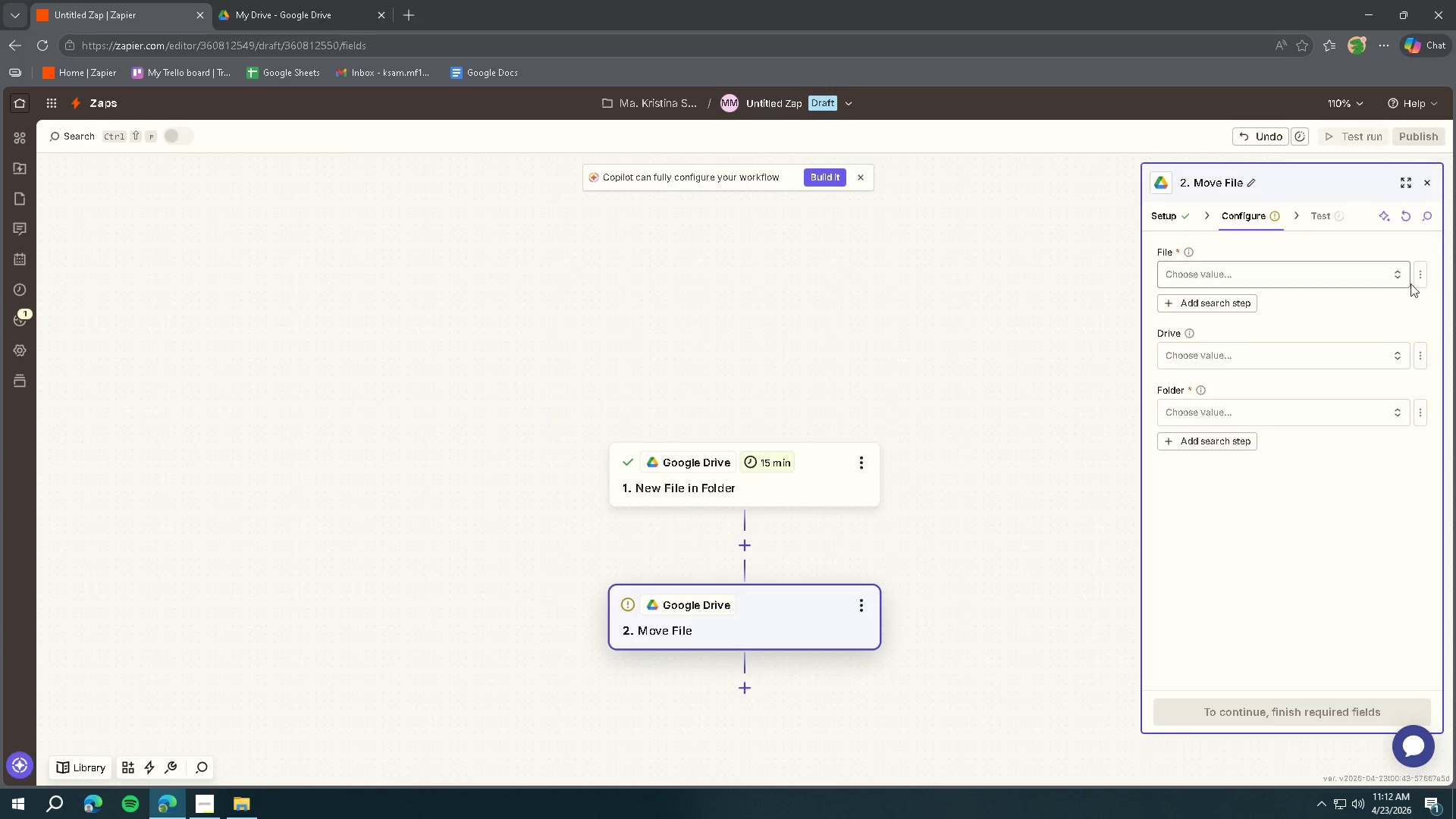 
left_click([1420, 279])
 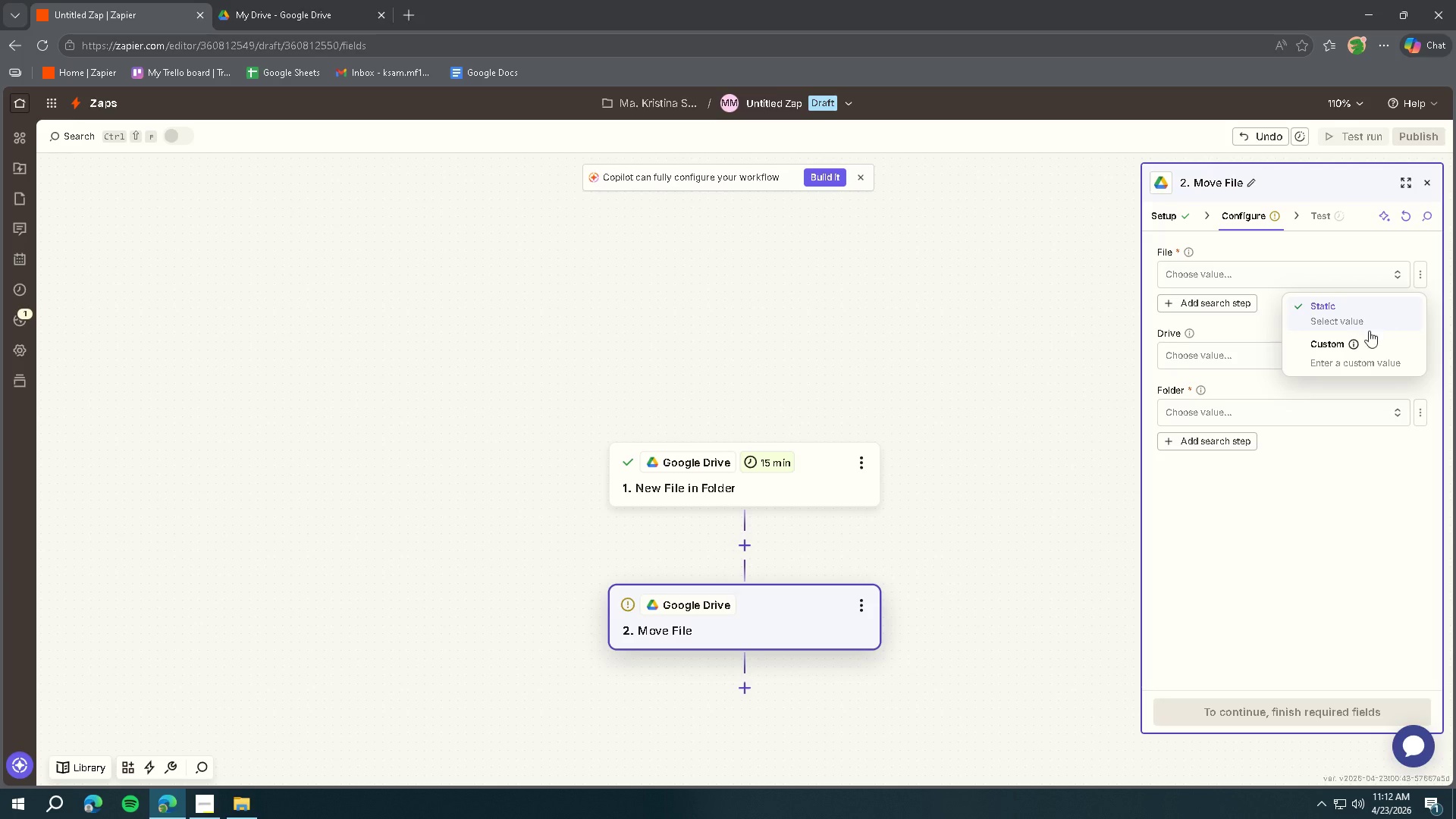 
left_click([1358, 346])
 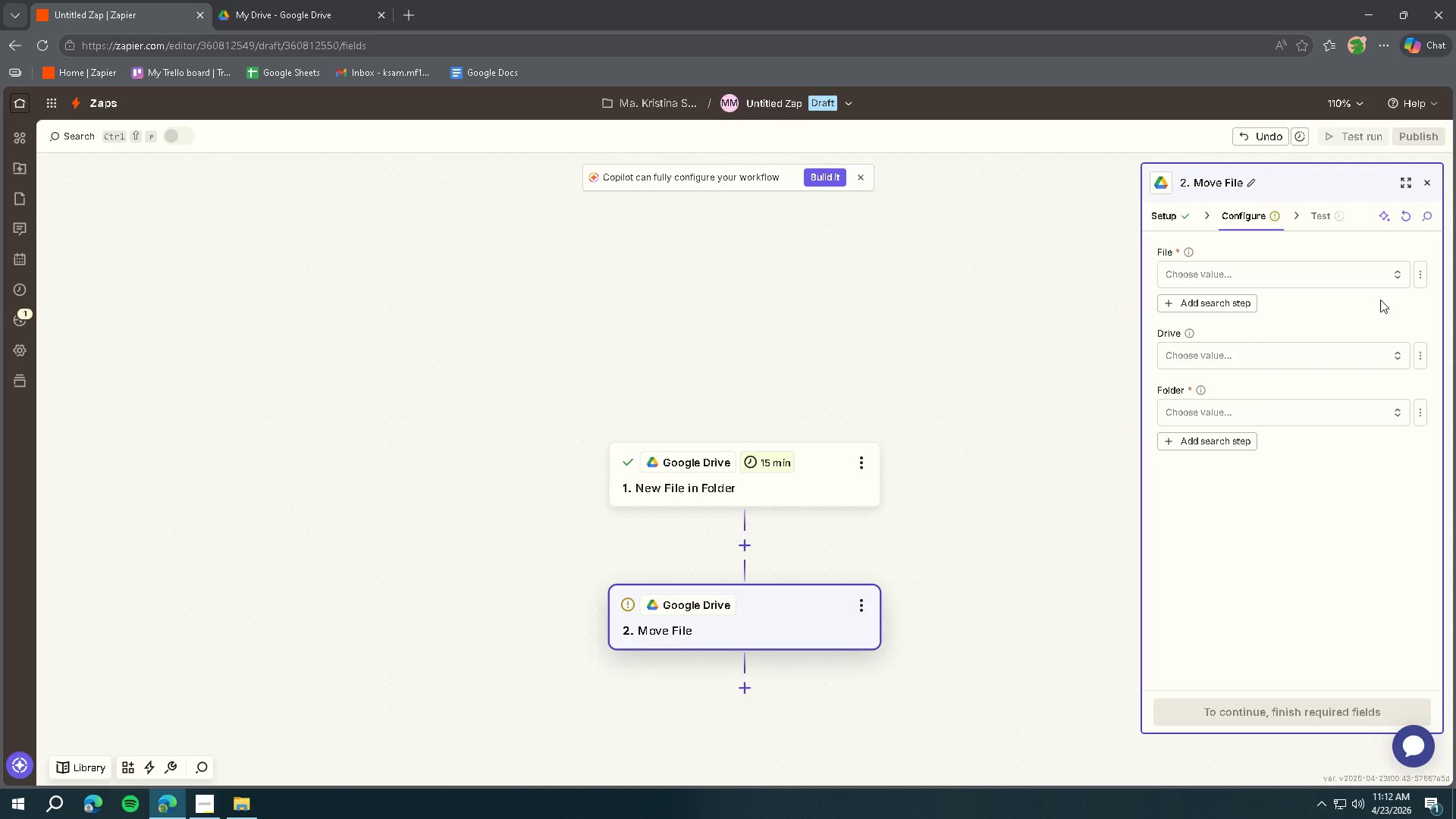 
left_click([1366, 273])
 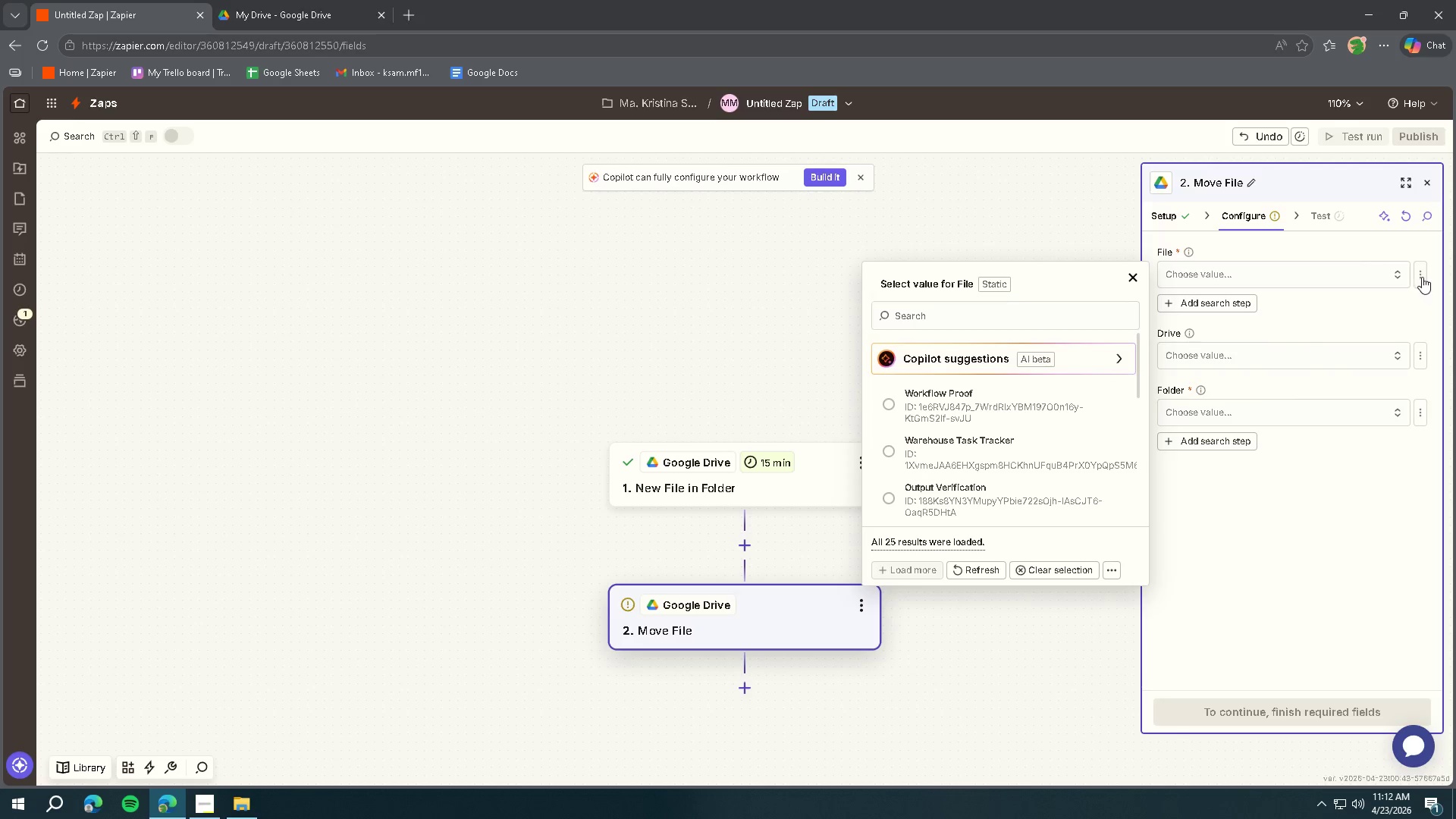 
double_click([1336, 349])
 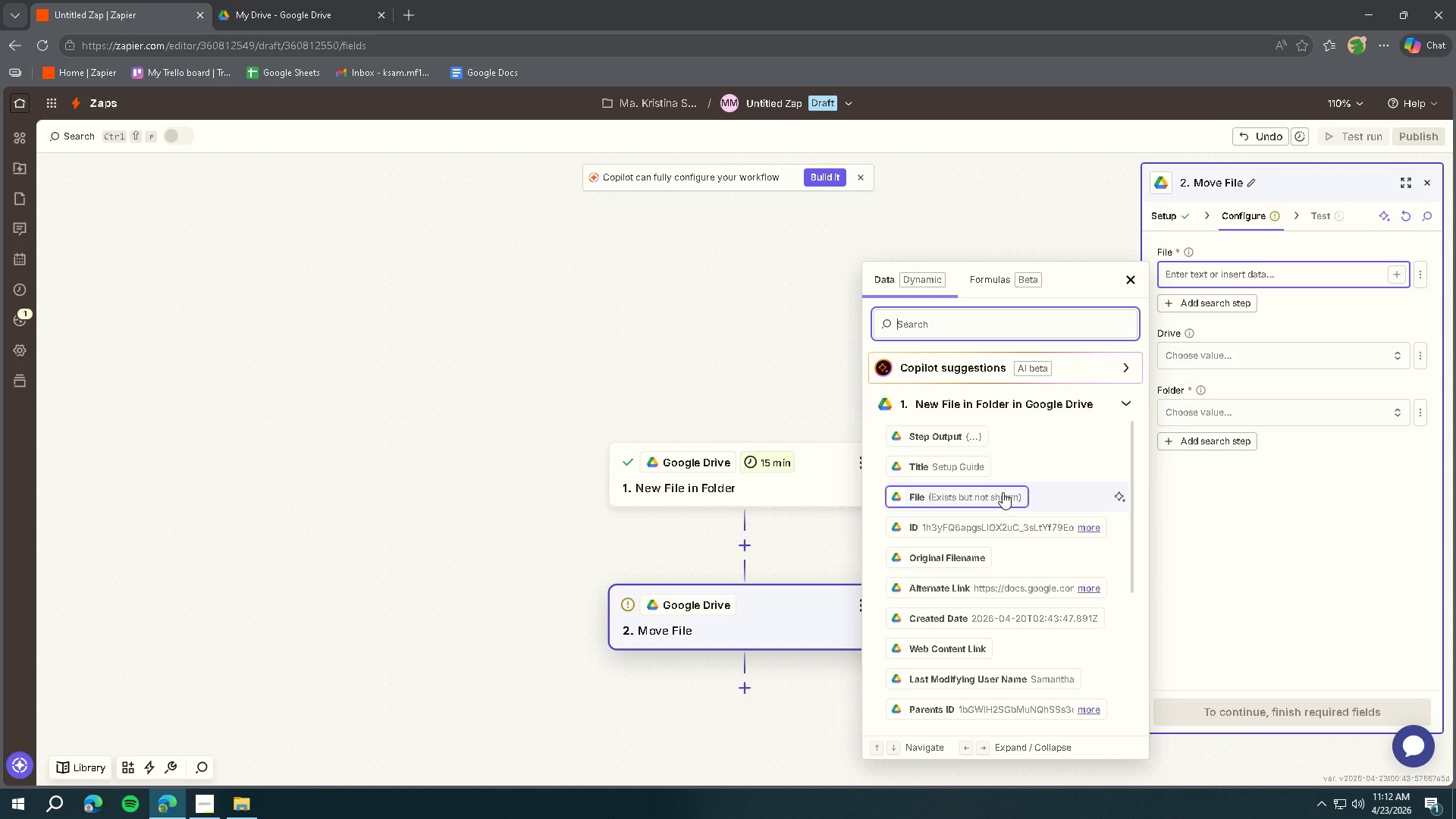 
wait(39.34)
 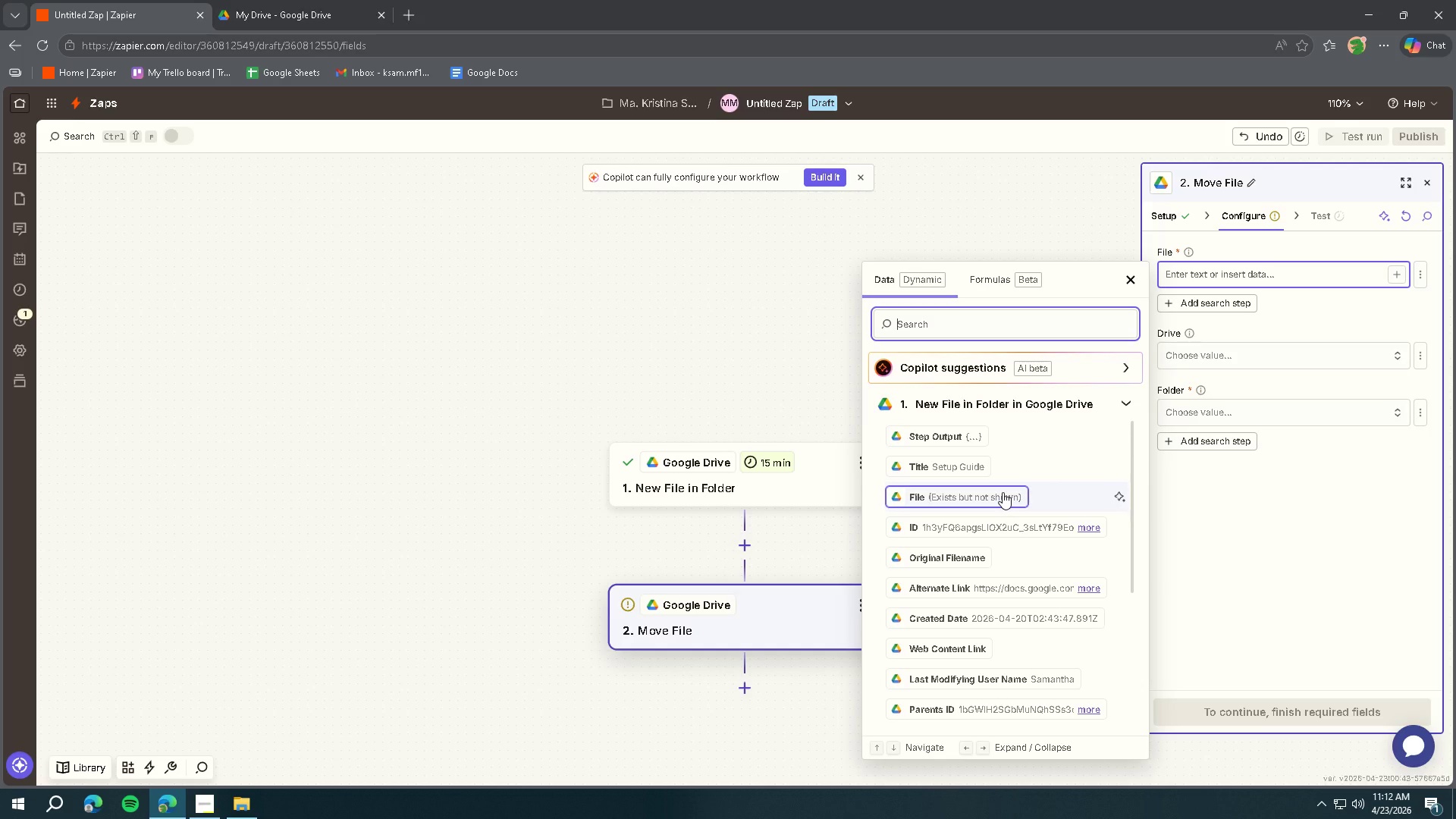 
left_click([279, 17])
 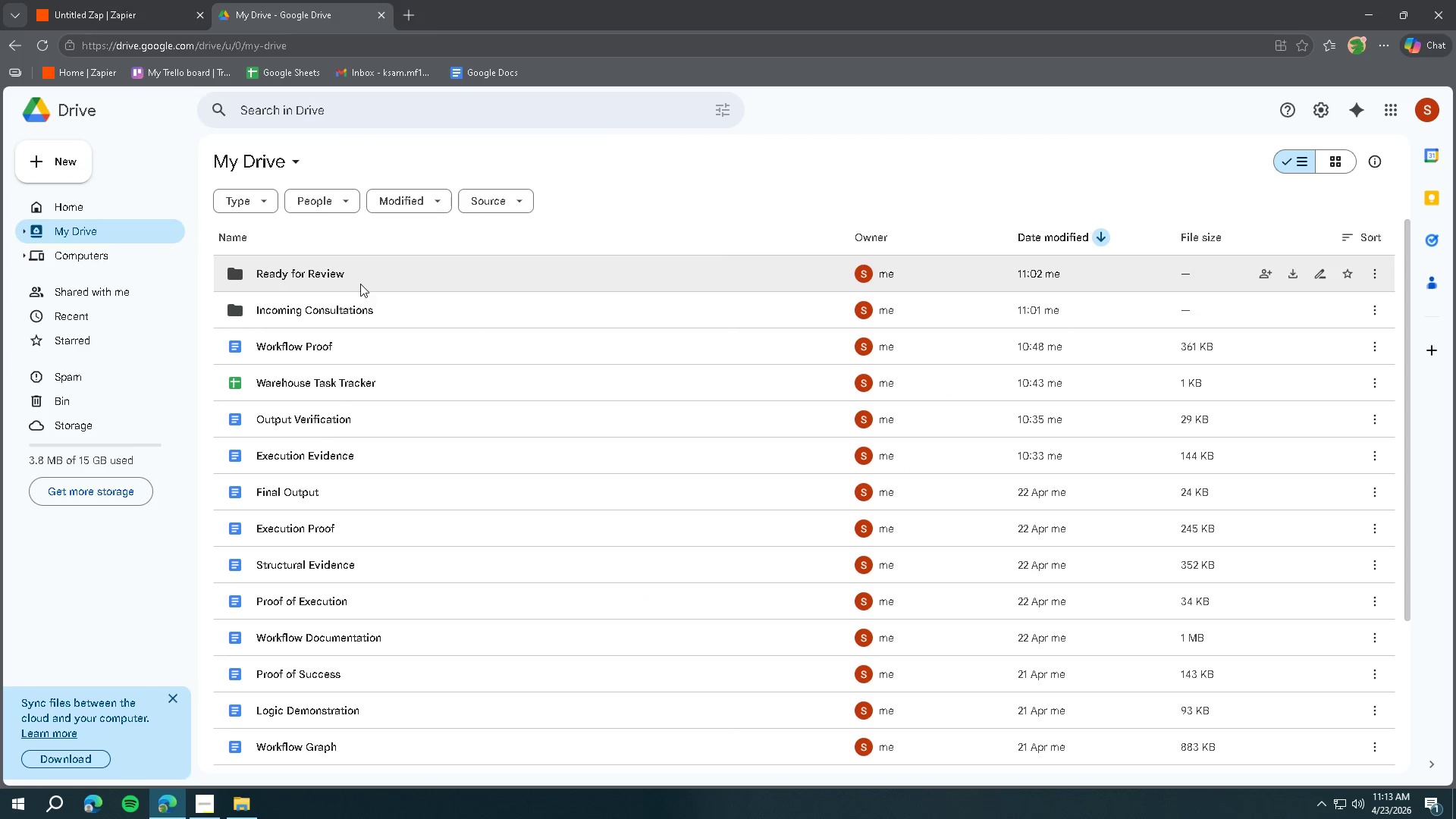 
left_click([348, 312])
 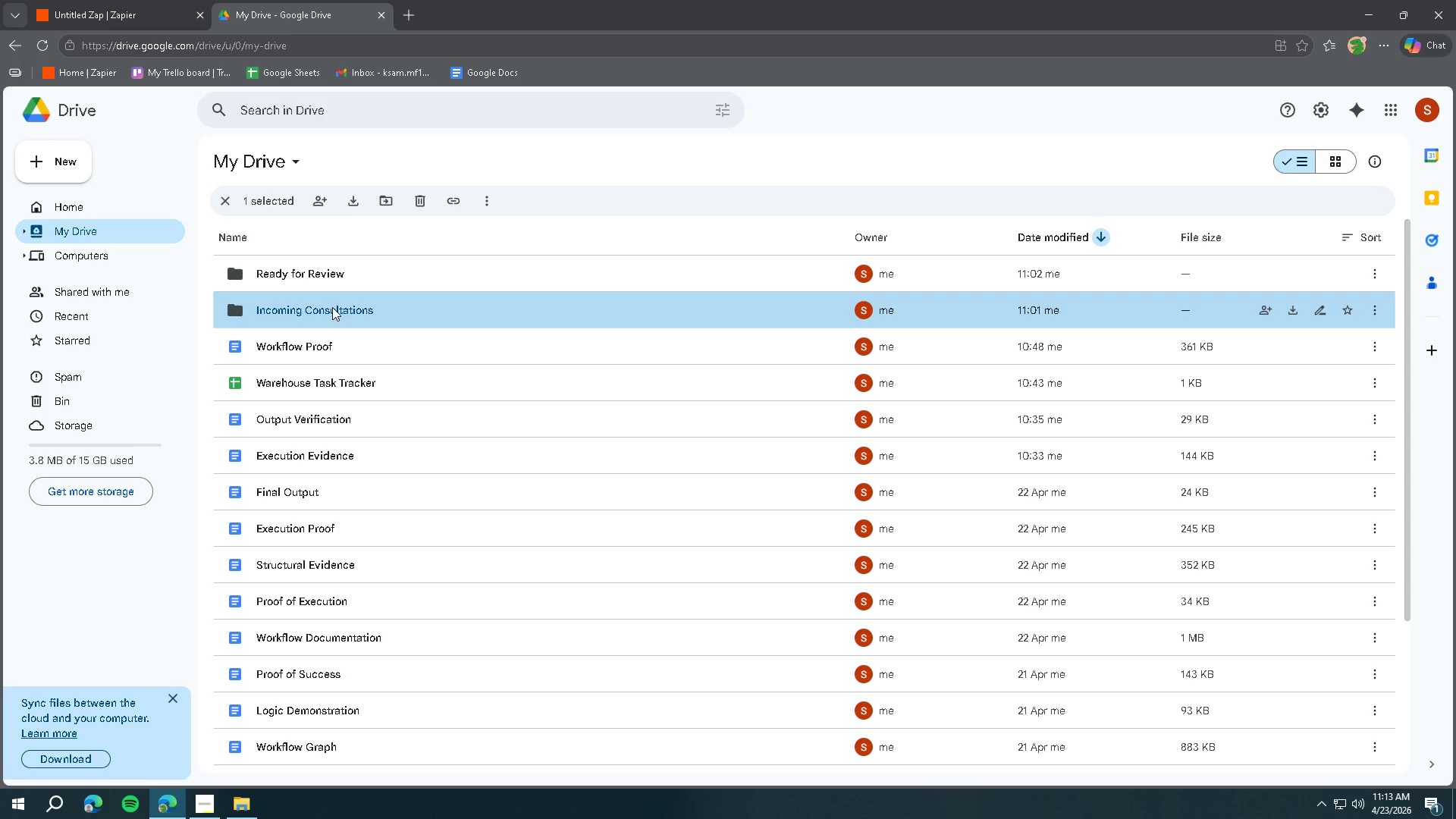 
double_click([332, 307])
 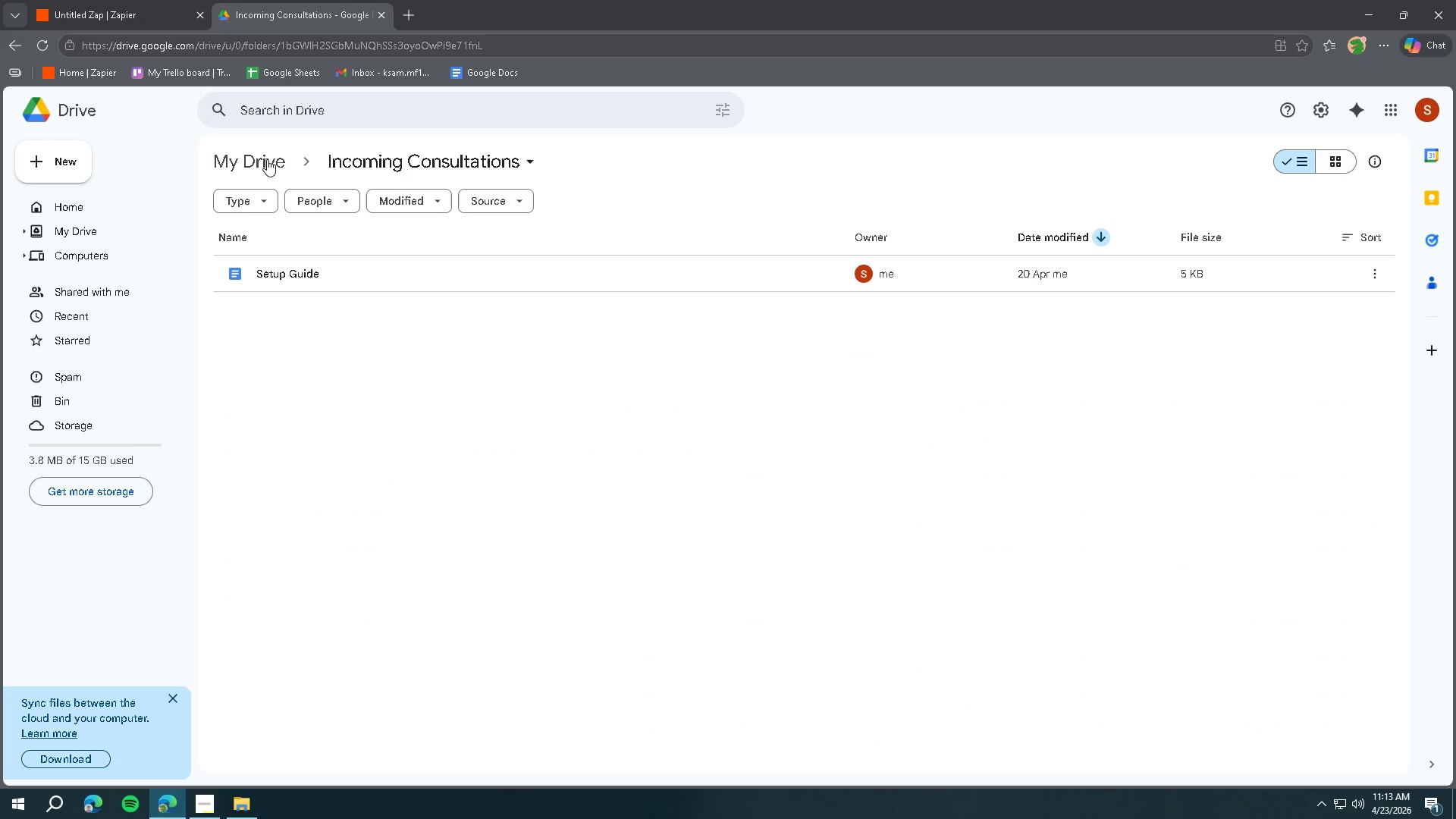 
left_click([154, 14])
 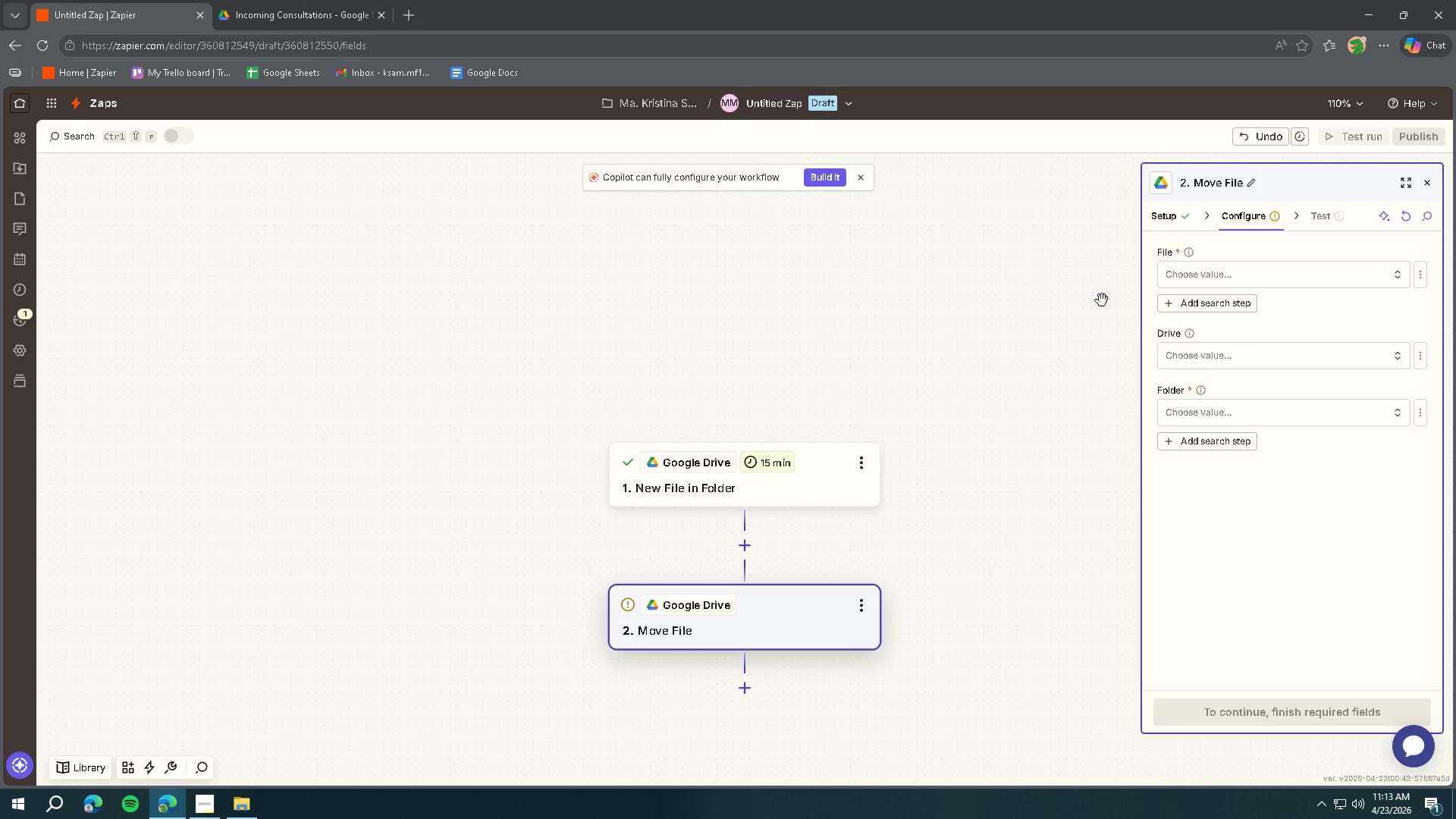 
left_click([1215, 272])
 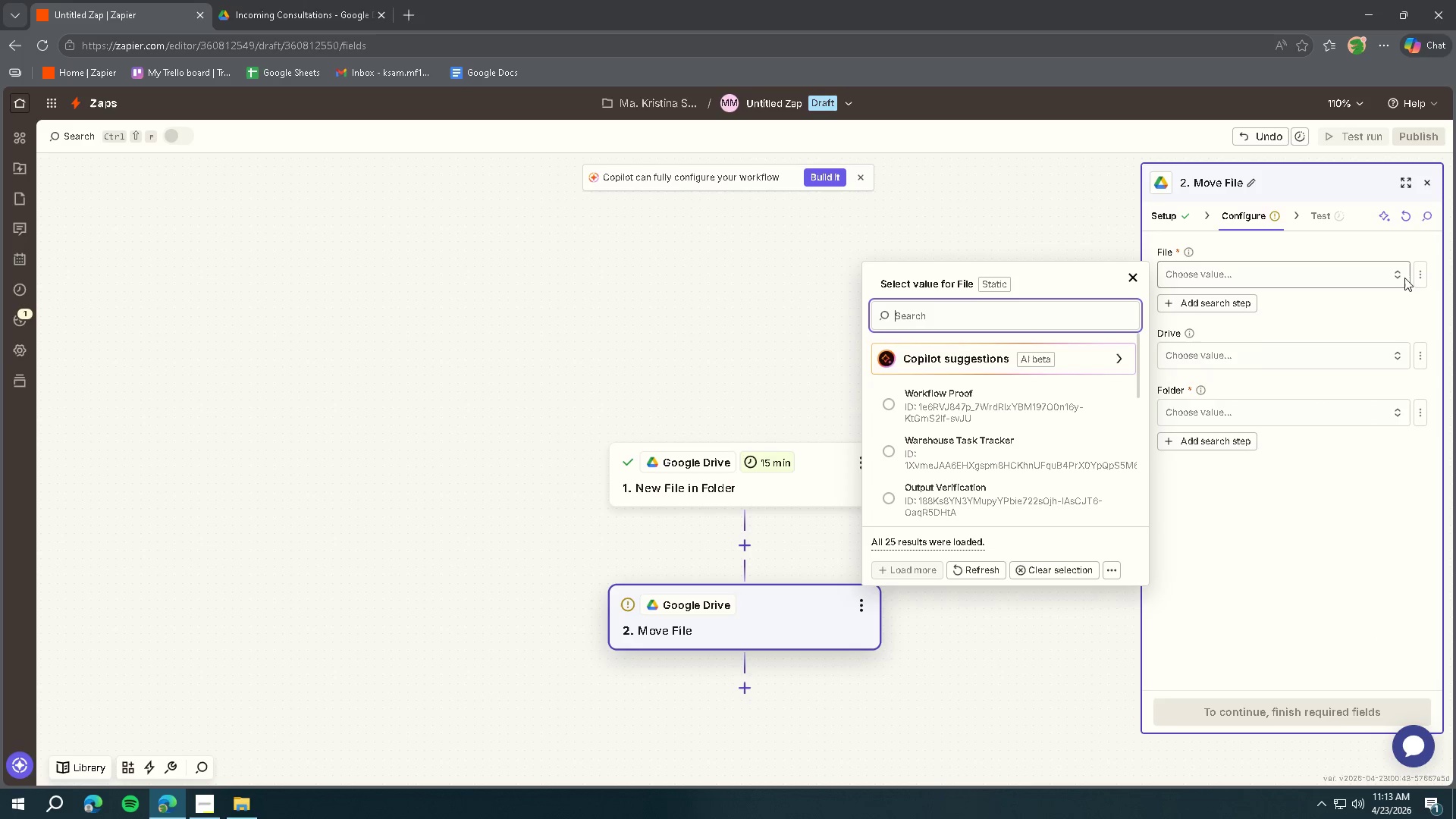 
double_click([1416, 274])
 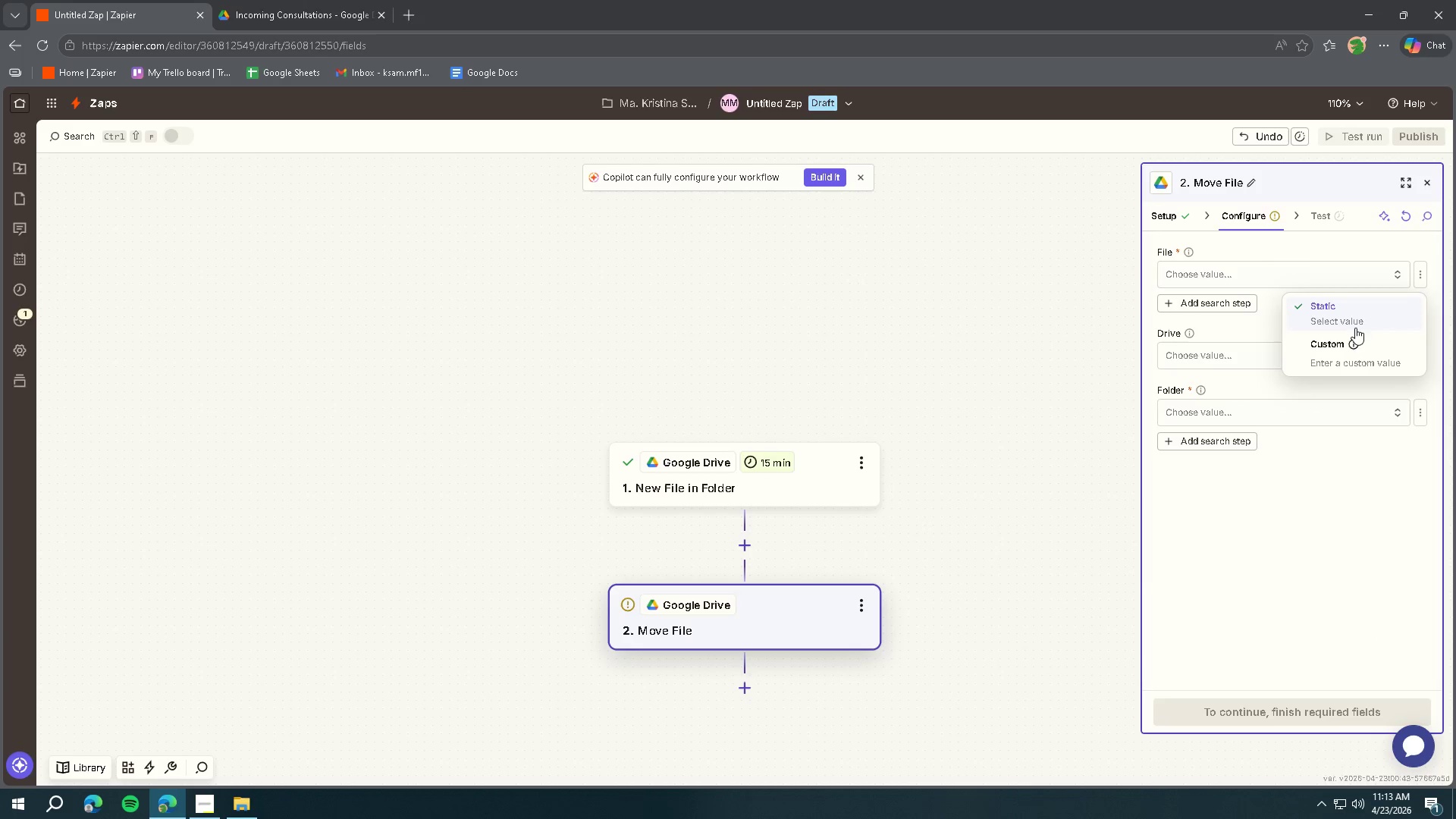 
left_click([1345, 353])
 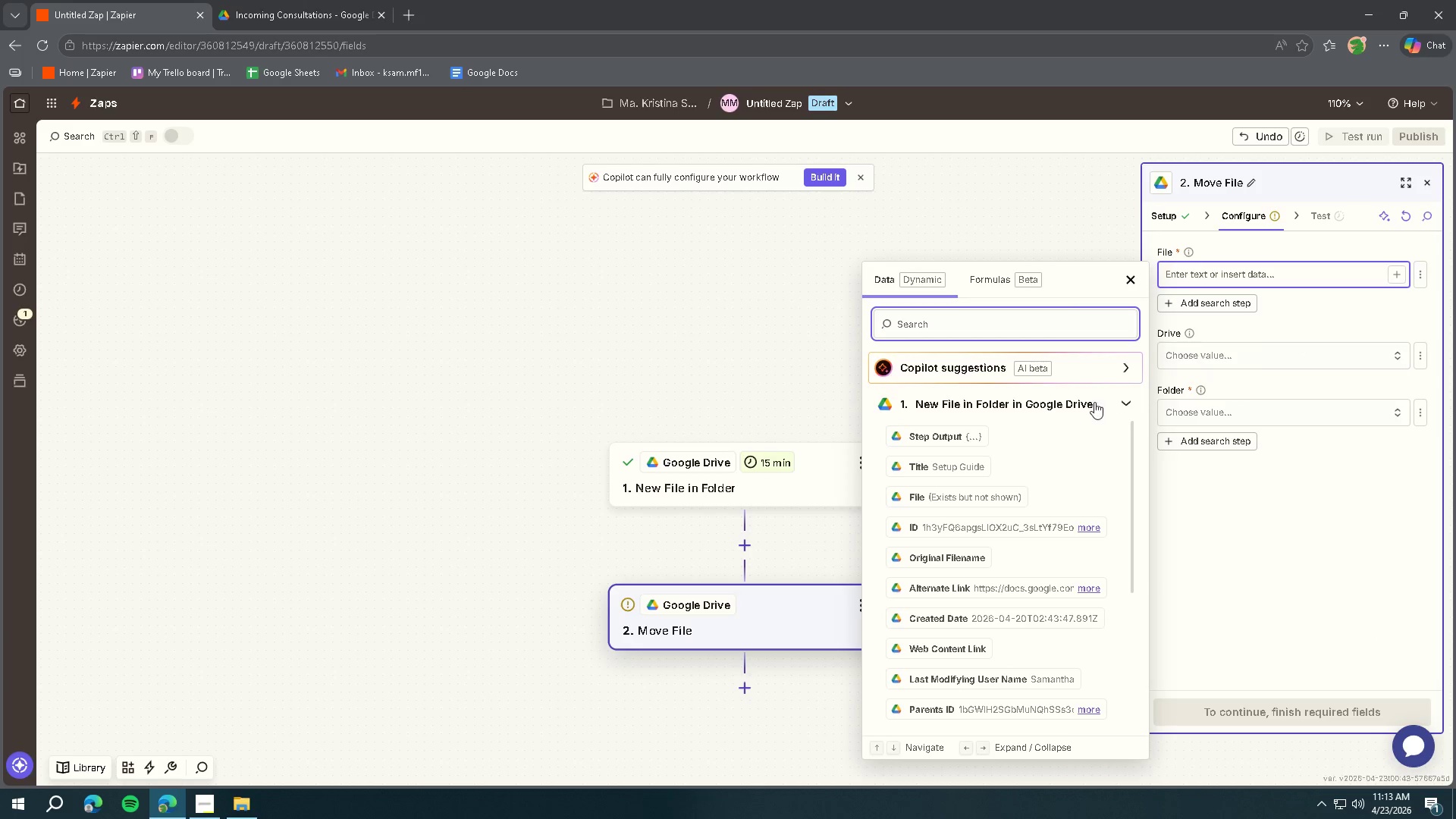 
mouse_move([1064, 440])
 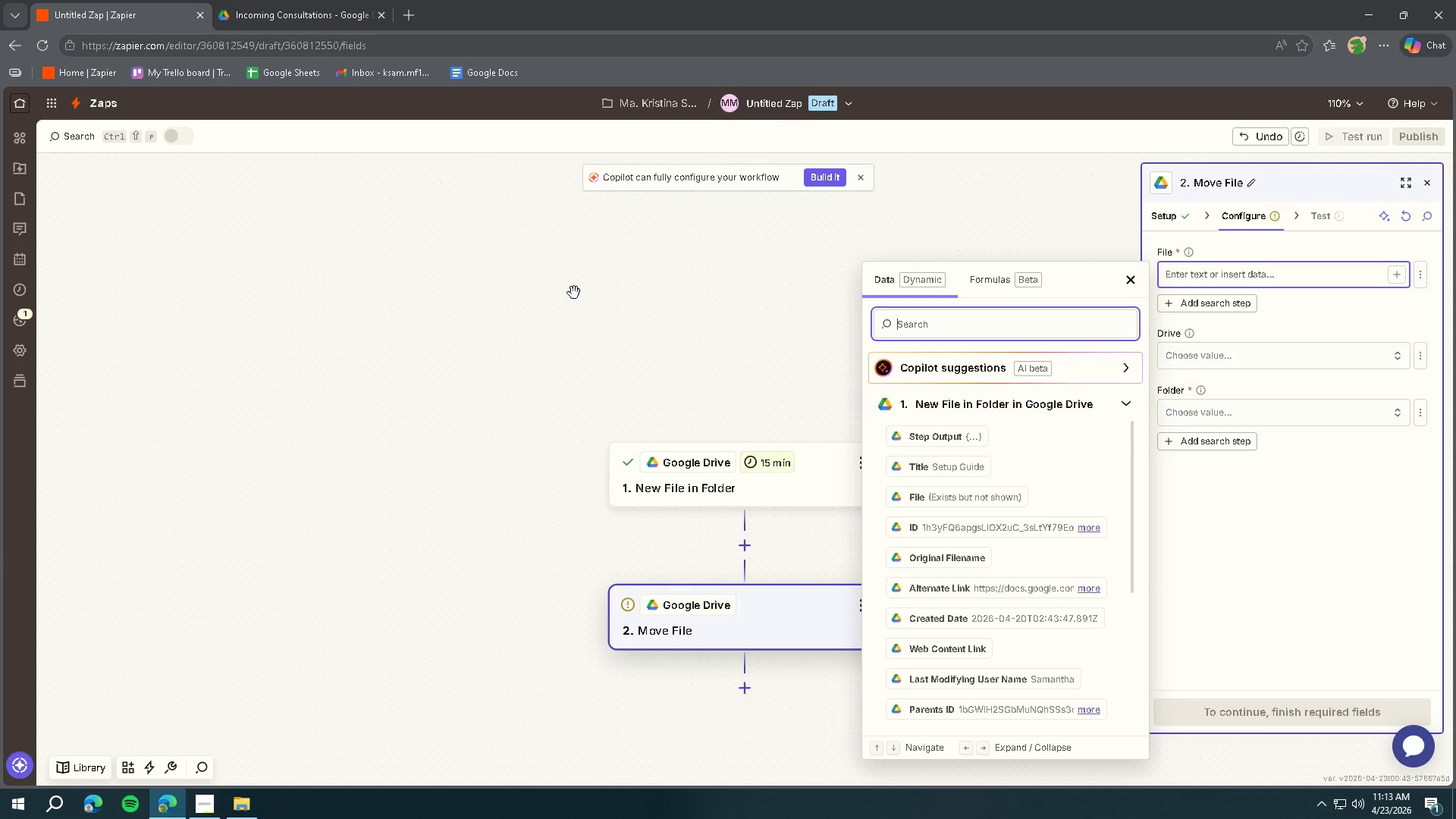 
scroll: coordinate [1018, 596], scroll_direction: down, amount: 17.0
 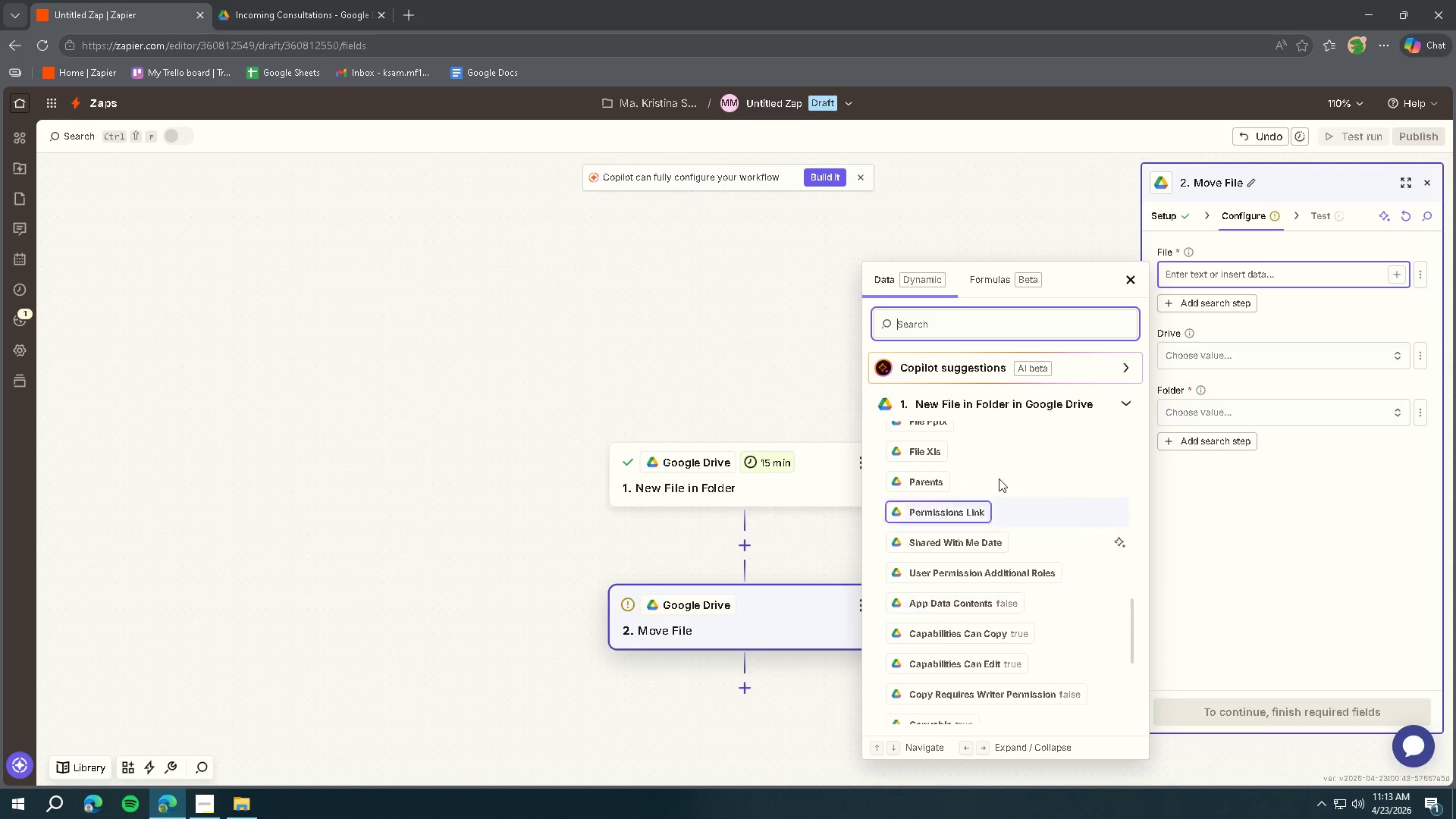 
left_click([937, 331])
 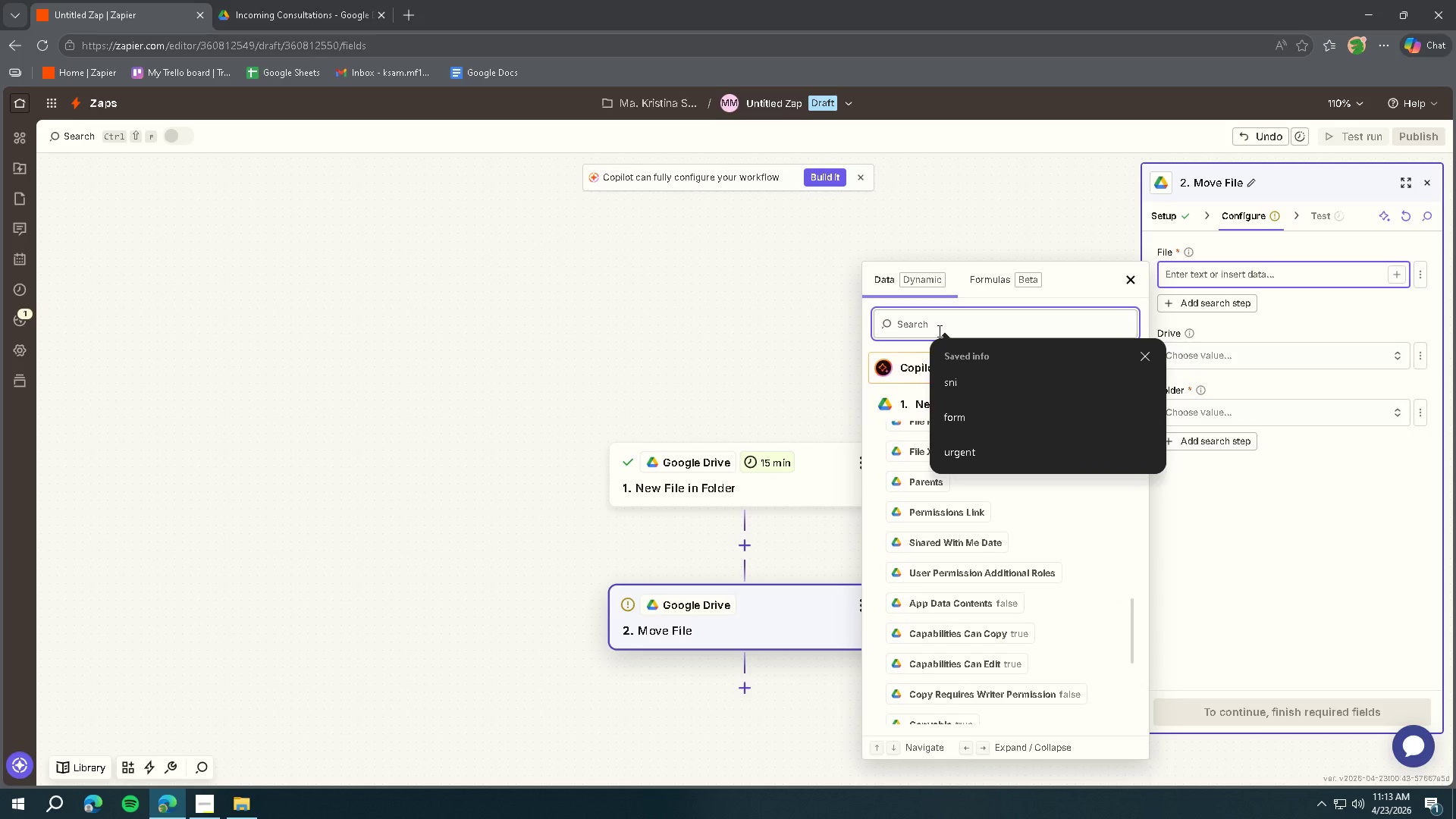 
type(file id)
 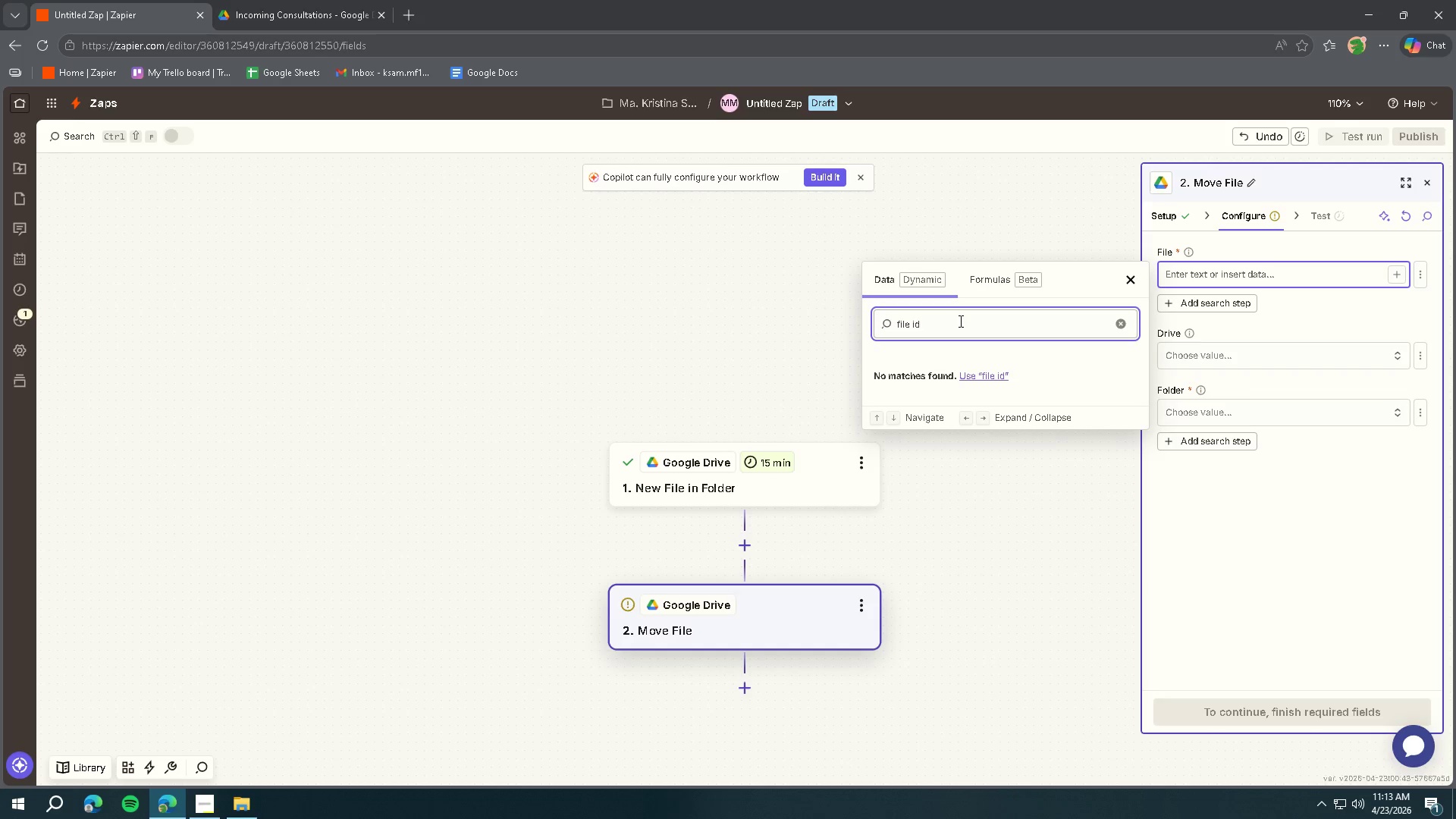 
key(Backspace)
 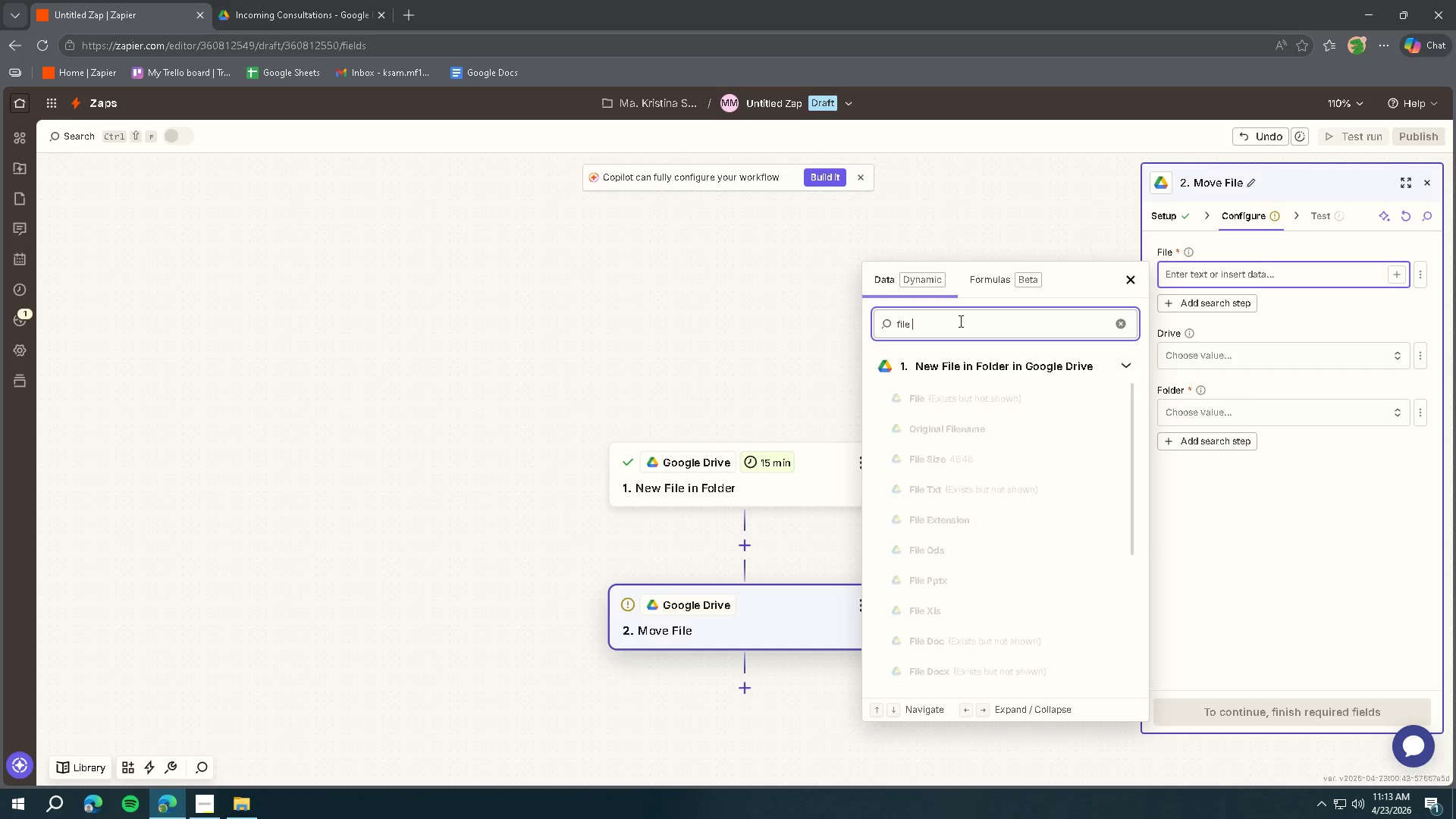 
key(Backspace)
 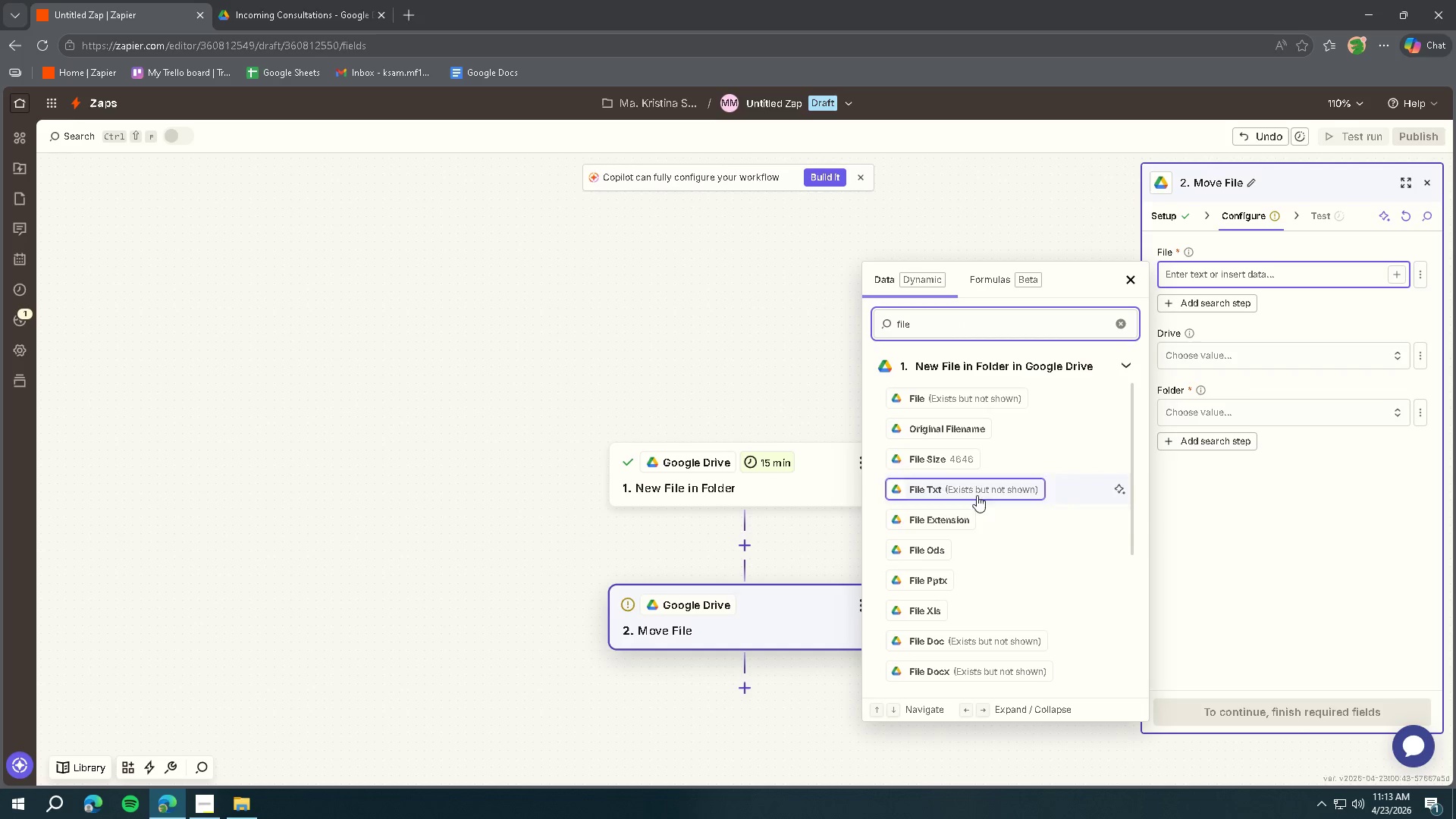 
scroll: coordinate [1038, 606], scroll_direction: down, amount: 9.0
 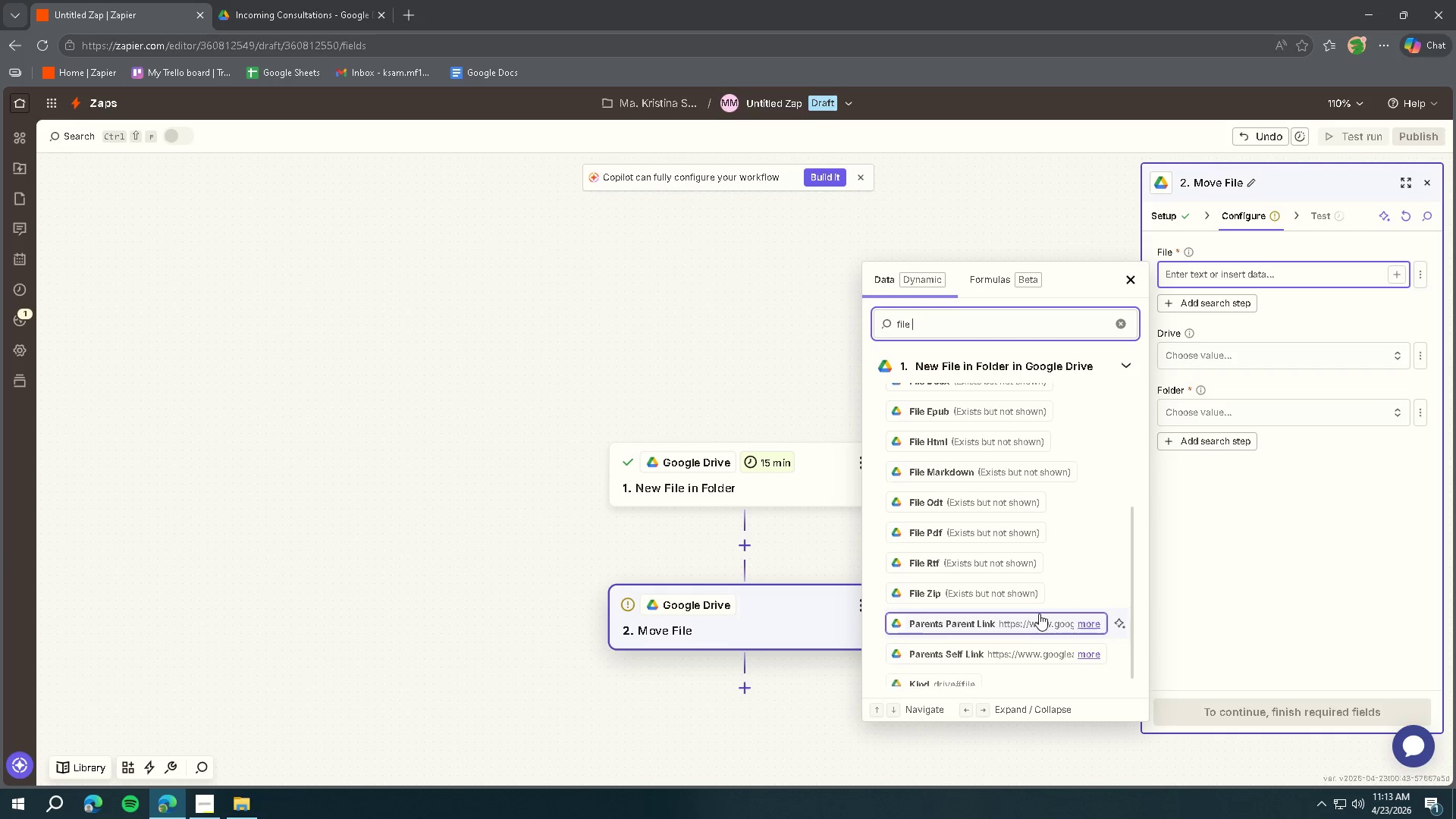 
scroll: coordinate [1059, 620], scroll_direction: up, amount: 18.0
 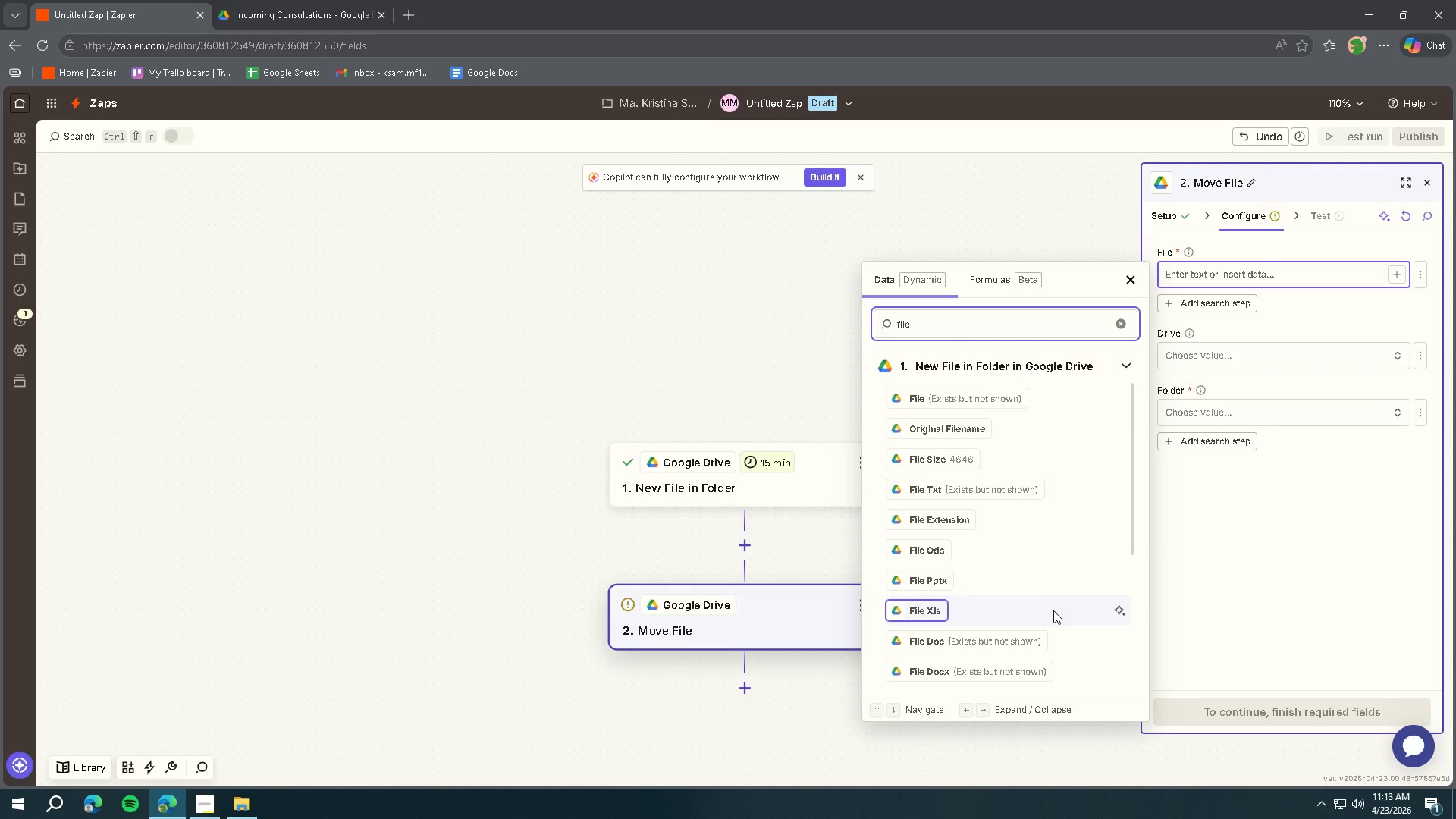 
hold_key(key=Backspace, duration=0.83)
 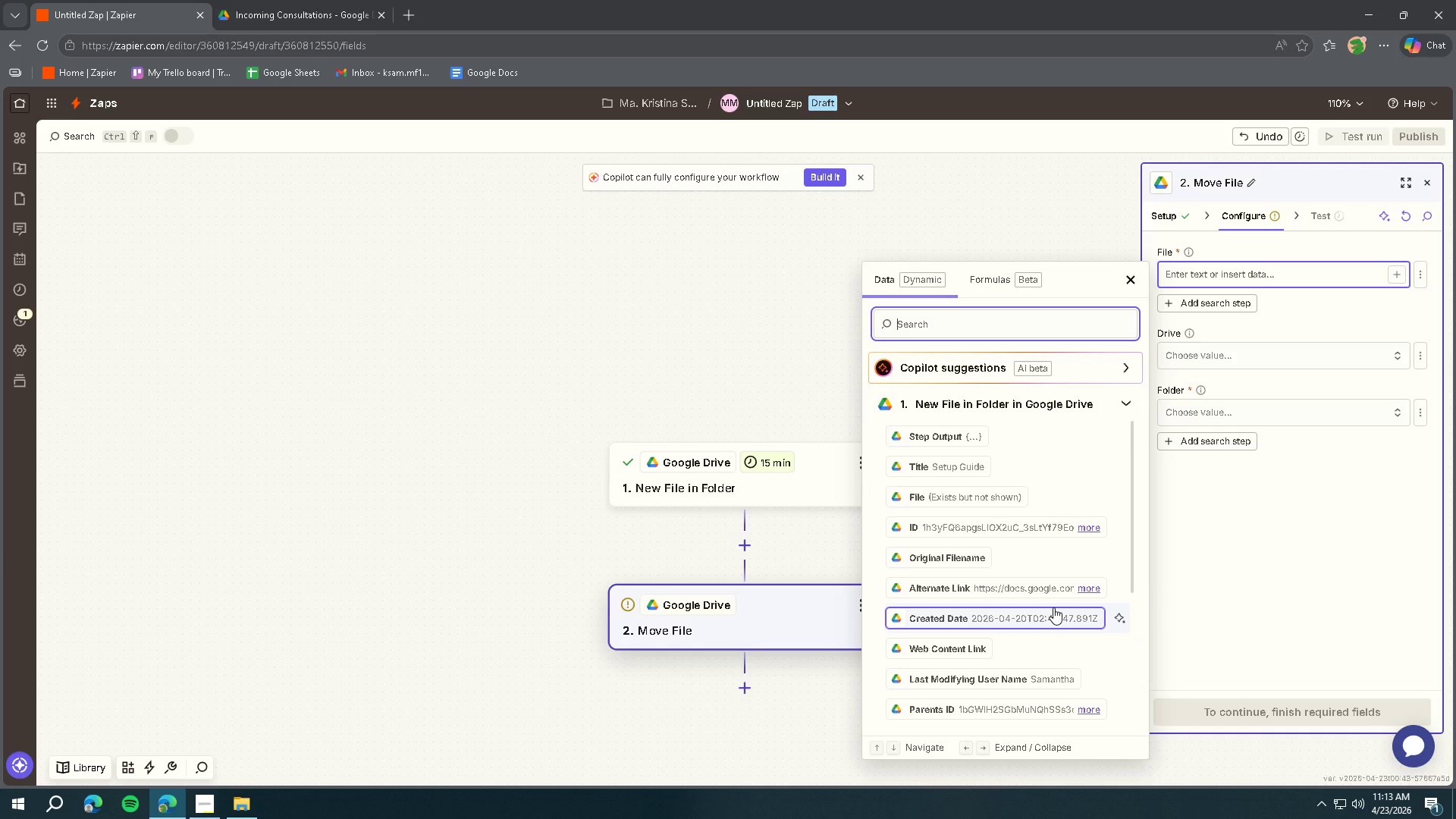 
wait(26.74)
 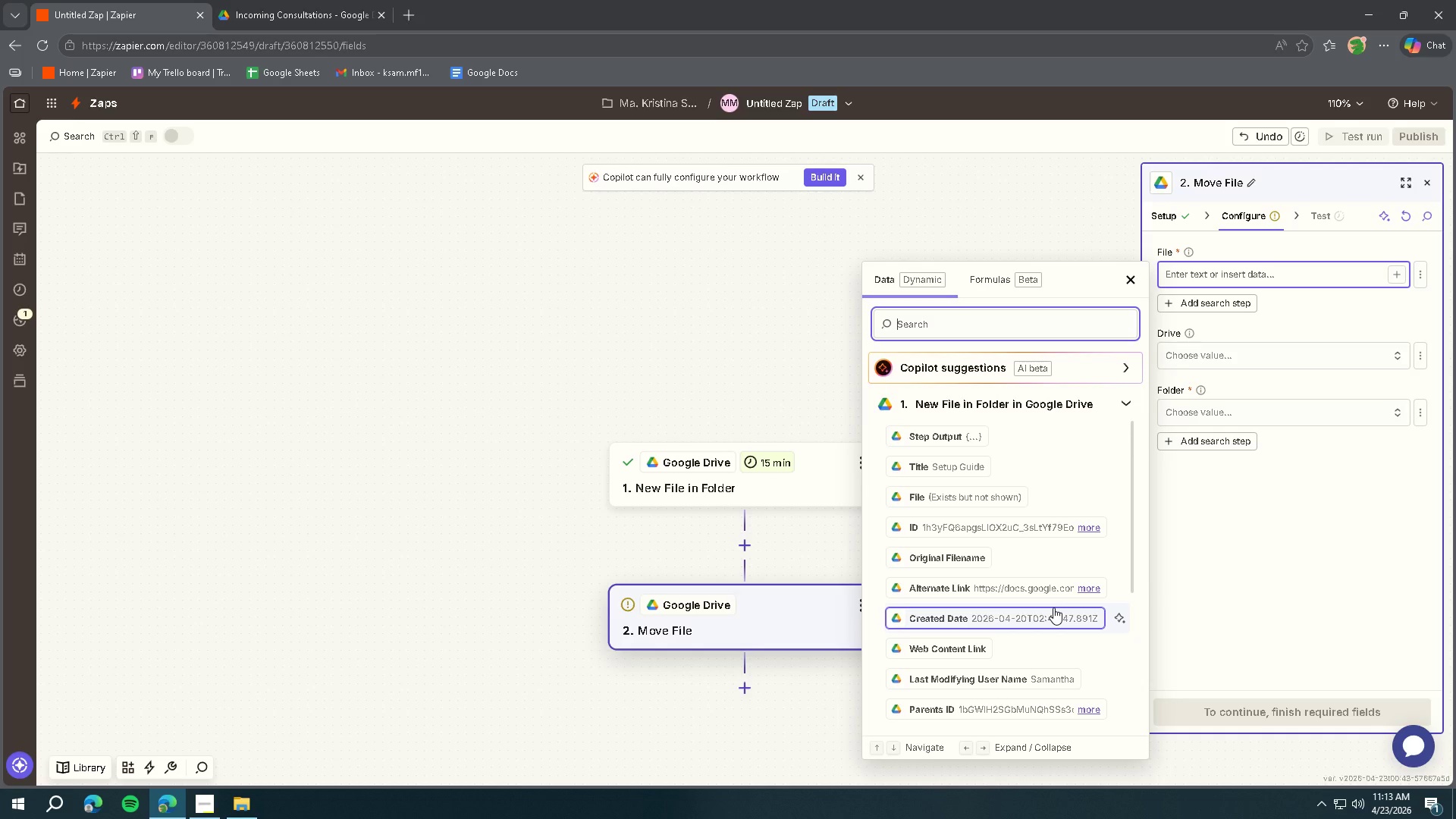 
left_click([802, 500])
 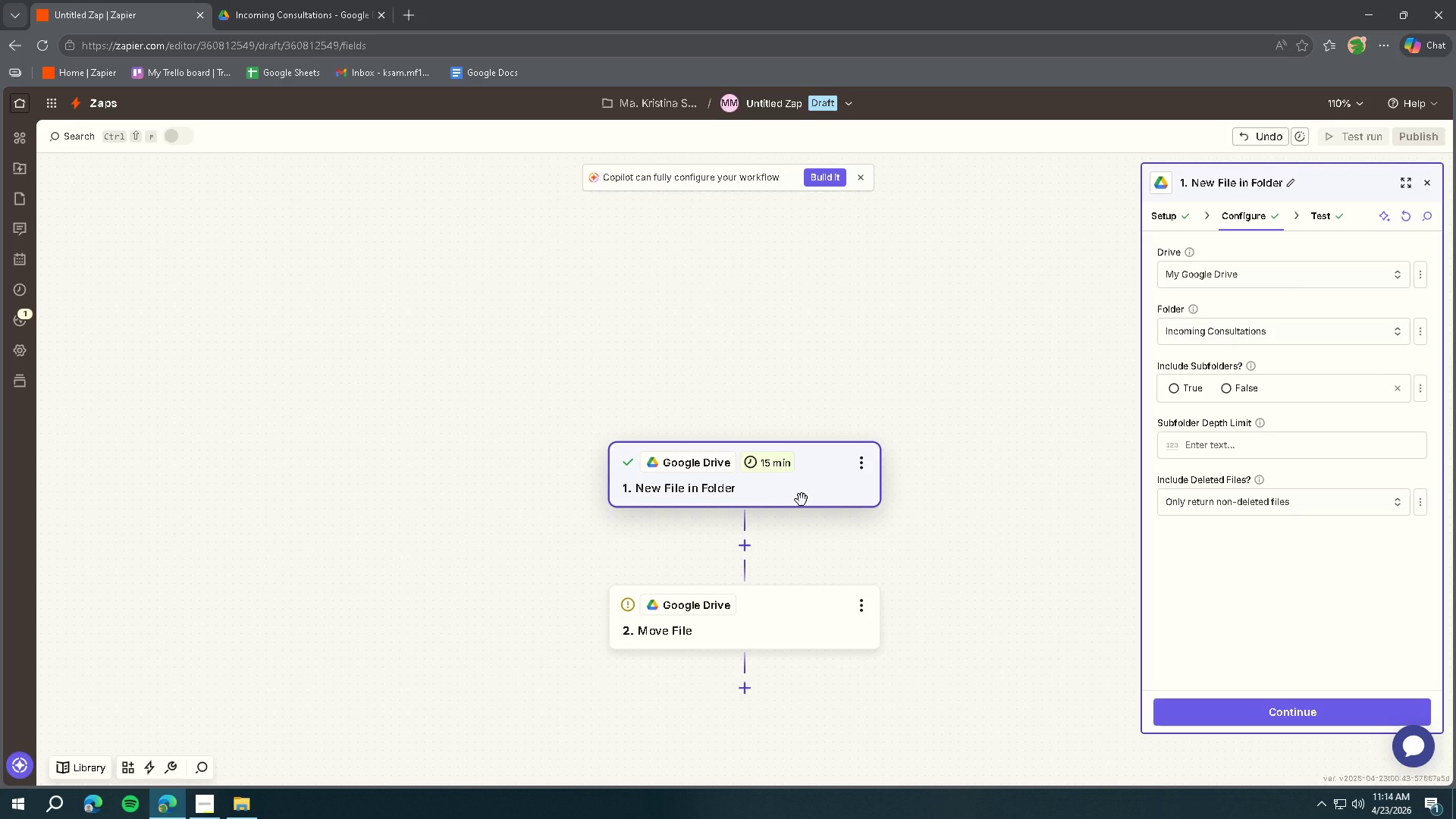 
wait(6.23)
 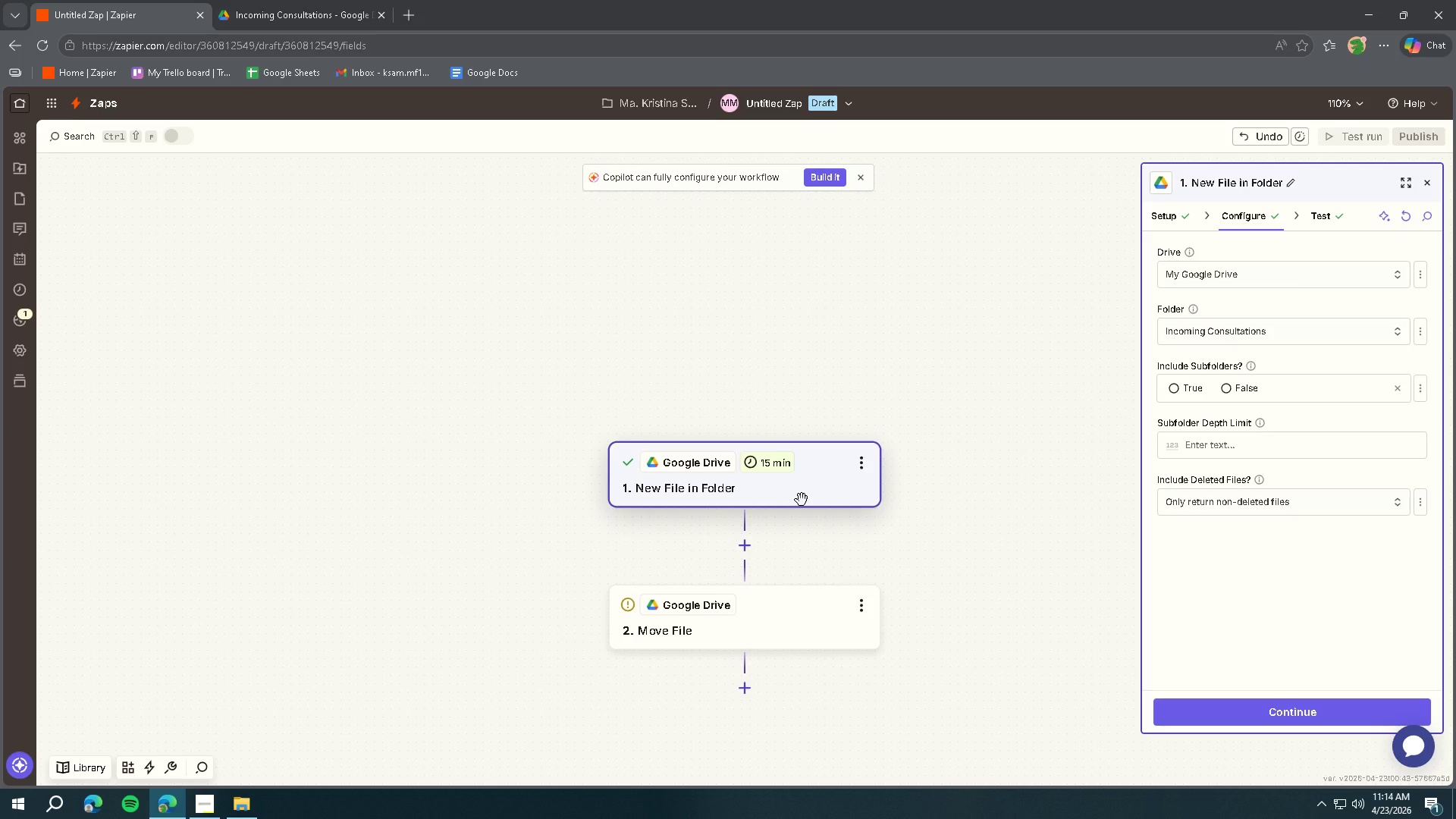 
left_click([808, 622])
 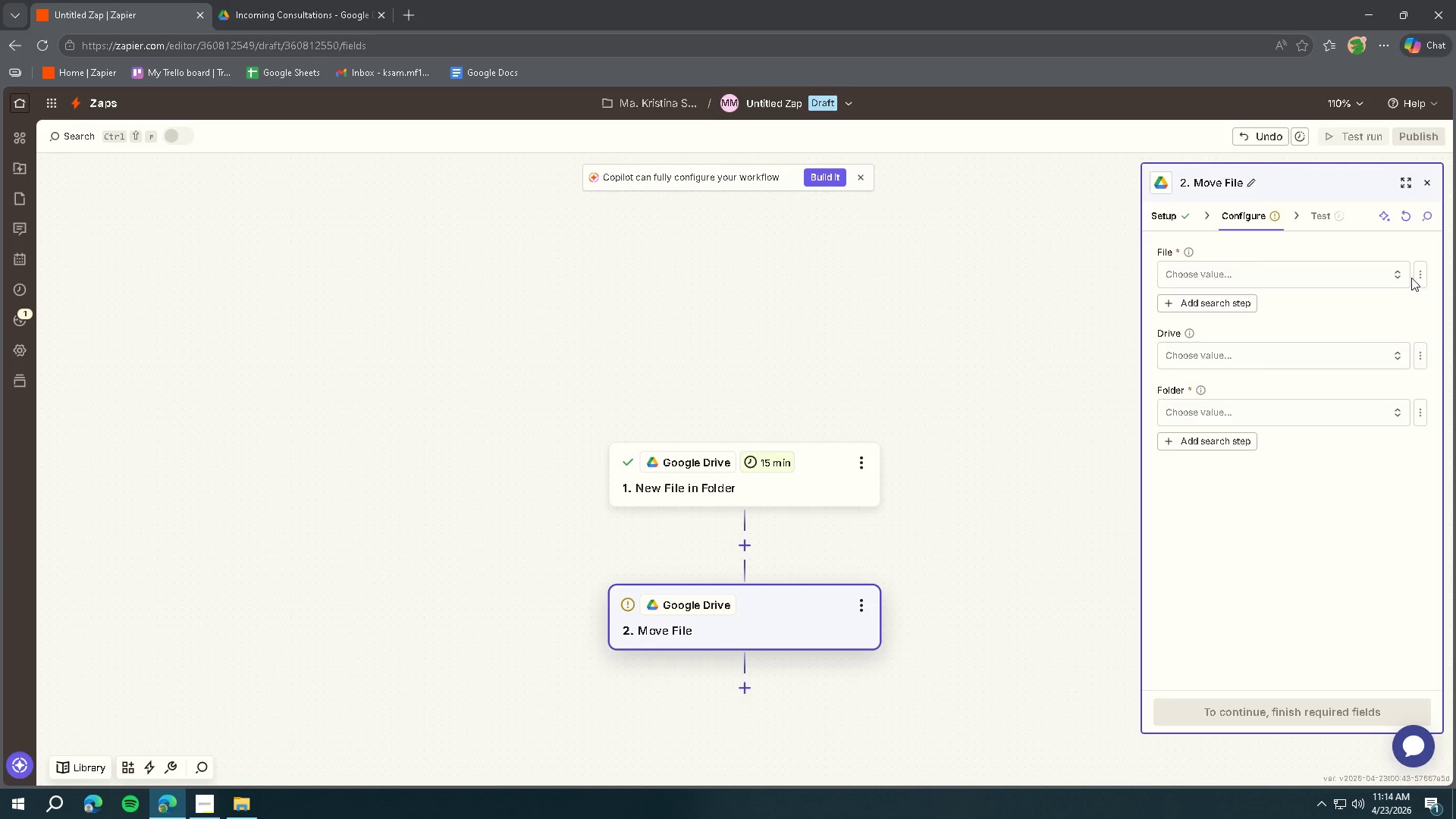 
left_click([1416, 277])
 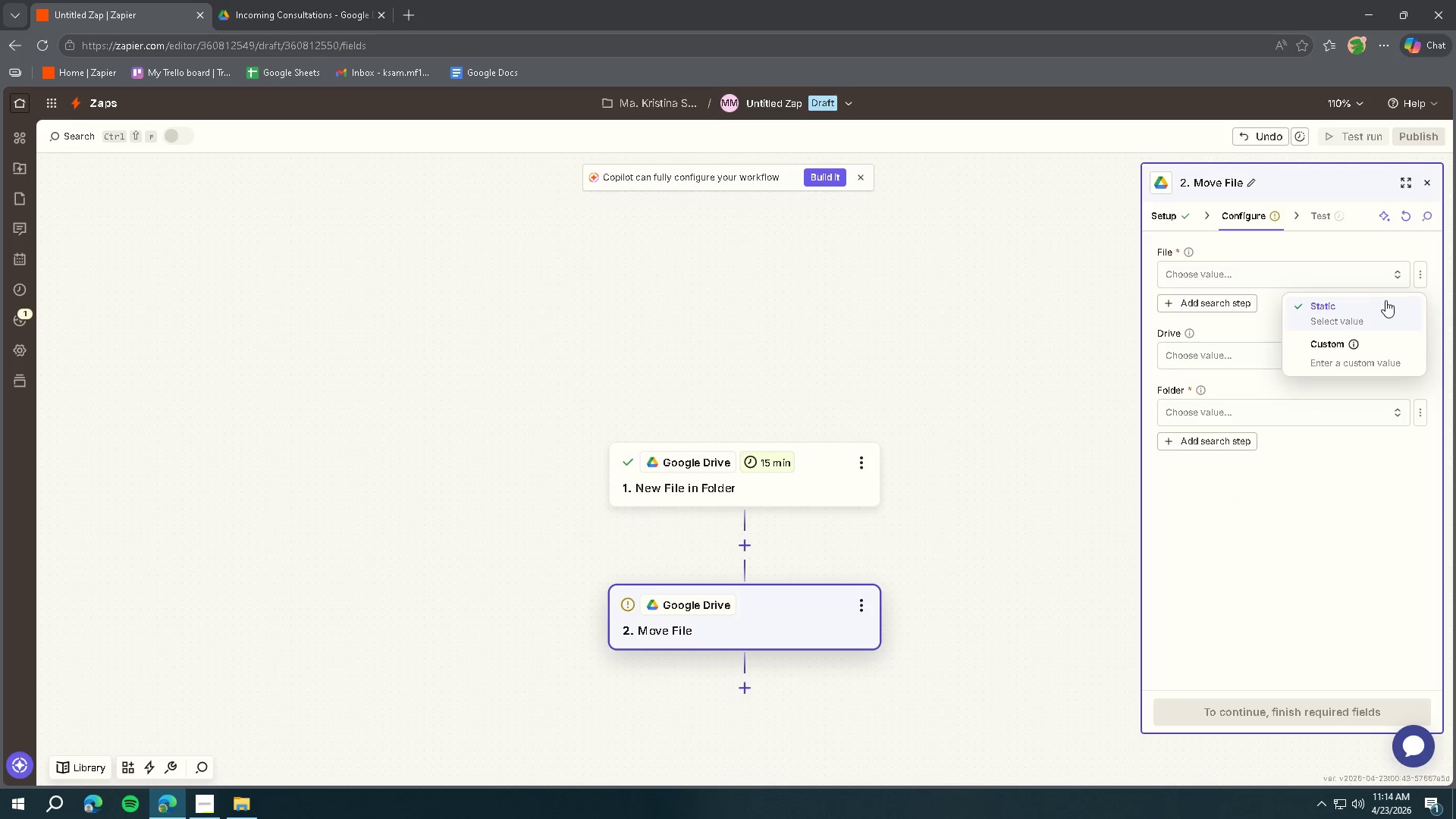 
left_click([1383, 346])
 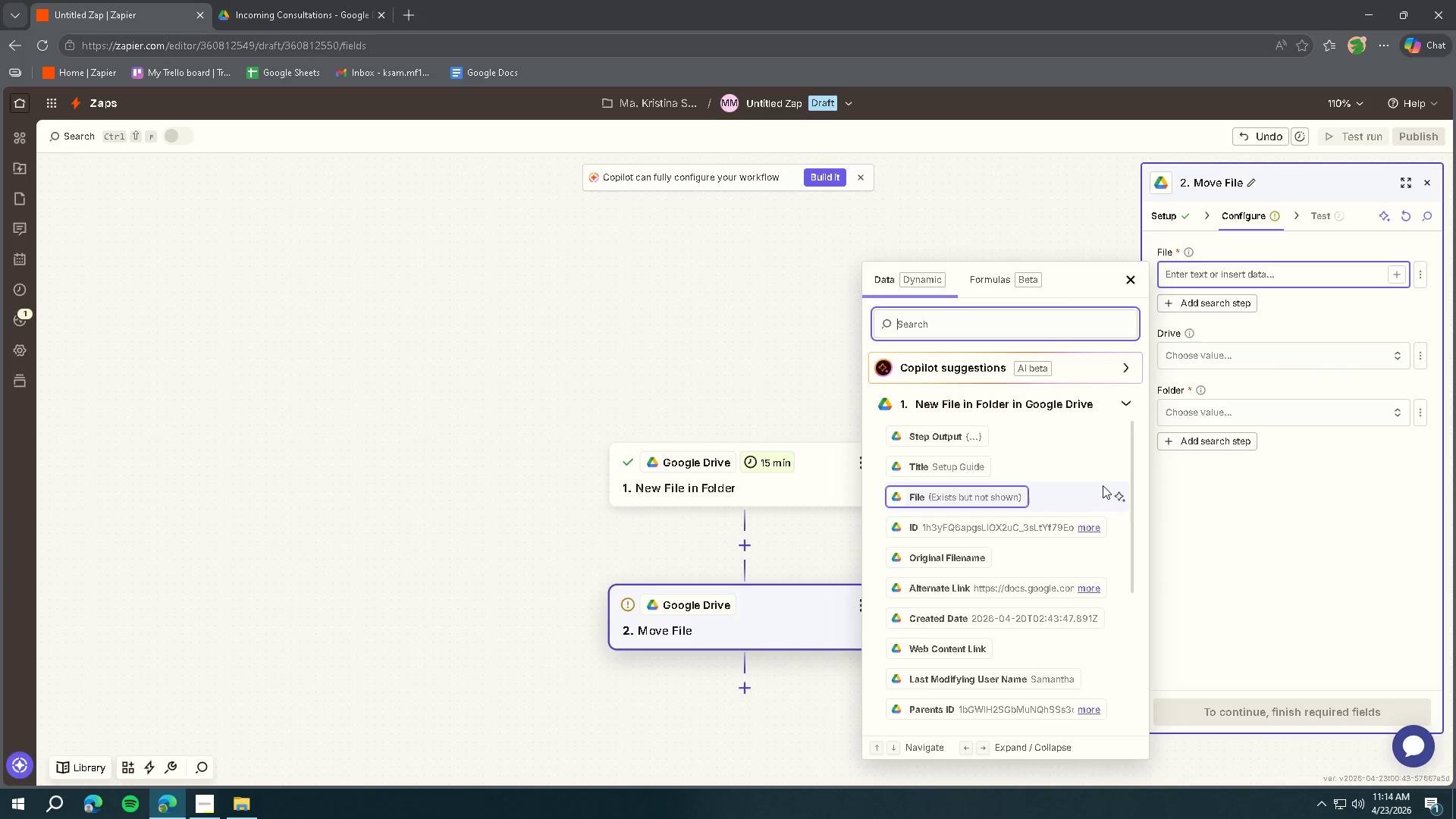 
left_click([1117, 405])
 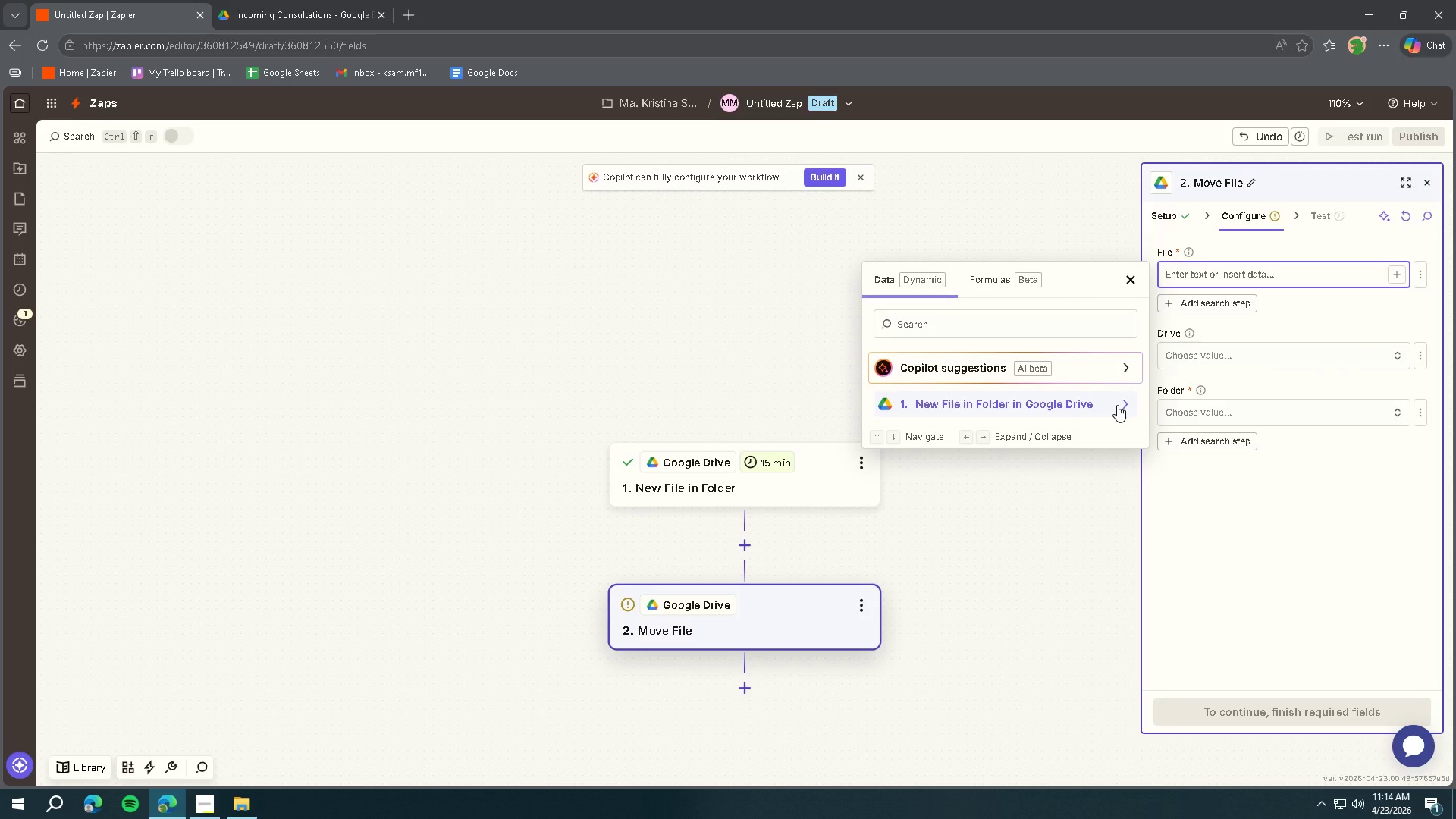 
left_click([1117, 405])
 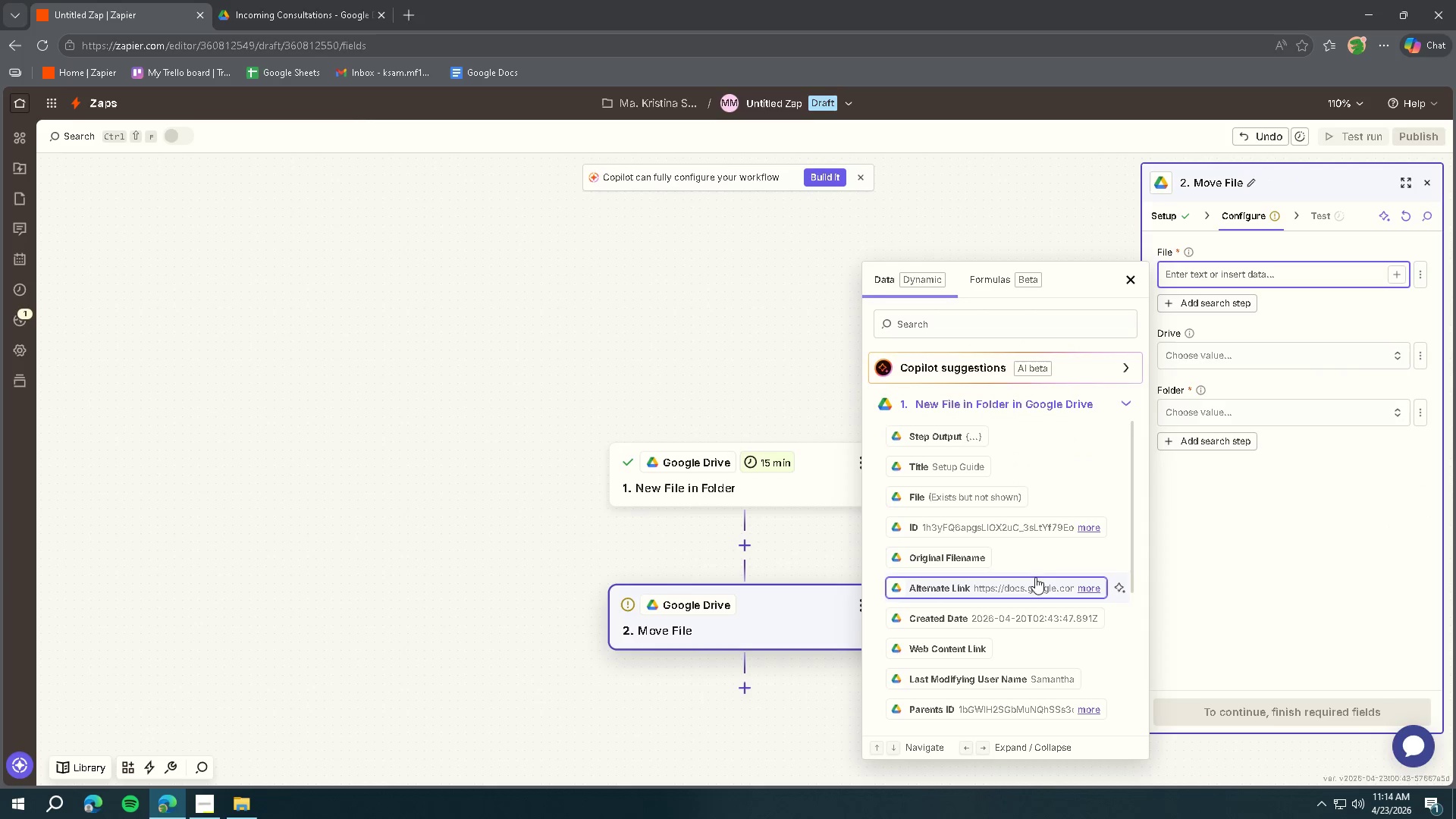 
scroll: coordinate [1031, 551], scroll_direction: down, amount: 8.0
 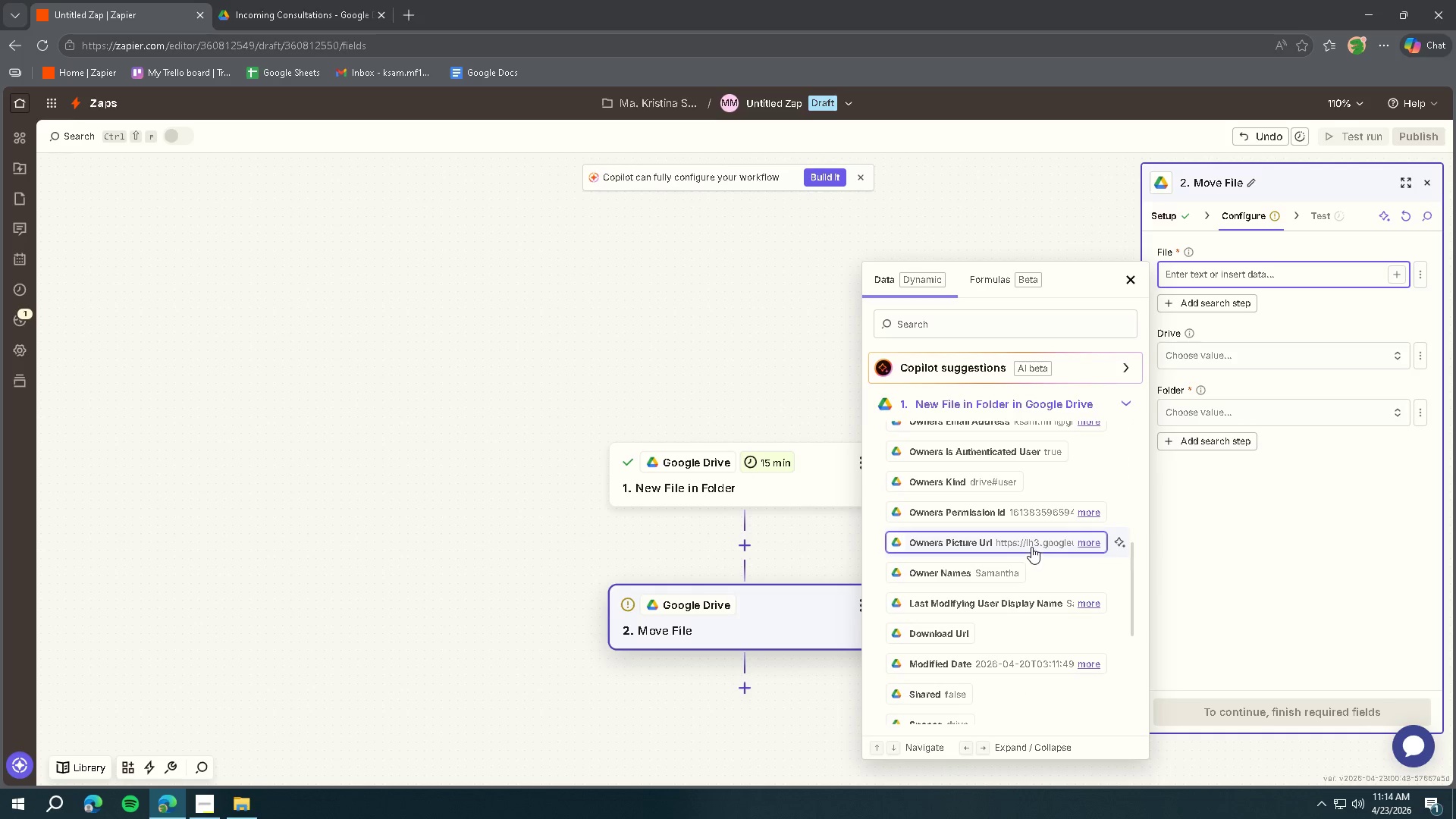 
scroll: coordinate [1035, 551], scroll_direction: up, amount: 11.0
 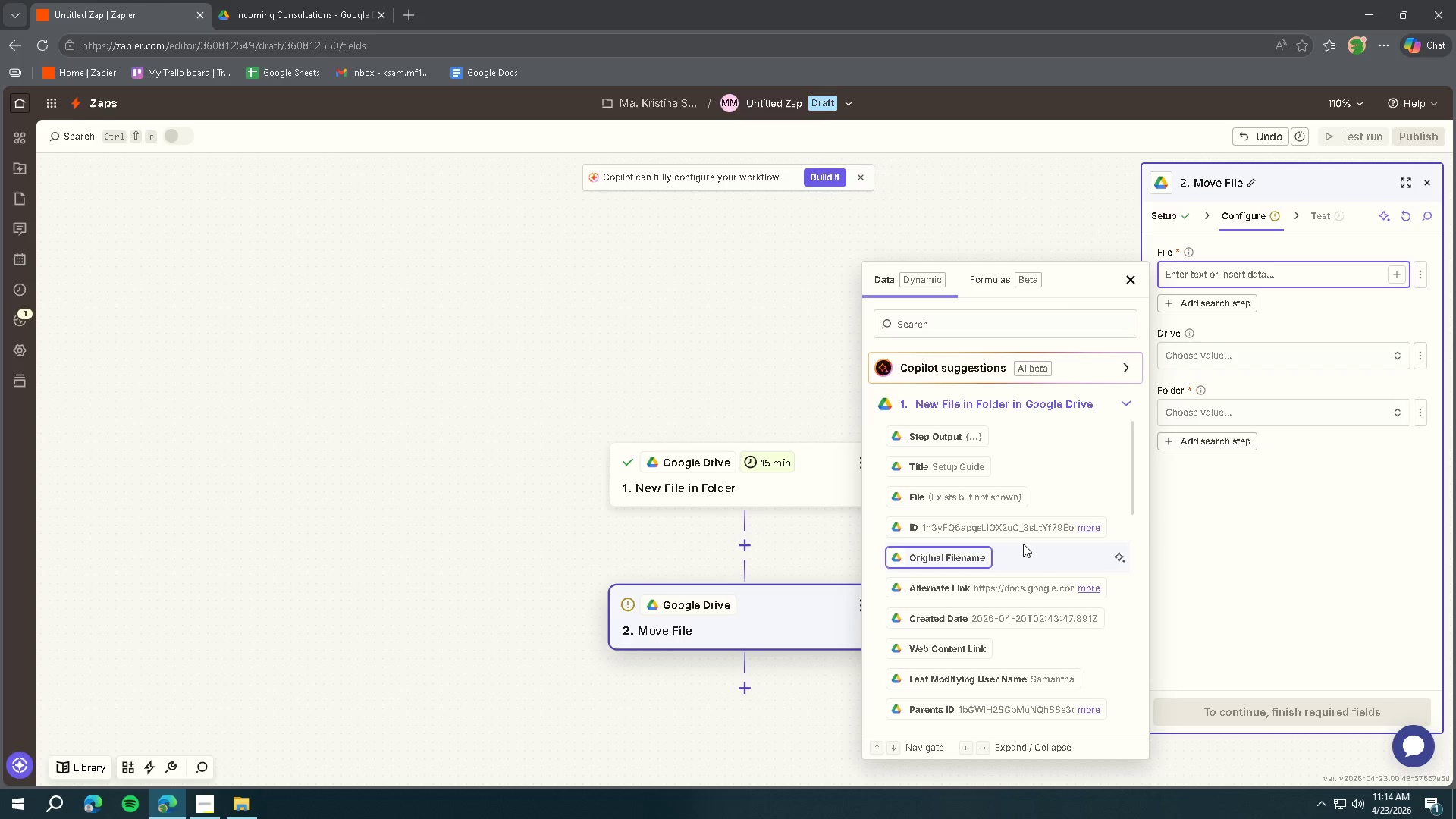 
wait(5.86)
 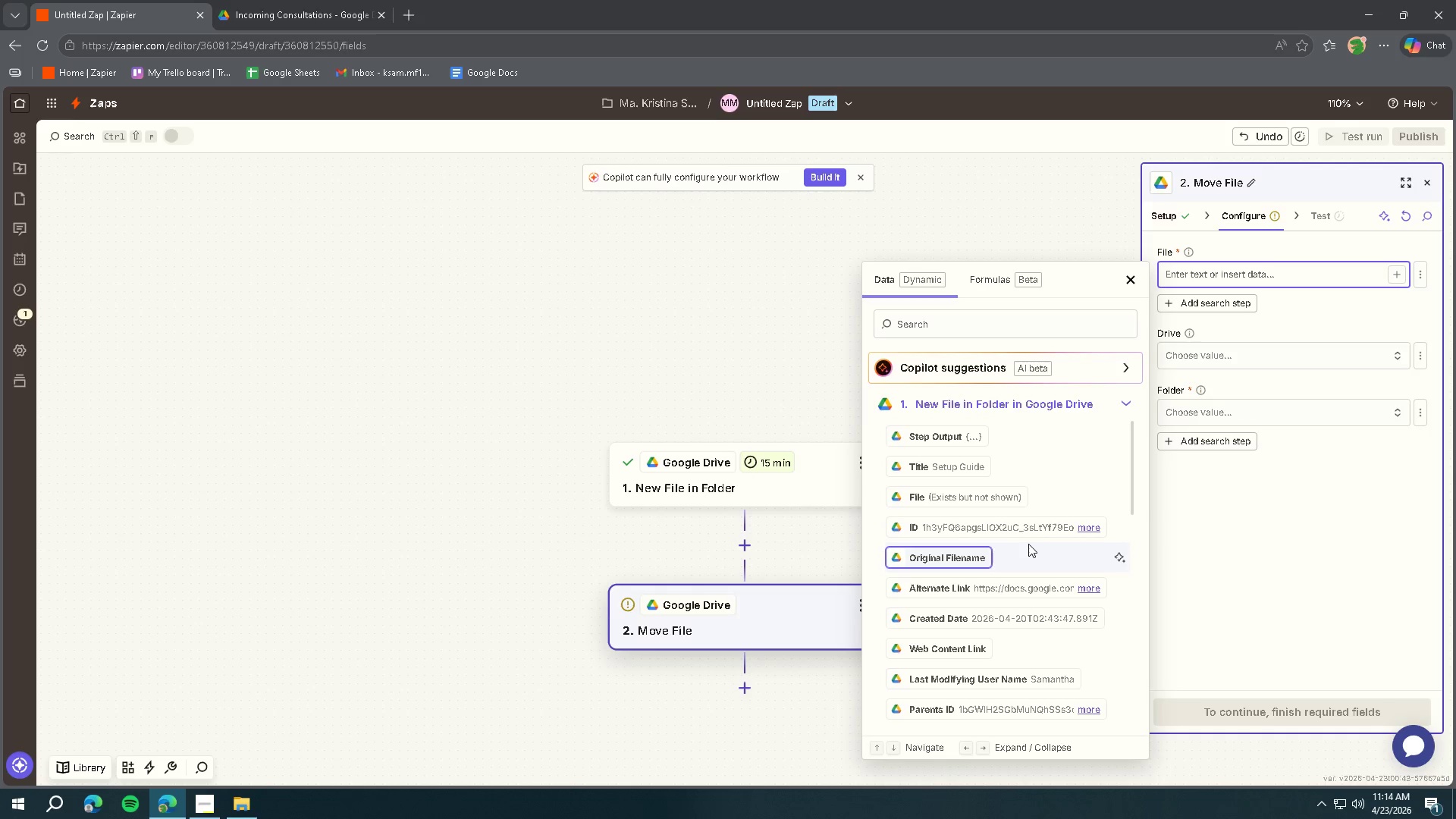 
scroll: coordinate [1021, 537], scroll_direction: down, amount: 14.0
 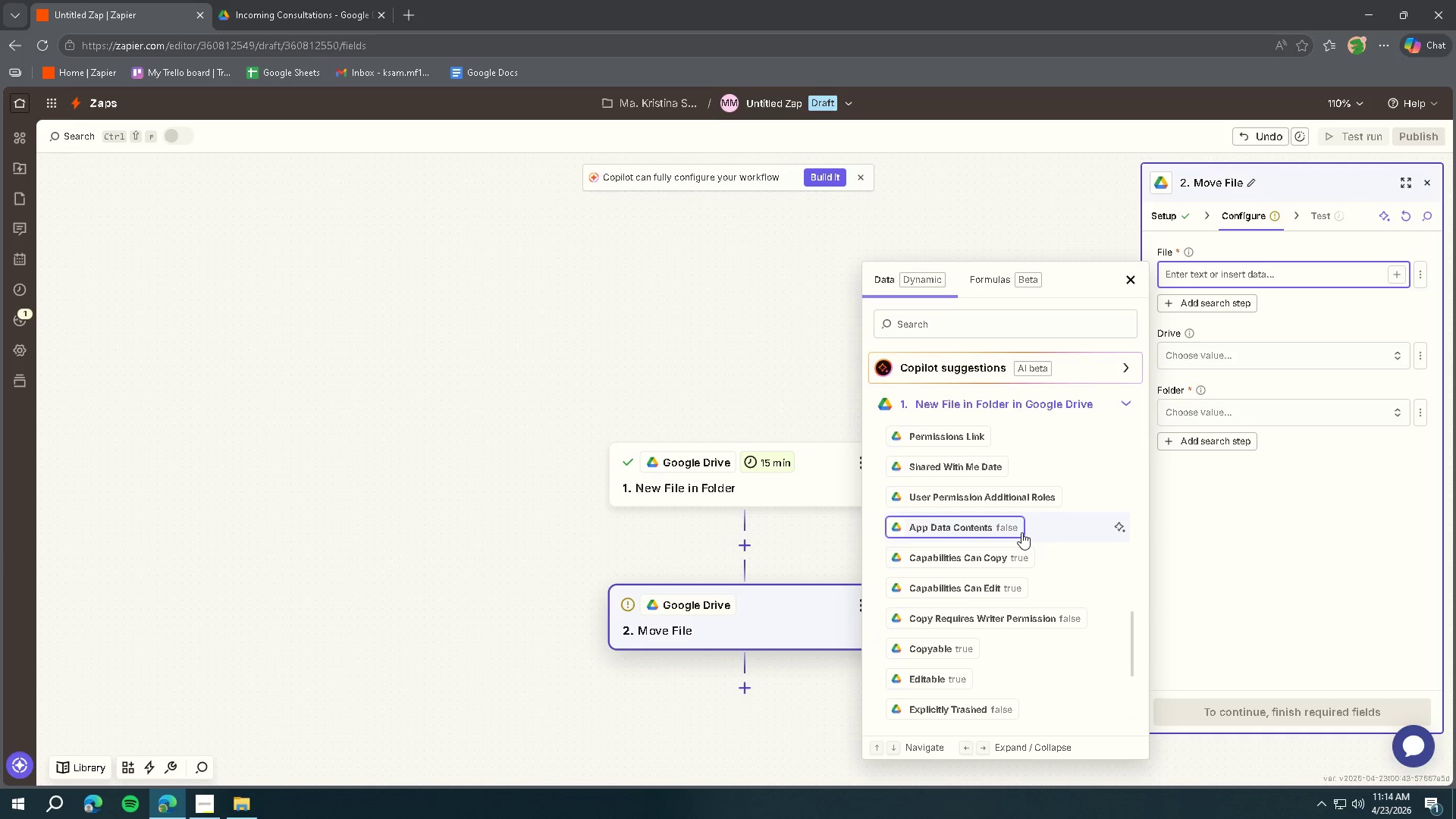 
scroll: coordinate [1021, 531], scroll_direction: down, amount: 24.0
 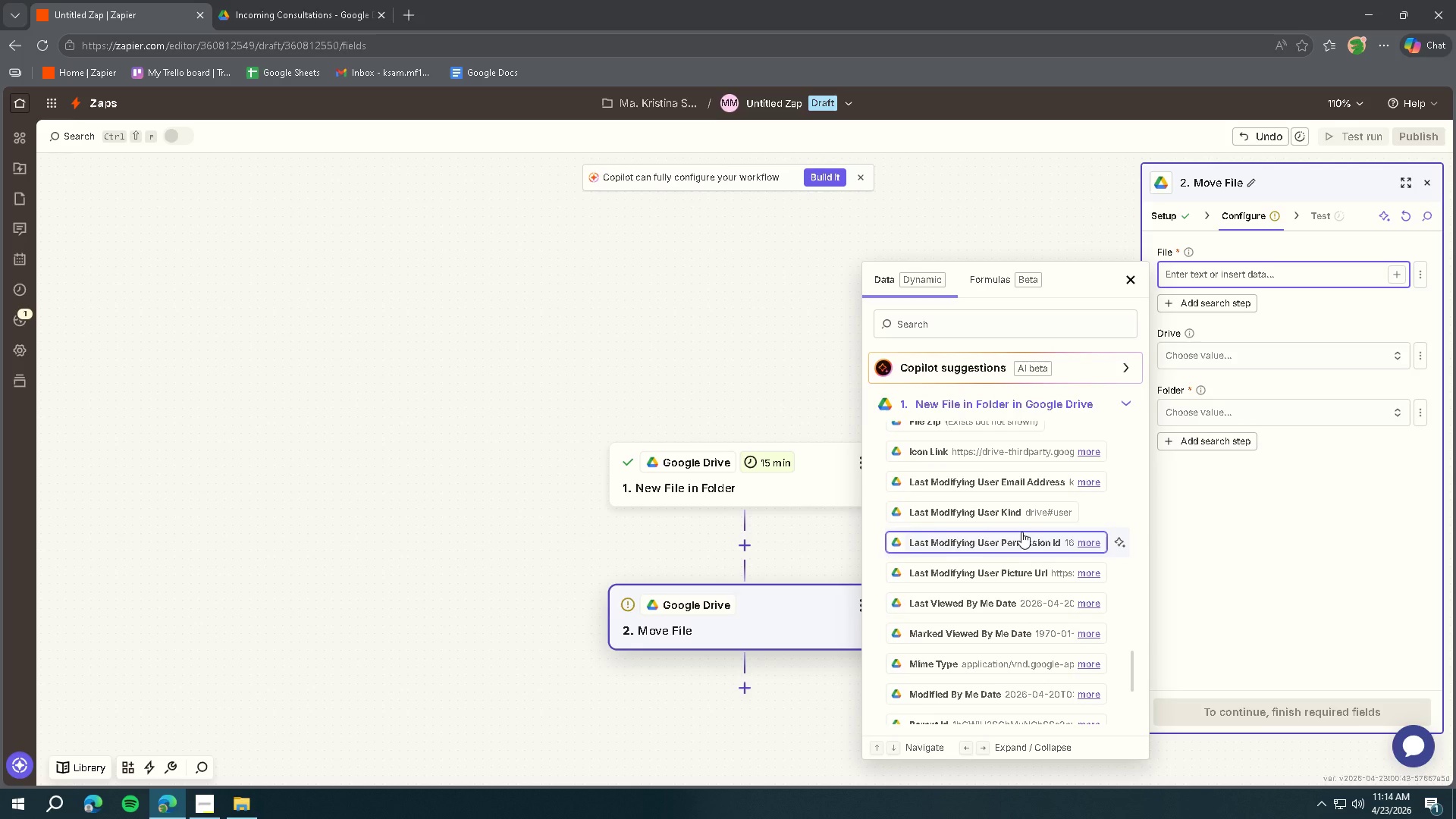 
scroll: coordinate [1021, 535], scroll_direction: down, amount: 7.0
 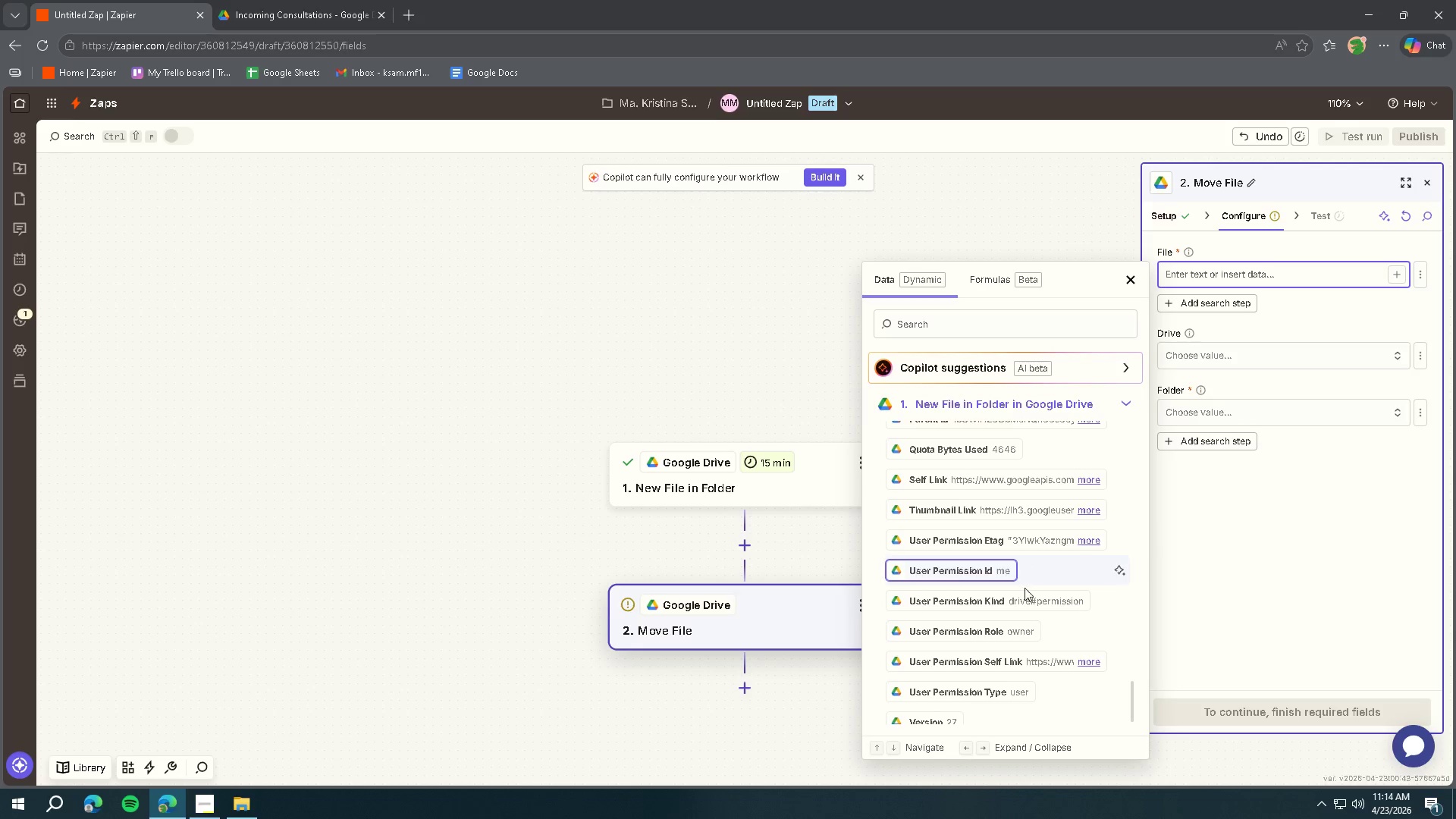 
scroll: coordinate [1036, 612], scroll_direction: up, amount: 36.0
 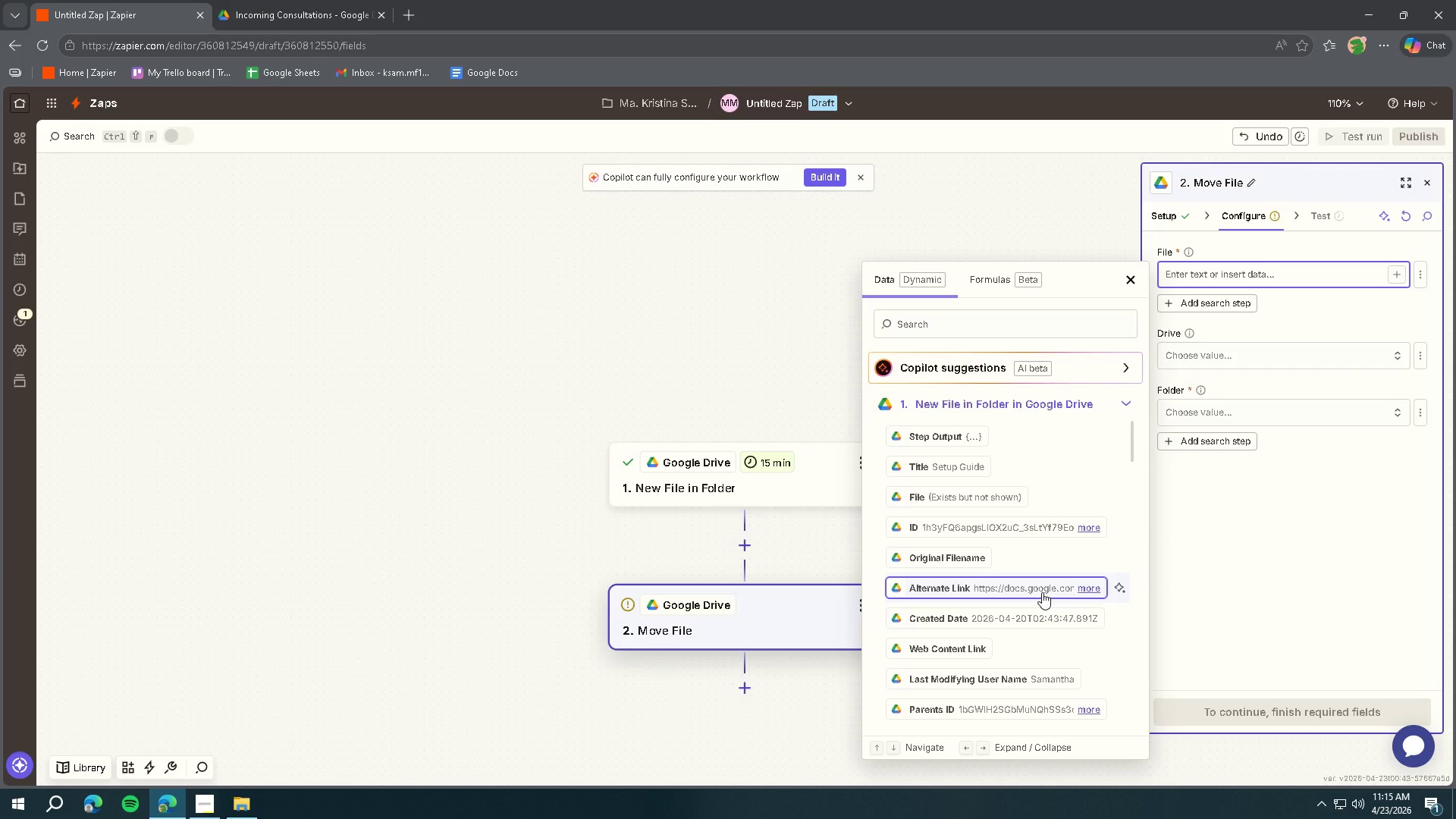 
wait(25.54)
 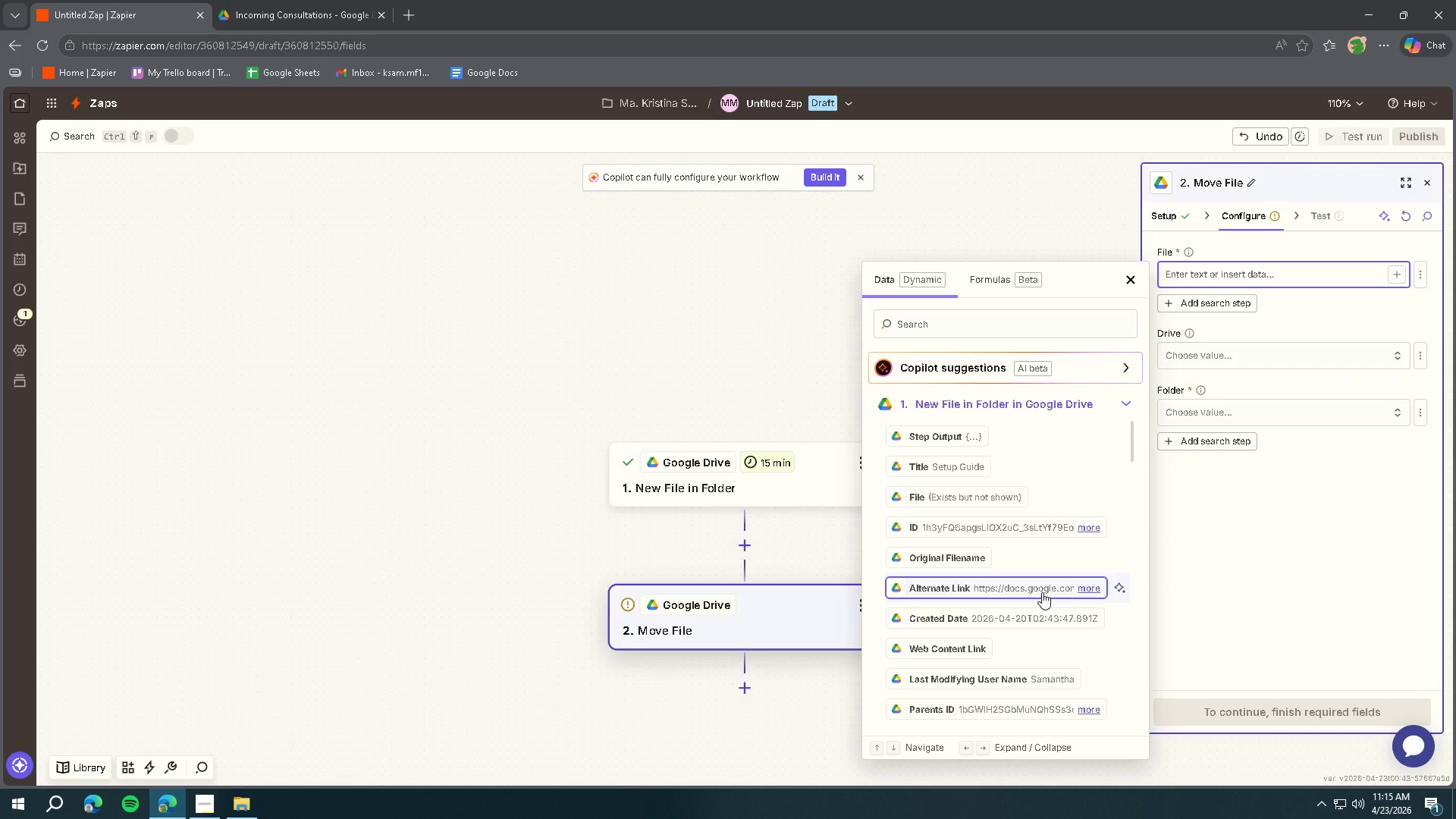 
left_click([1183, 220])
 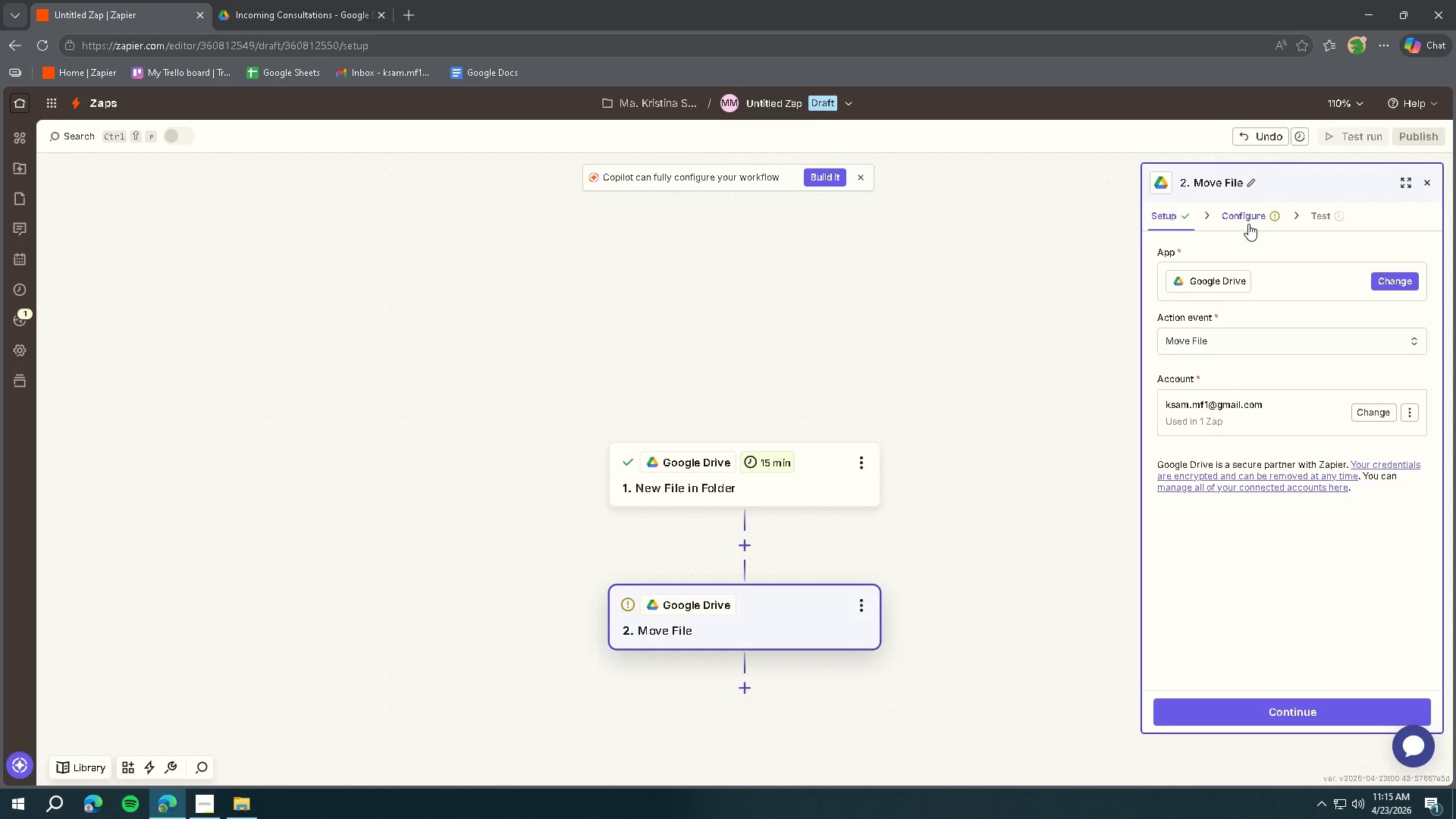 
left_click([1248, 224])
 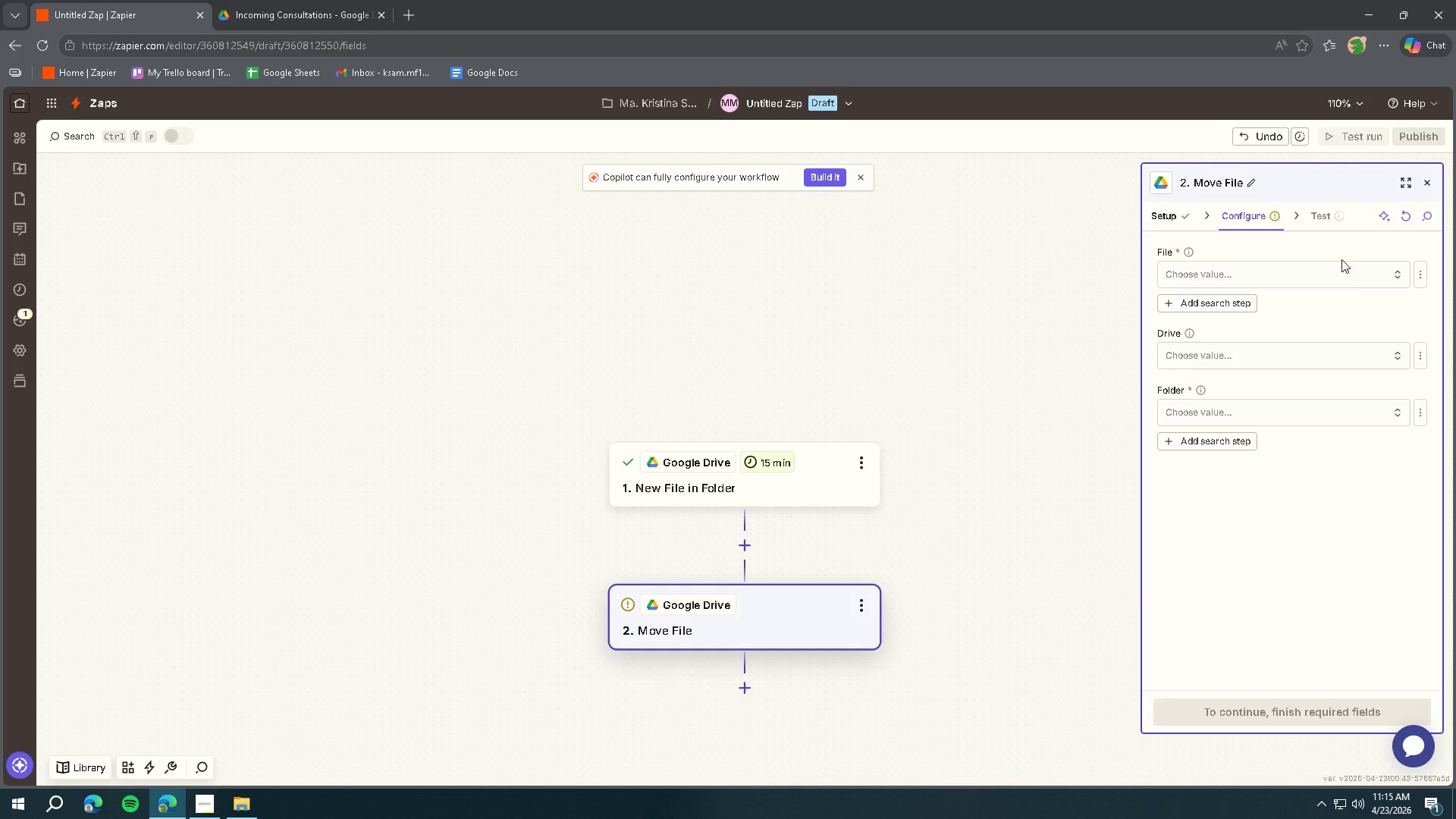 
left_click([1417, 272])
 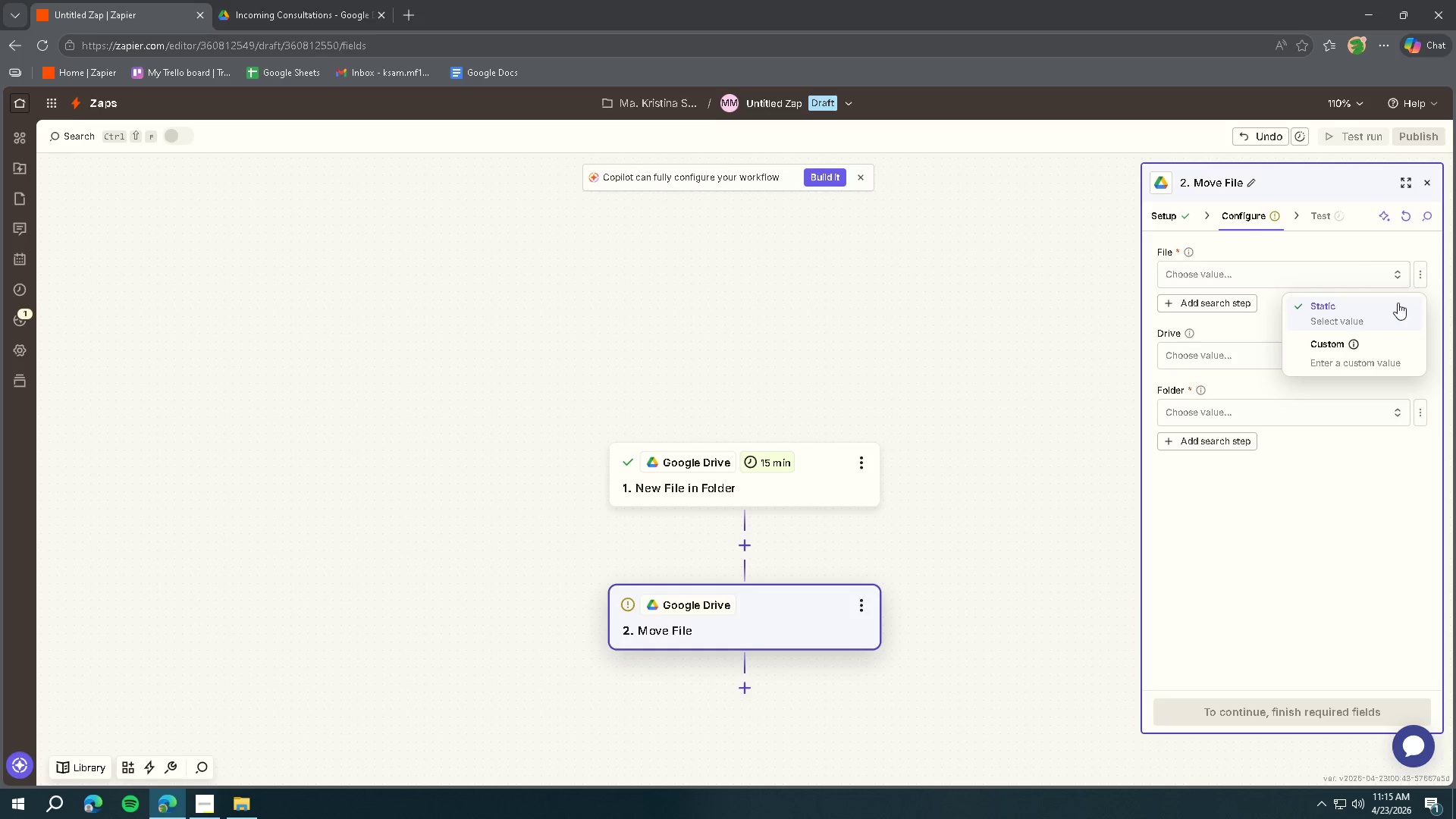 
left_click([1389, 349])
 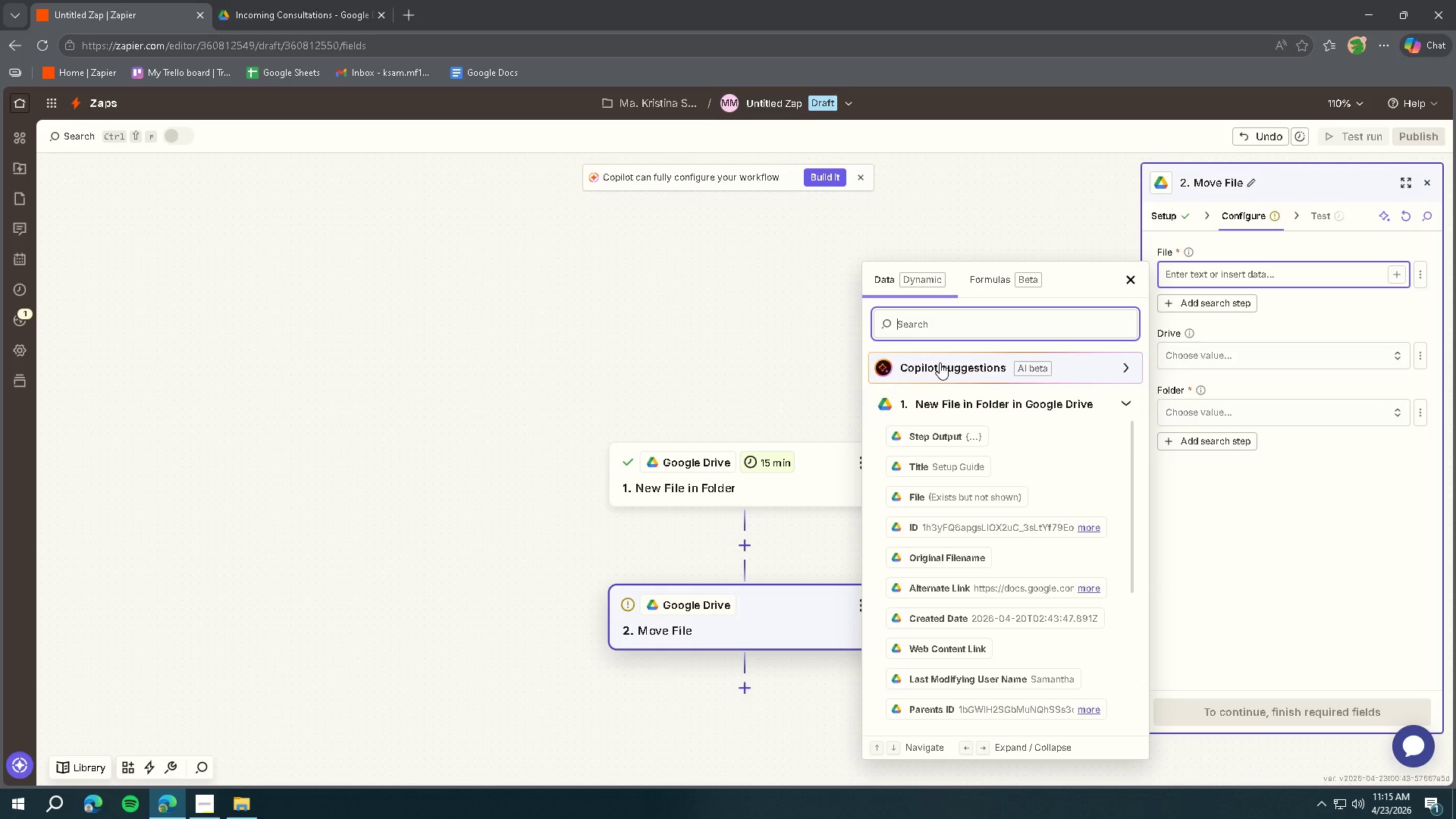 
wait(6.44)
 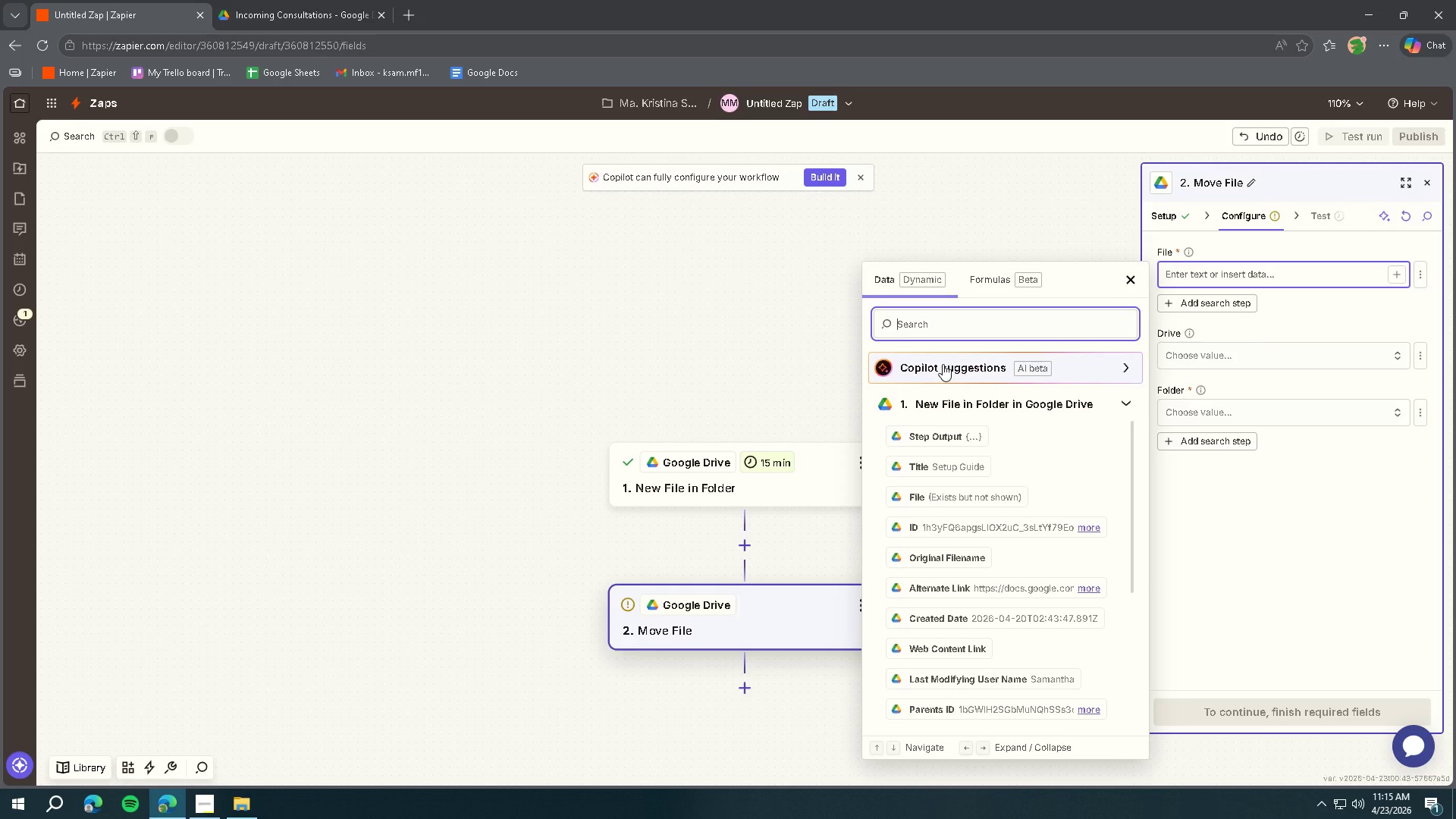 
left_click([1093, 529])
 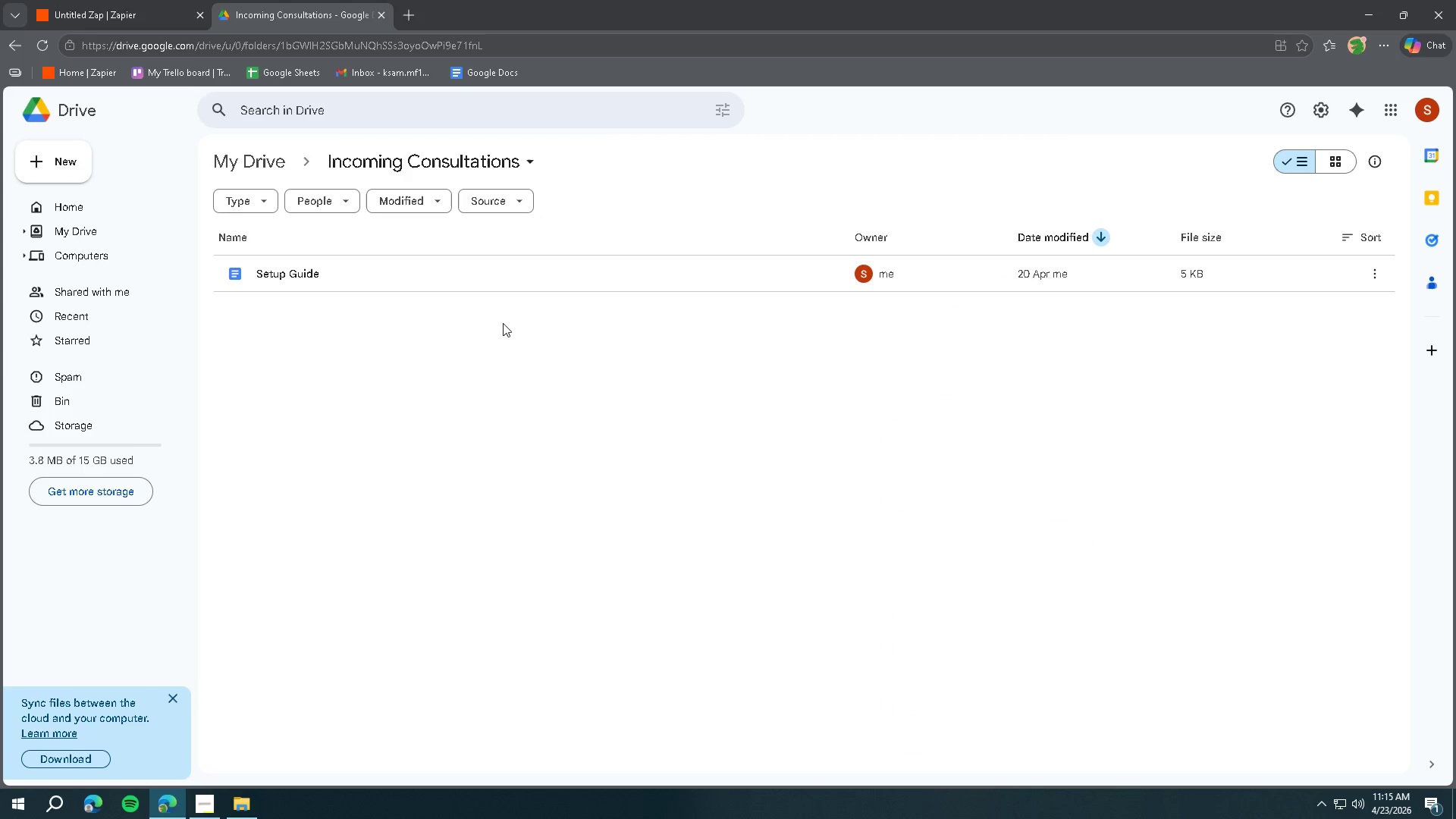 
left_click([462, 281])
 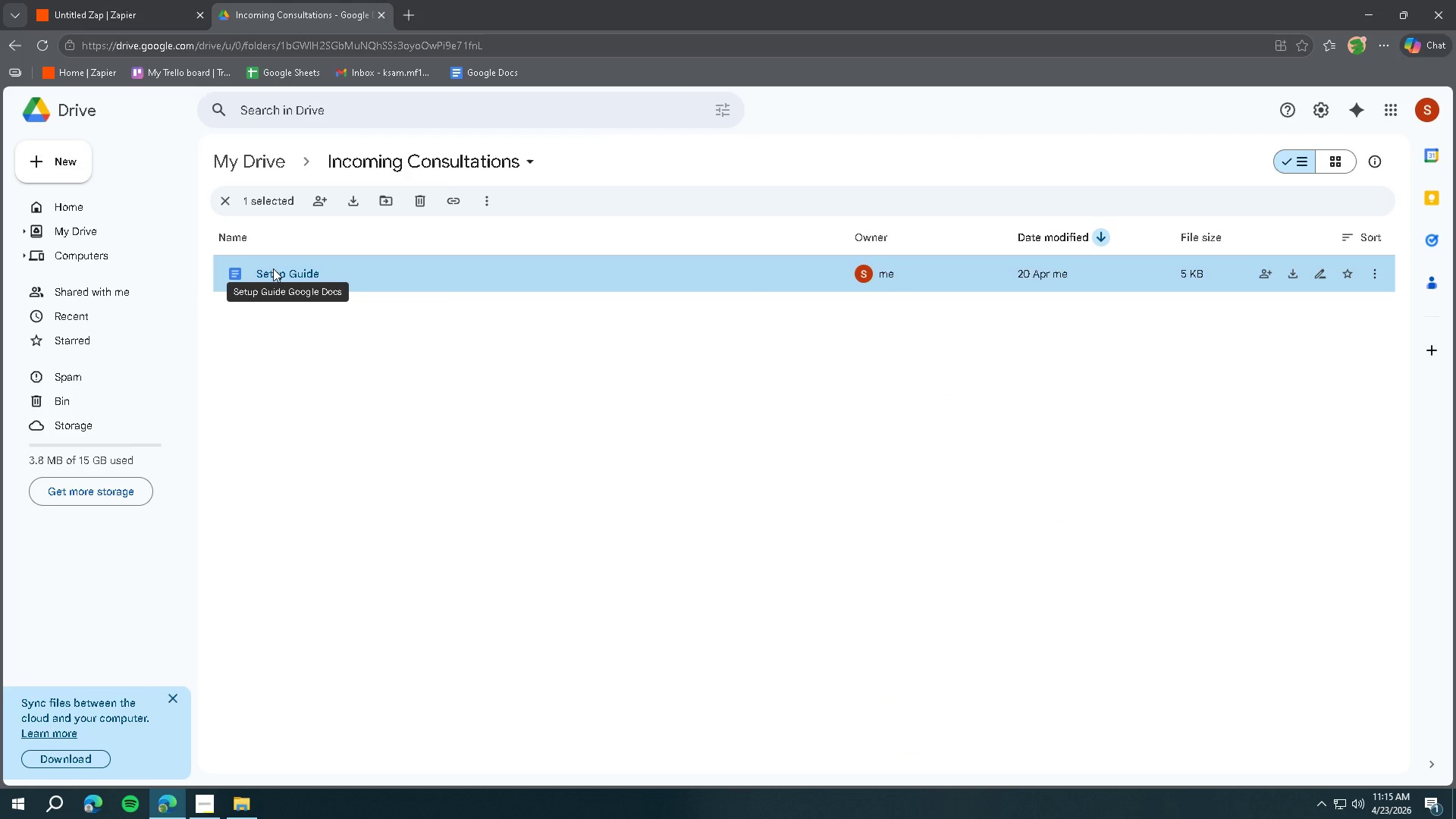 
left_click([441, 305])
 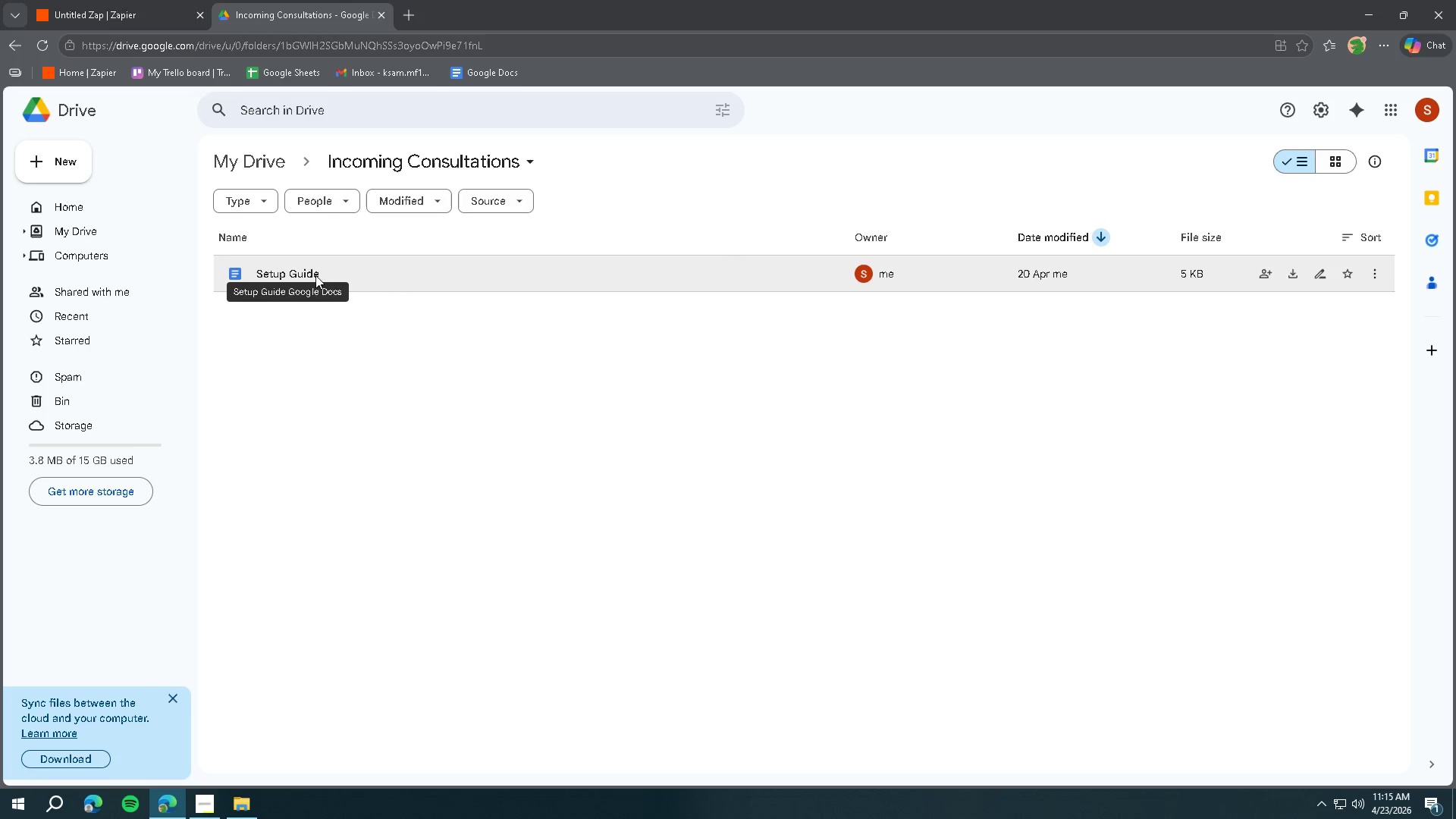 
double_click([379, 278])
 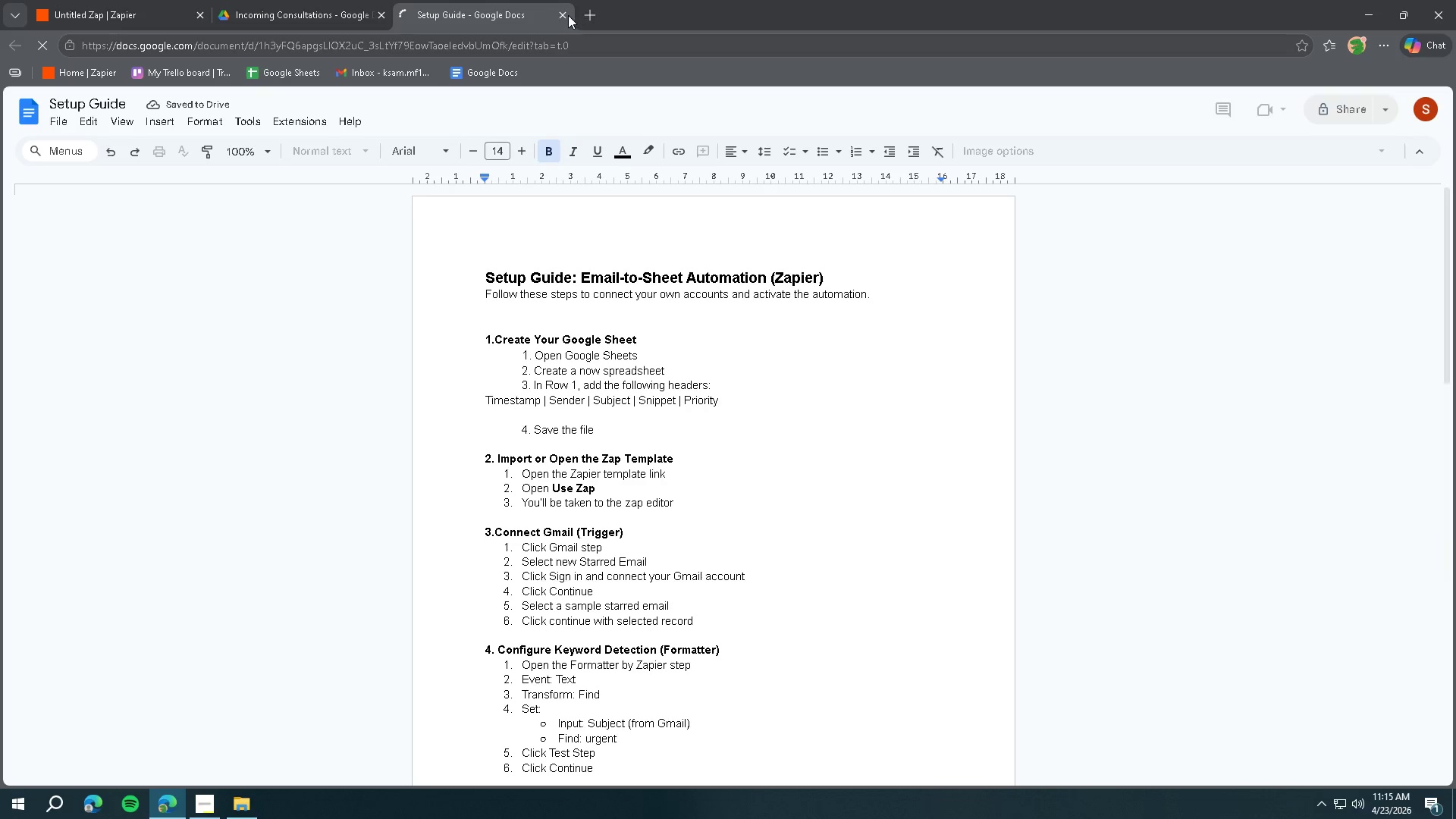 
left_click([561, 17])
 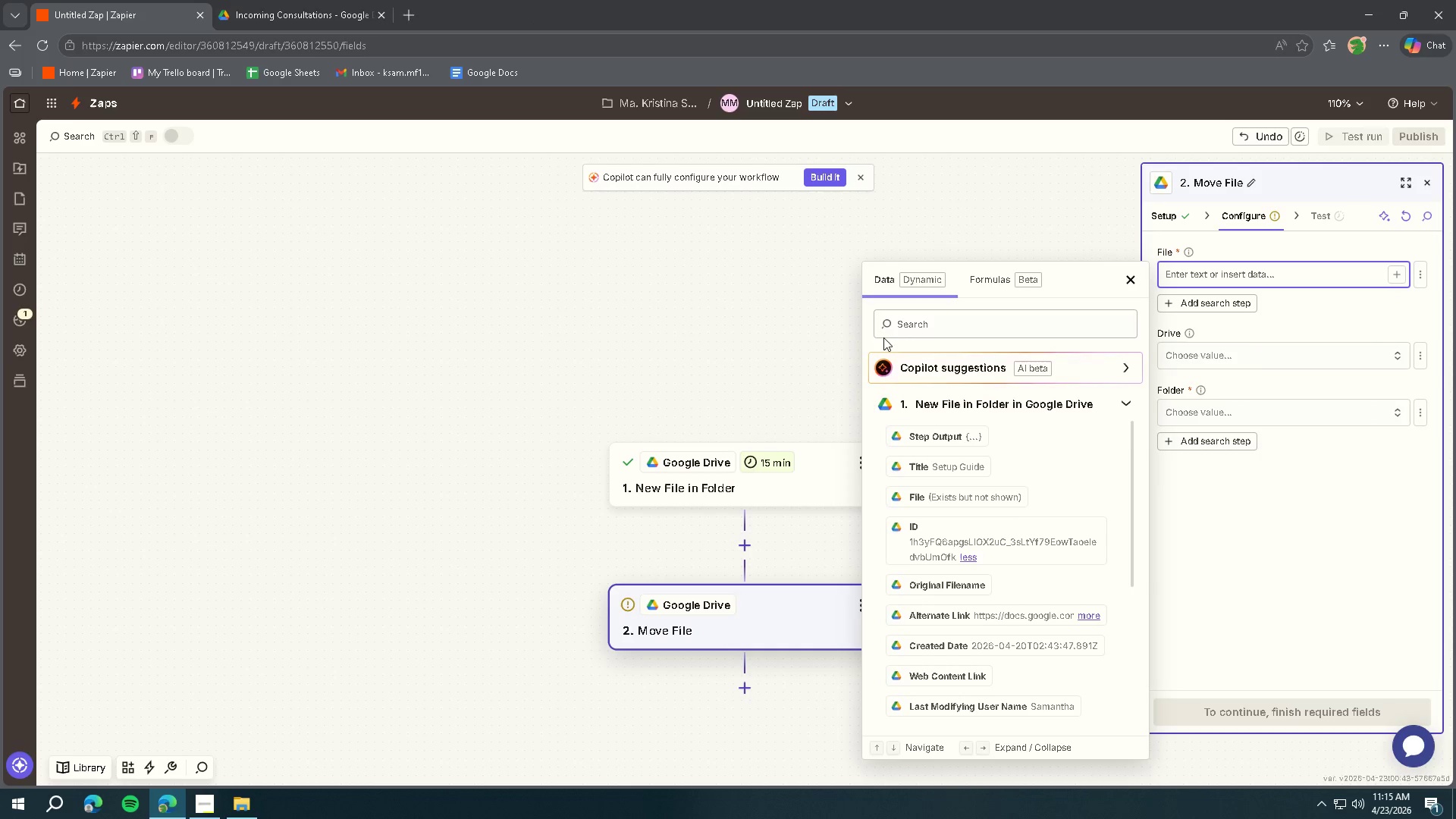 
left_click([949, 516])
 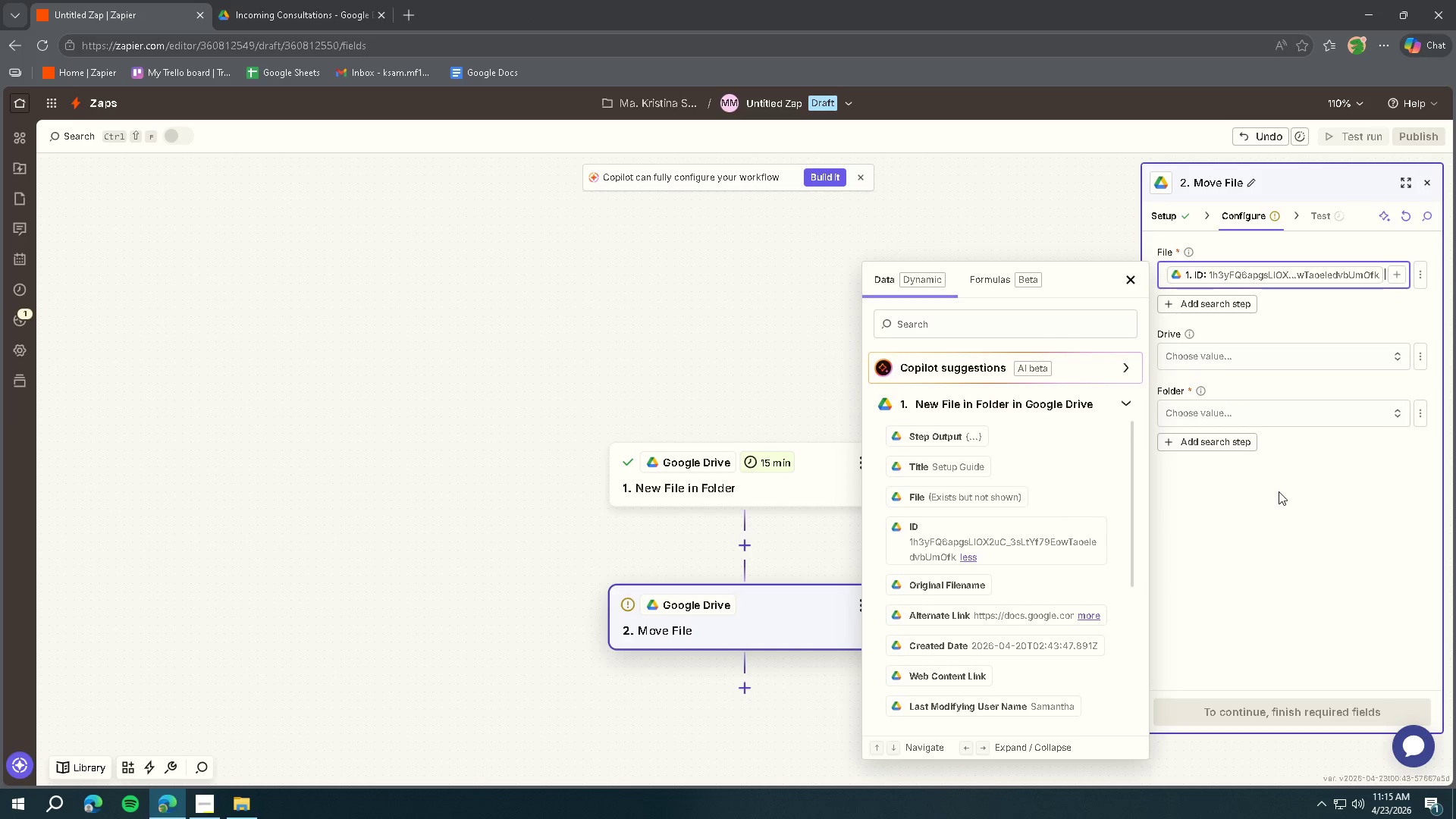 
left_click([1287, 504])
 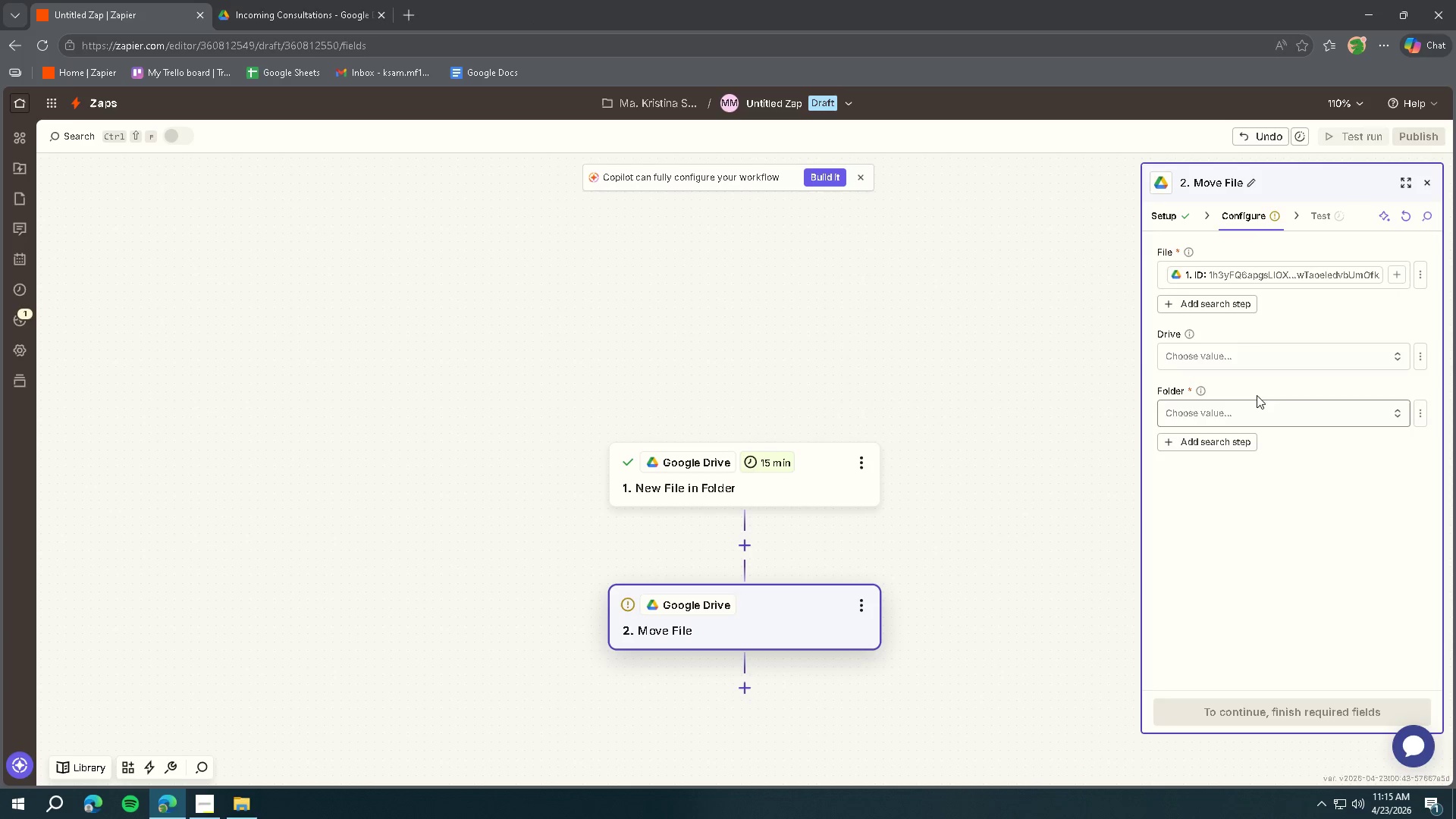 
left_click([1243, 362])
 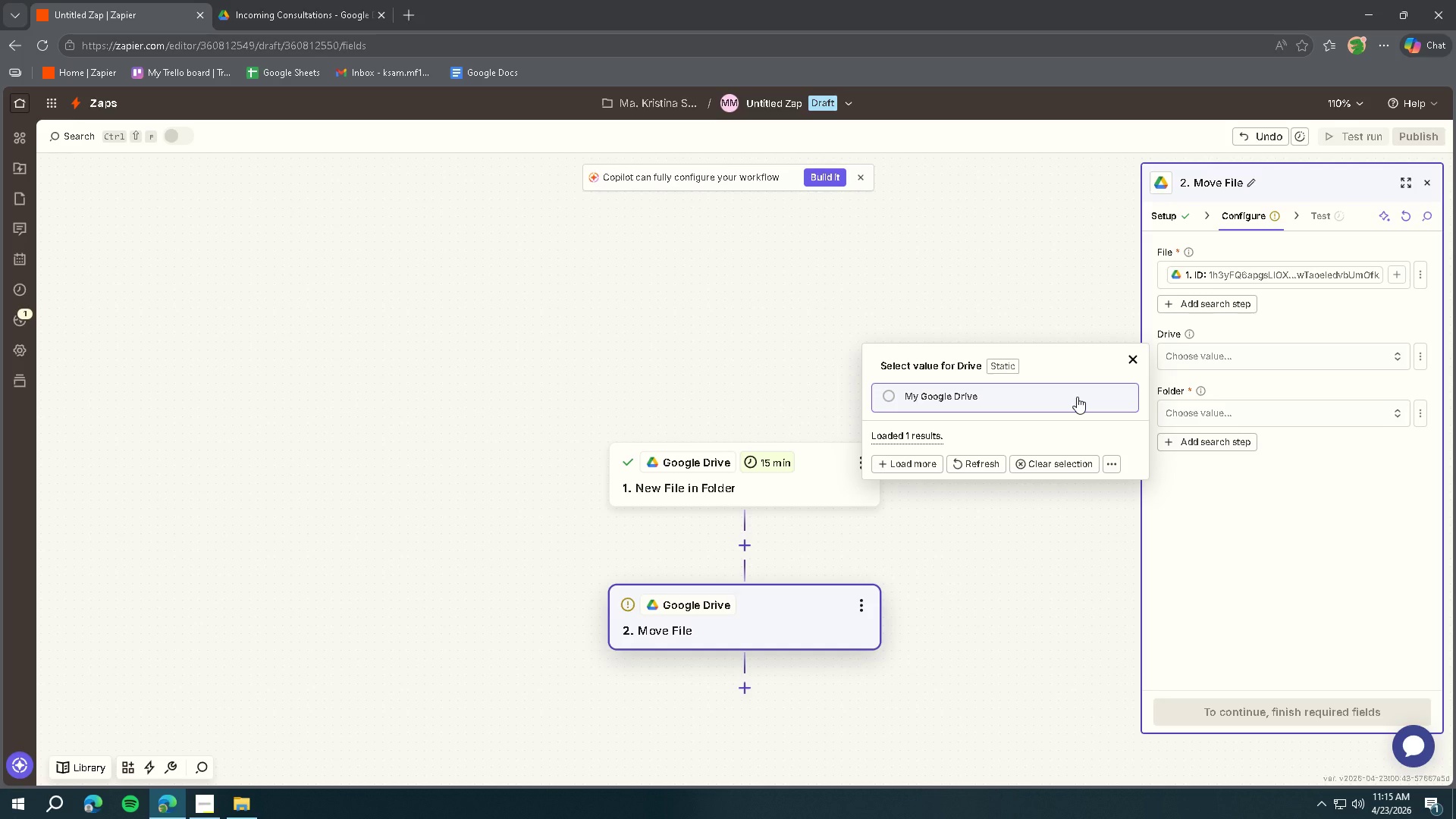 
left_click([1077, 397])
 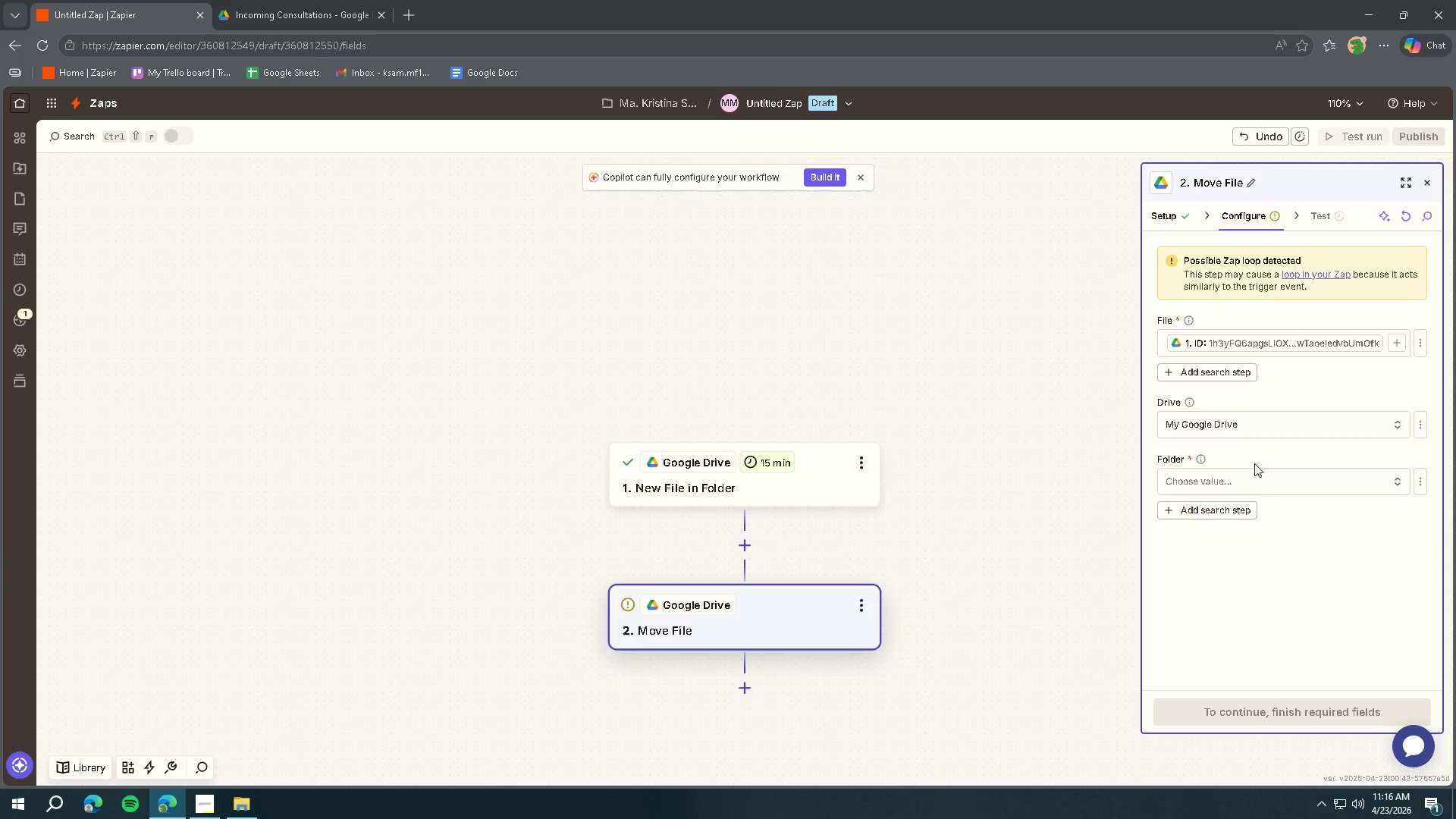 
wait(25.88)
 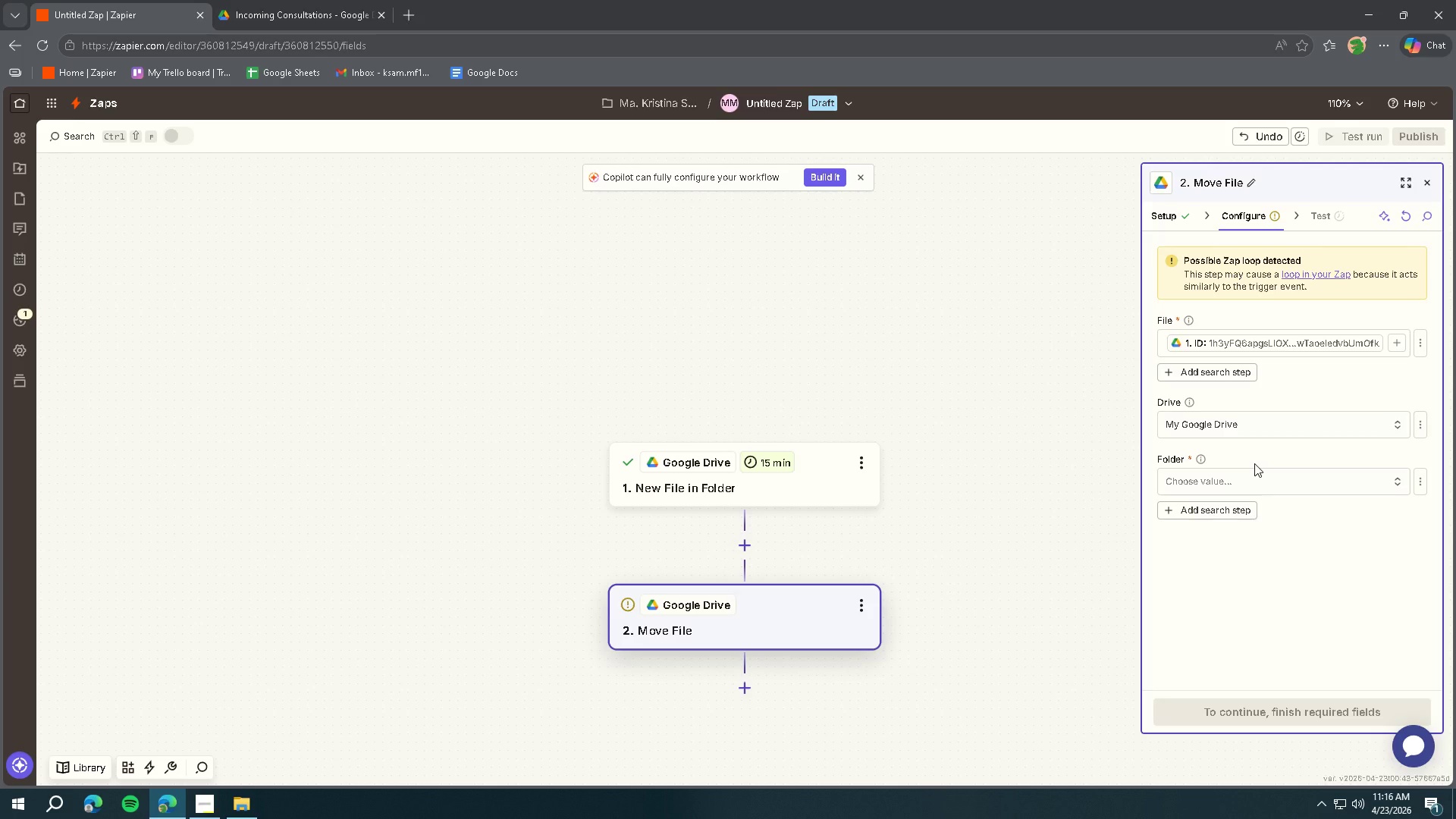 
left_click([1247, 470])
 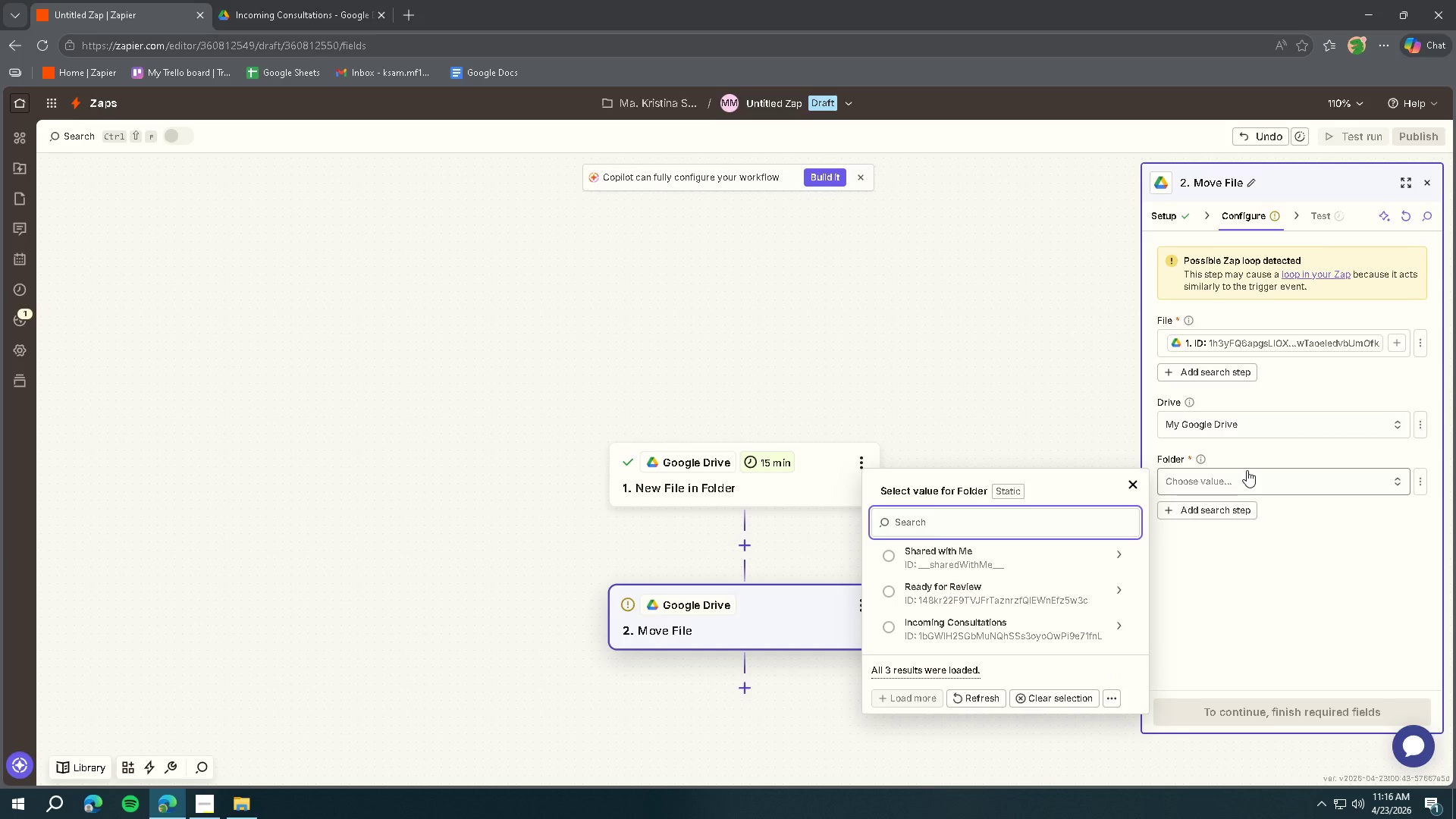 
left_click([1247, 470])
 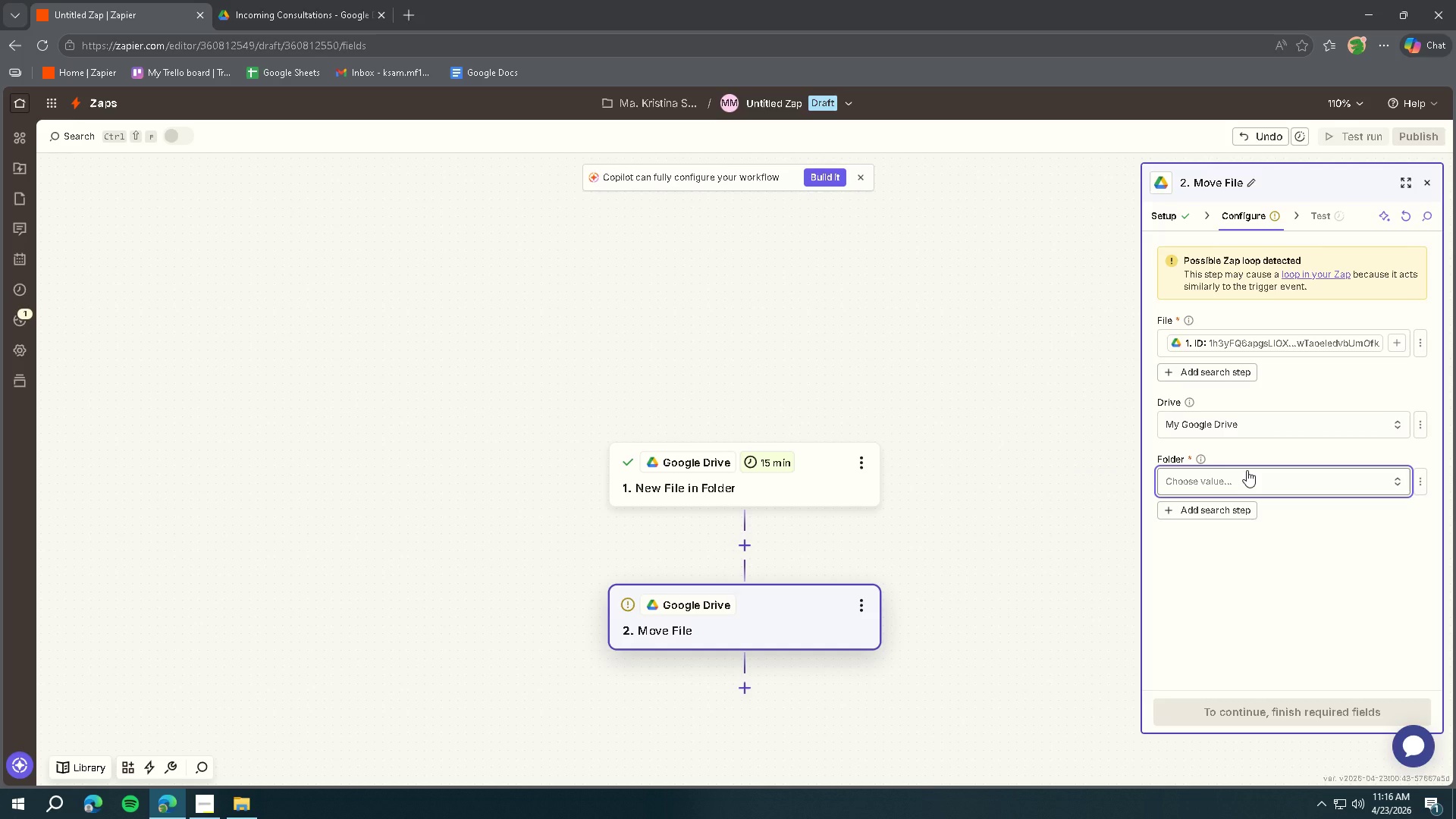 
wait(10.67)
 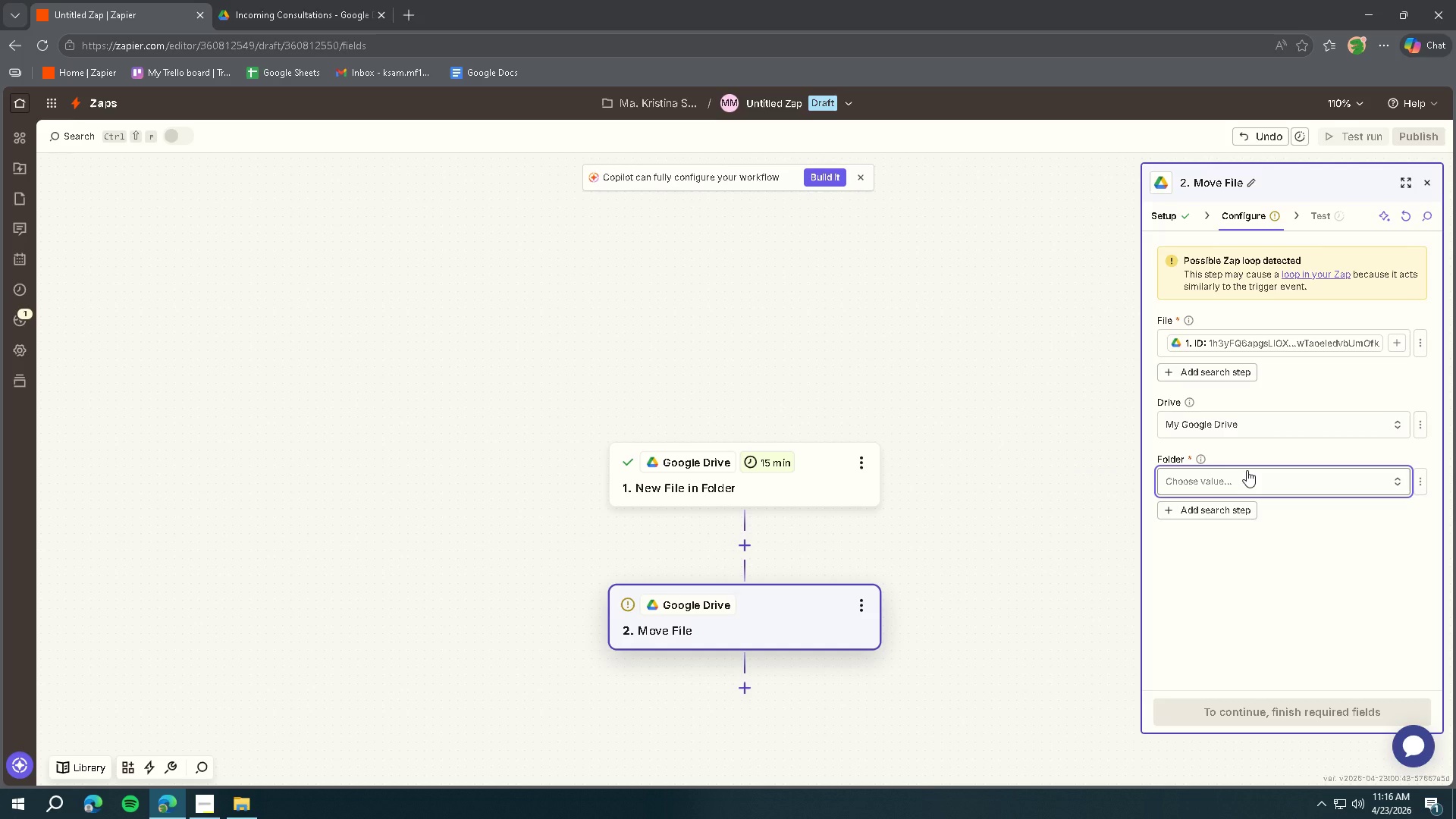 
left_click([1045, 596])
 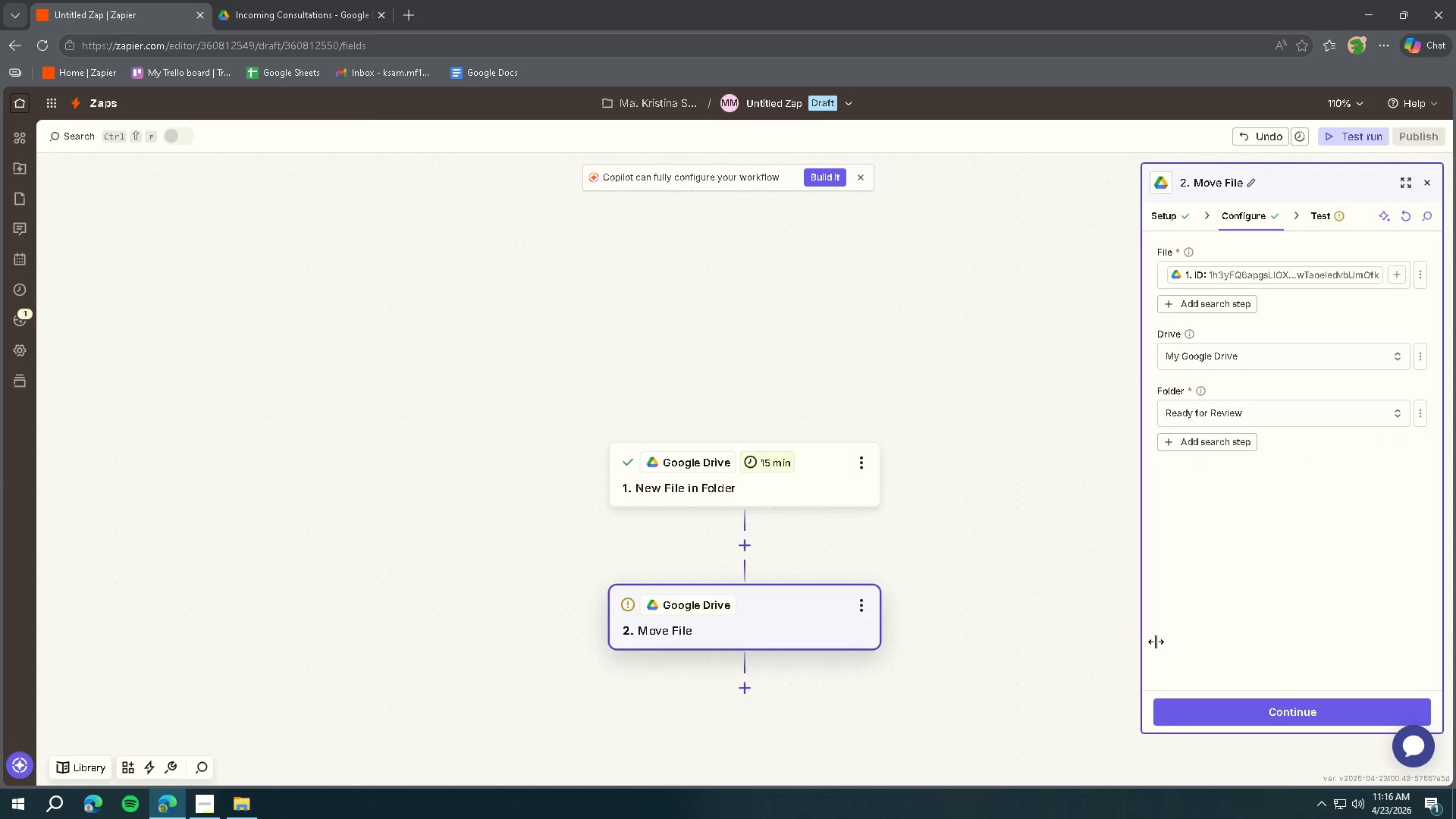 
left_click([1238, 724])
 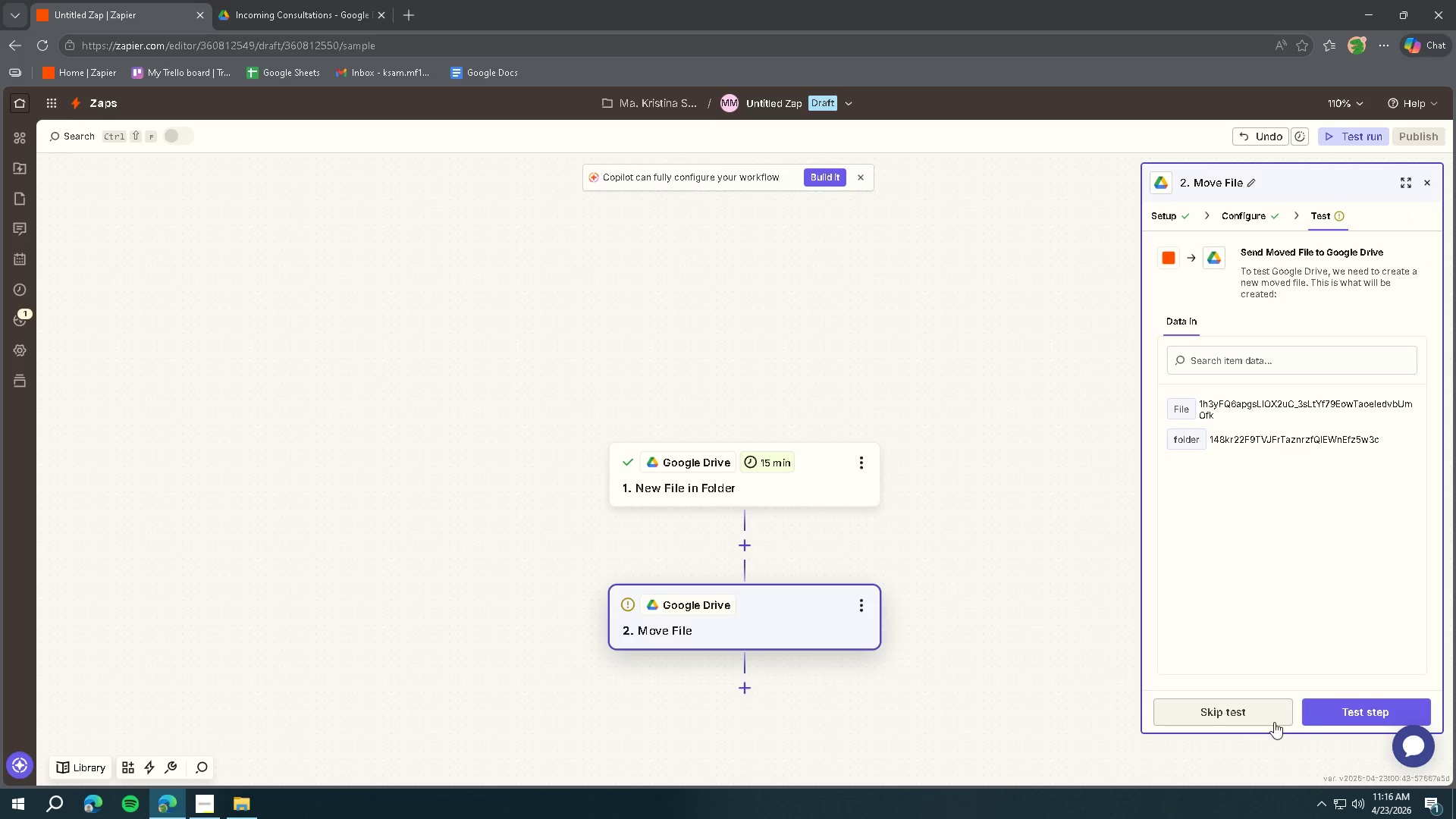 
left_click([1341, 715])
 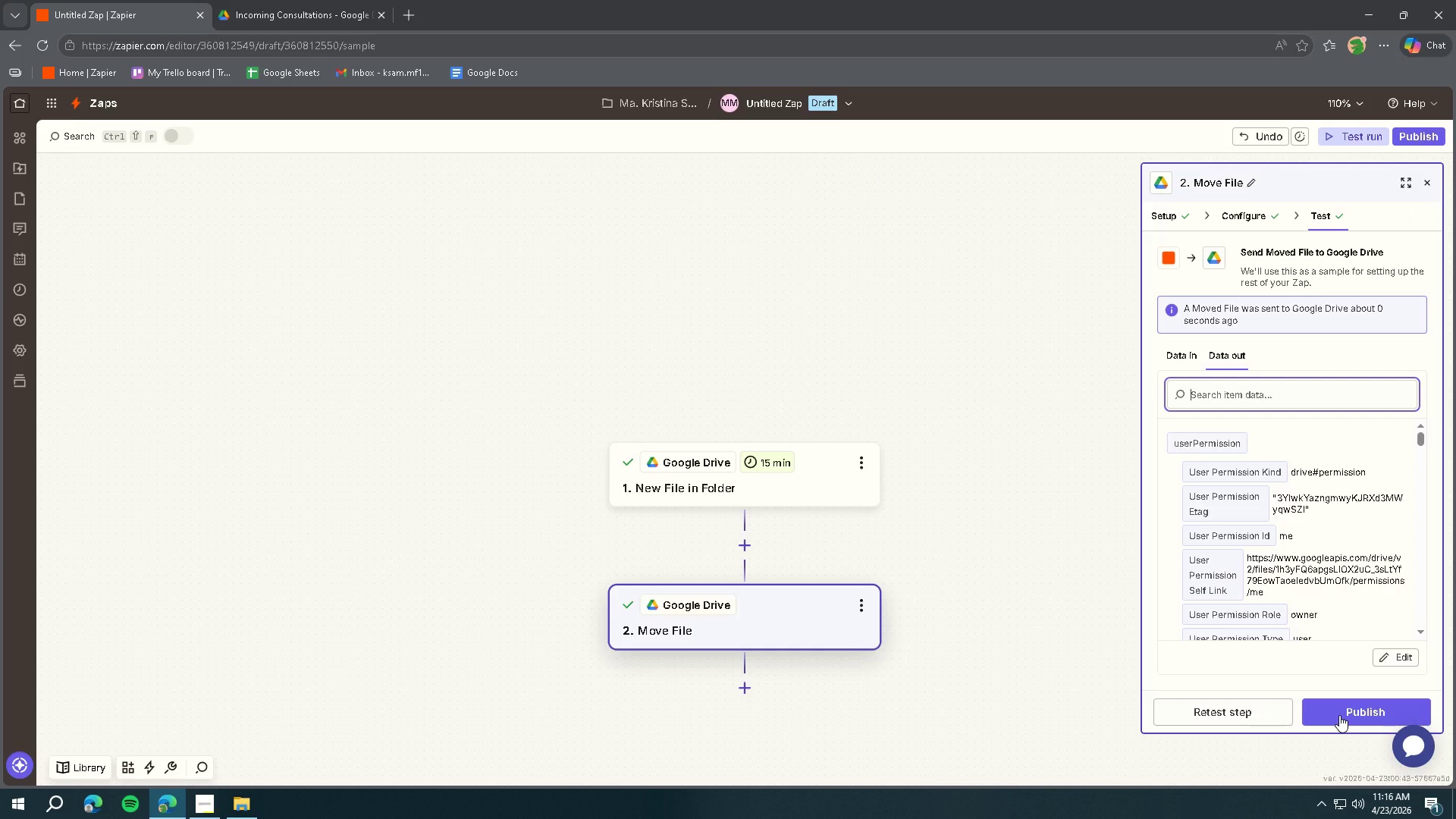 
wait(9.66)
 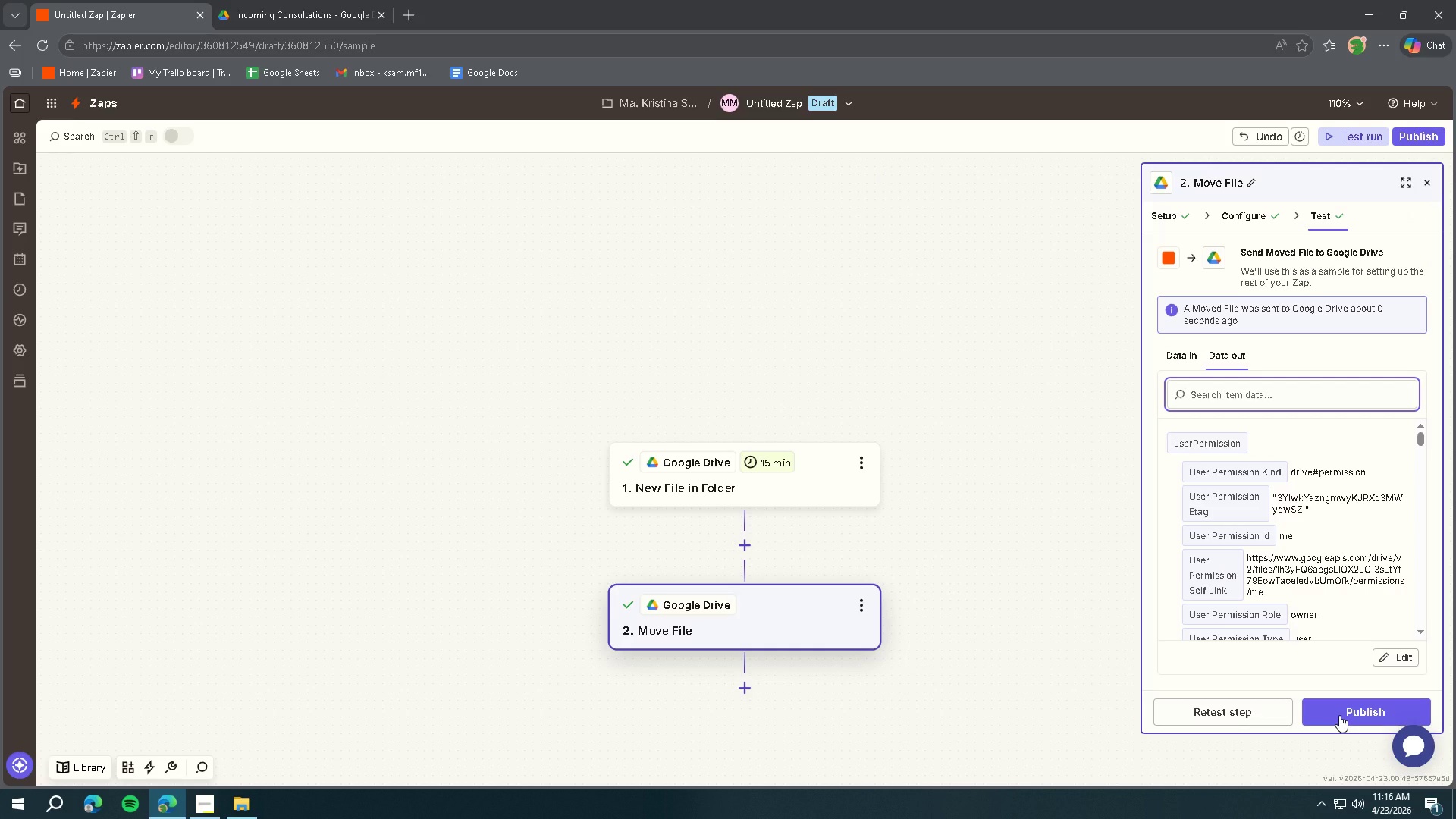 
left_click([311, 20])
 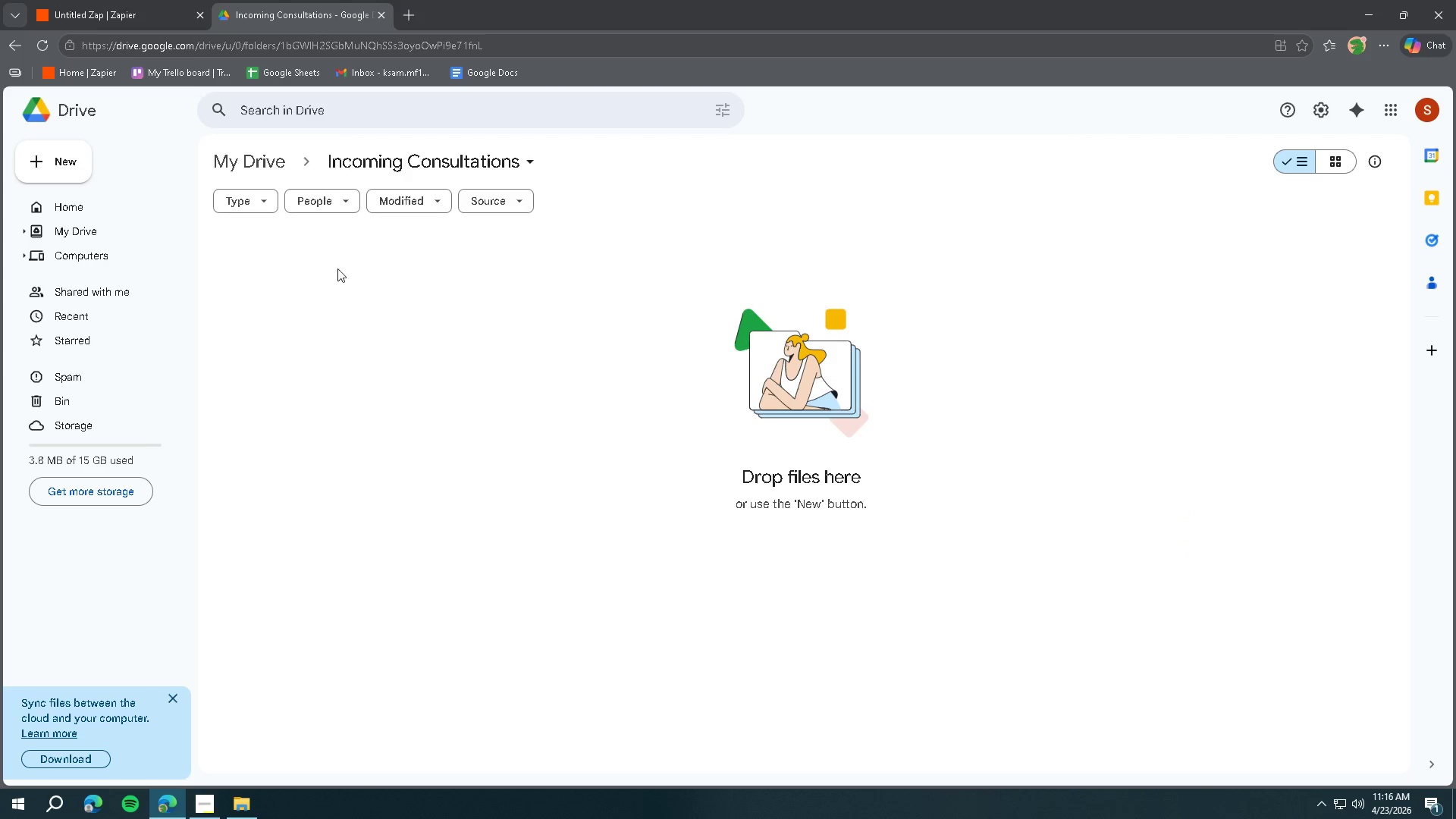 
left_click([108, 231])
 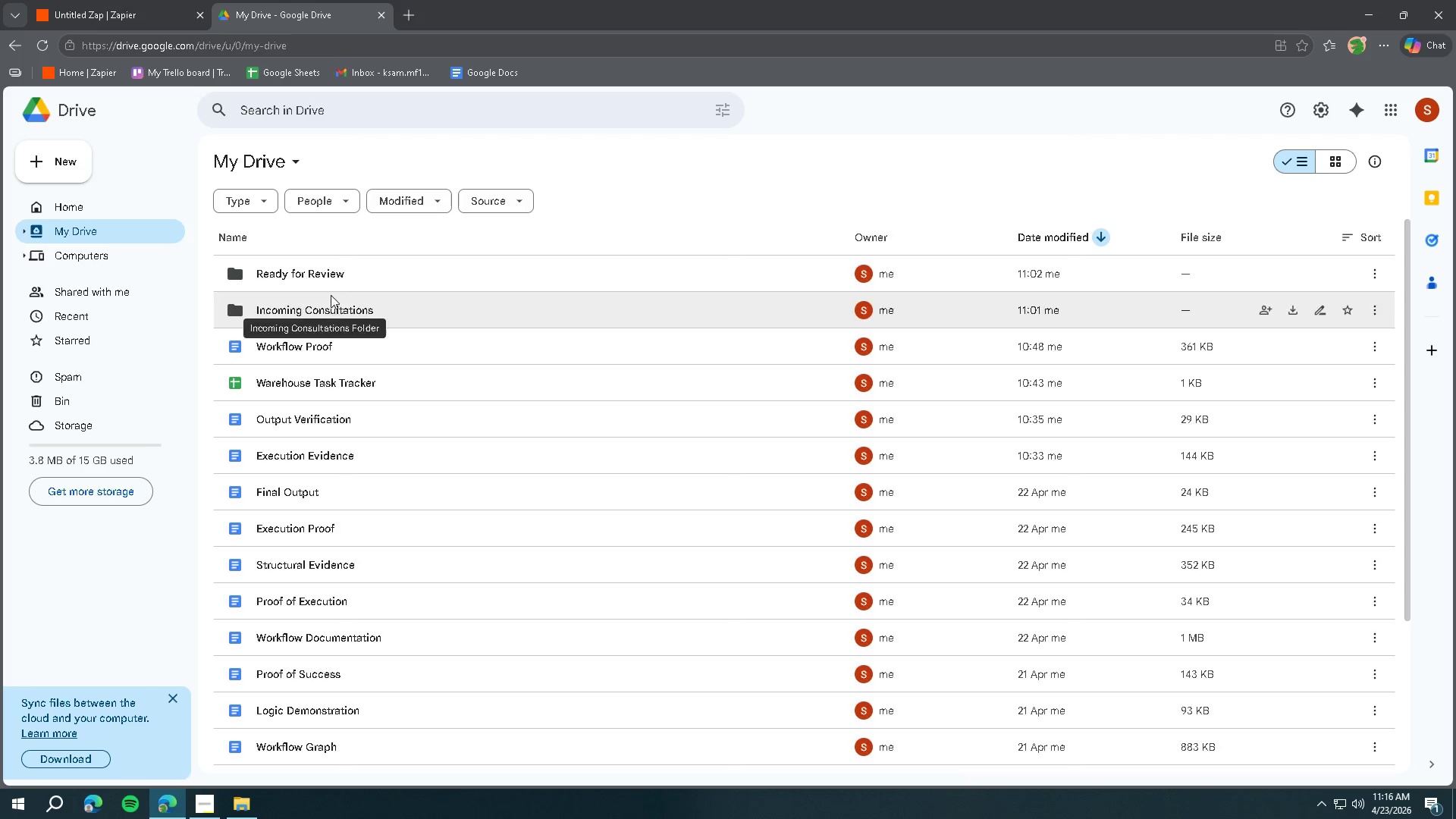 
double_click([299, 275])